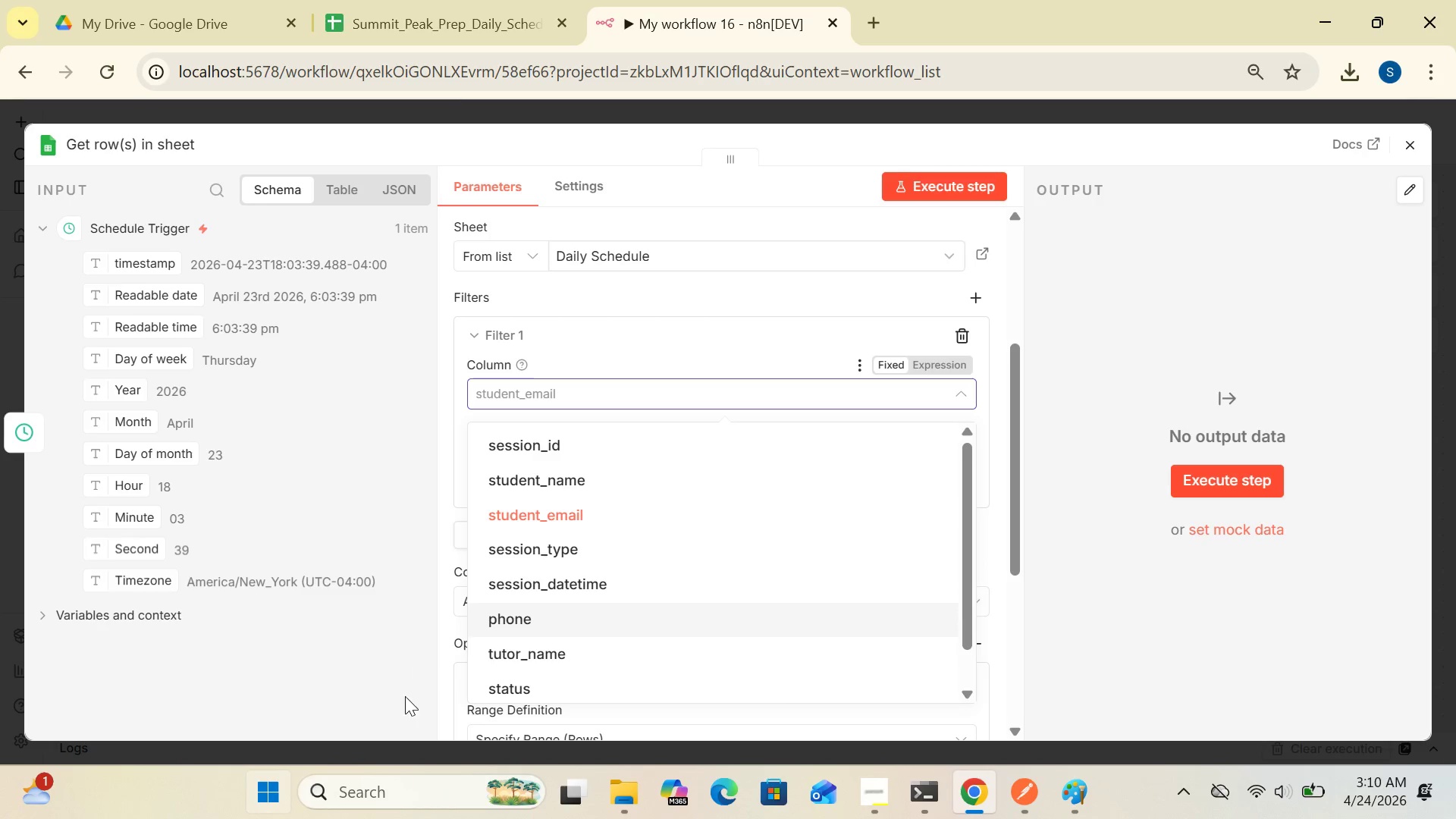 
wait(31.41)
 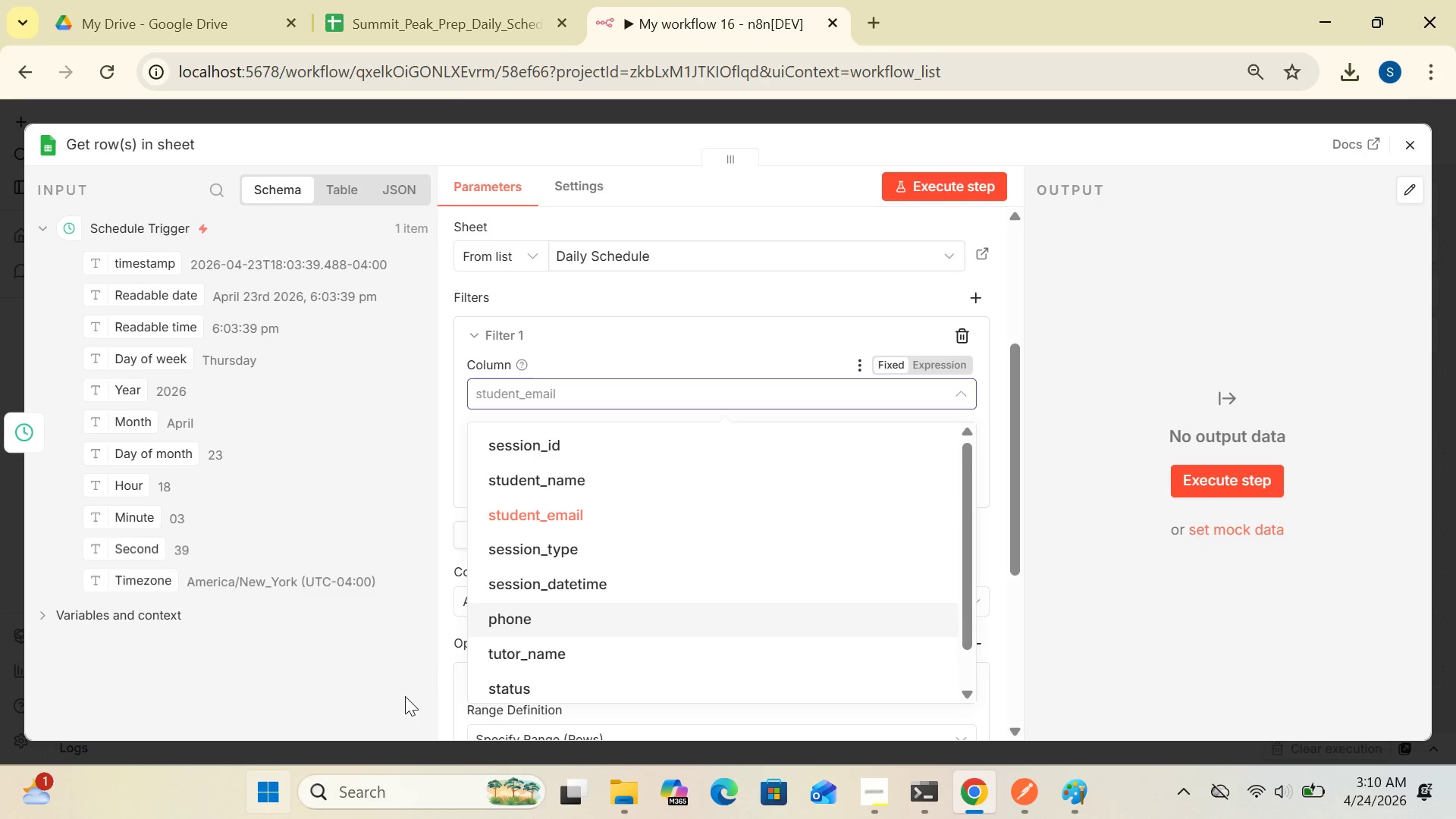 
left_click([509, 685])
 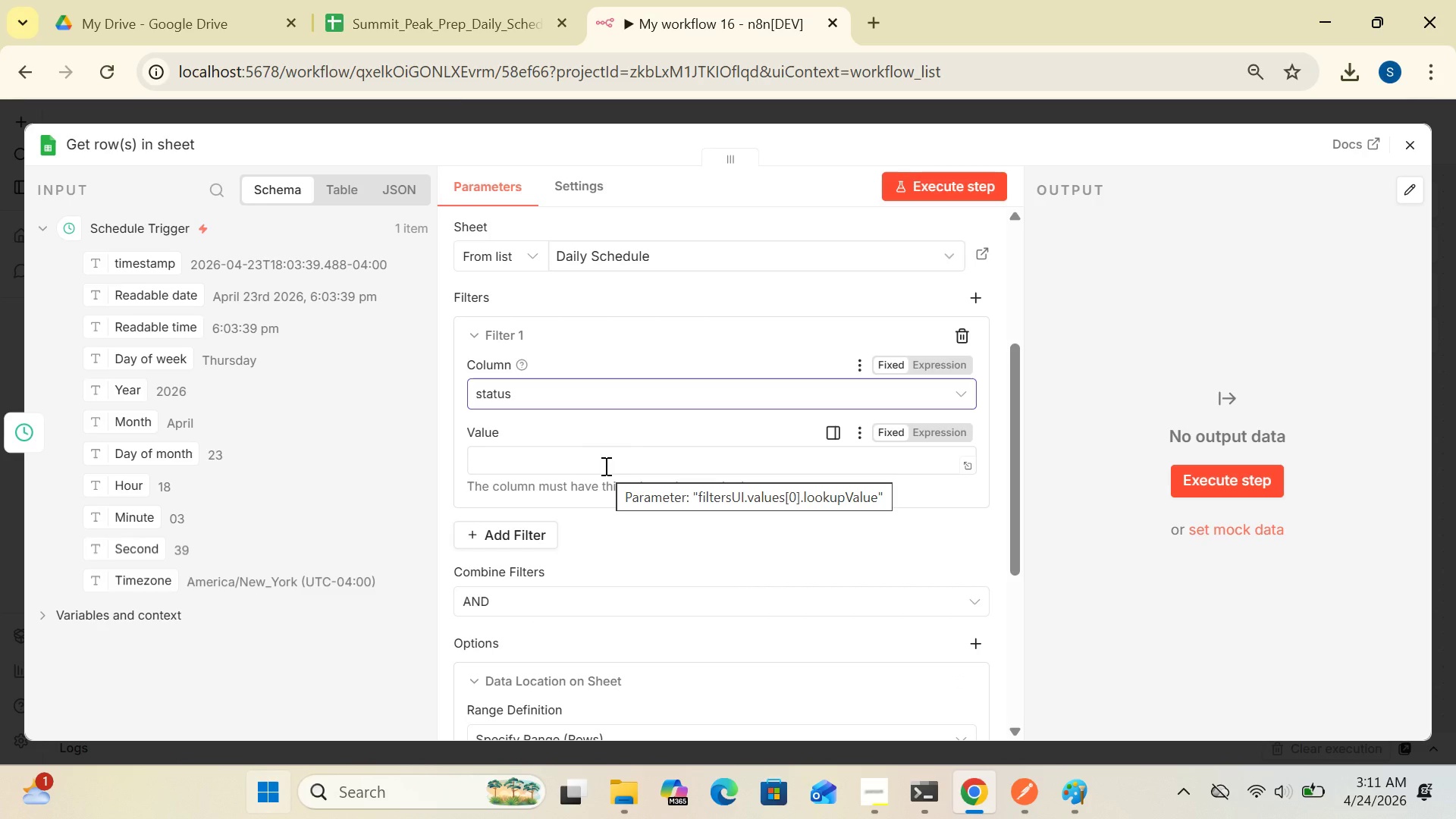 
wait(22.7)
 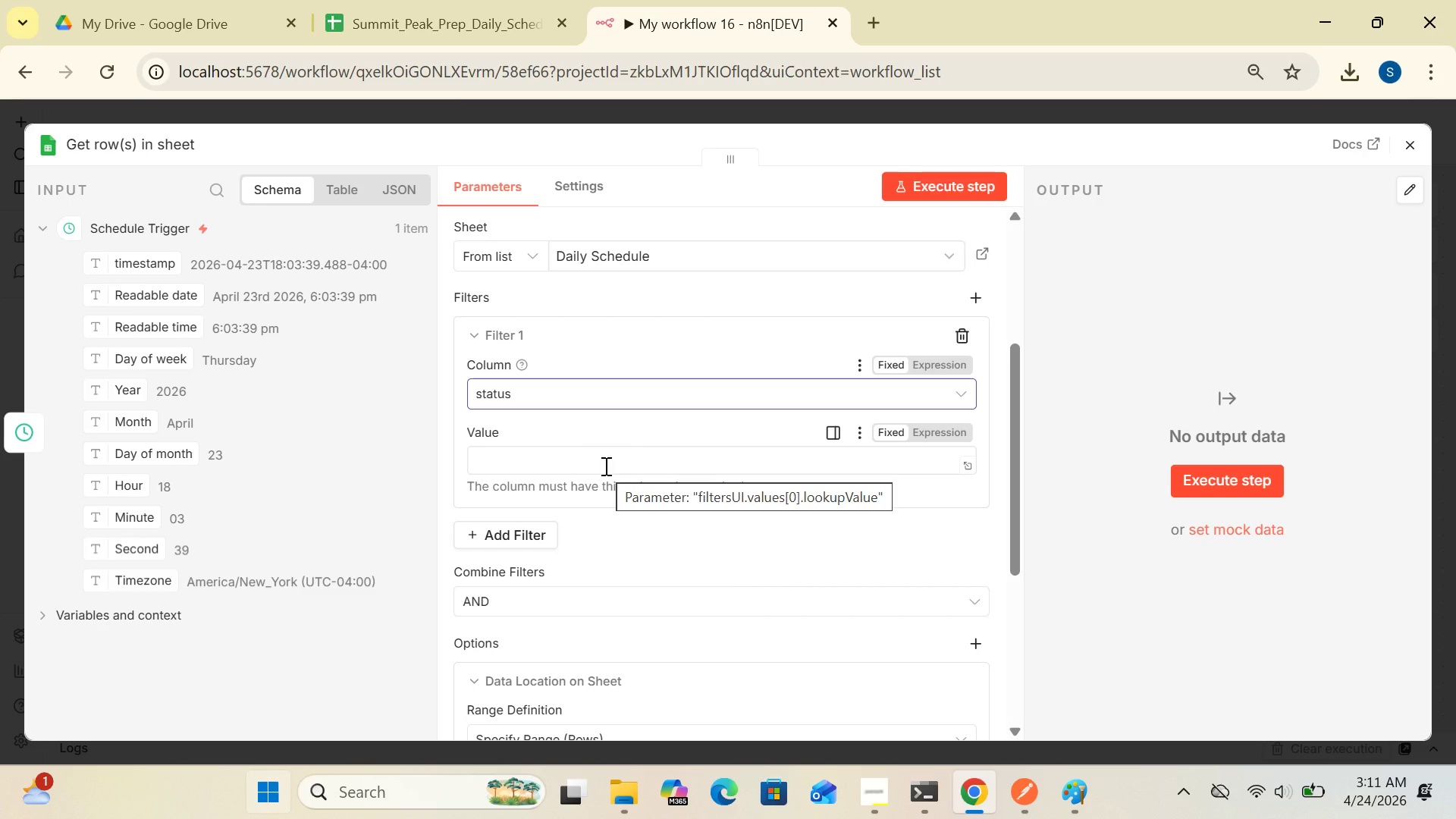 
left_click([729, 472])
 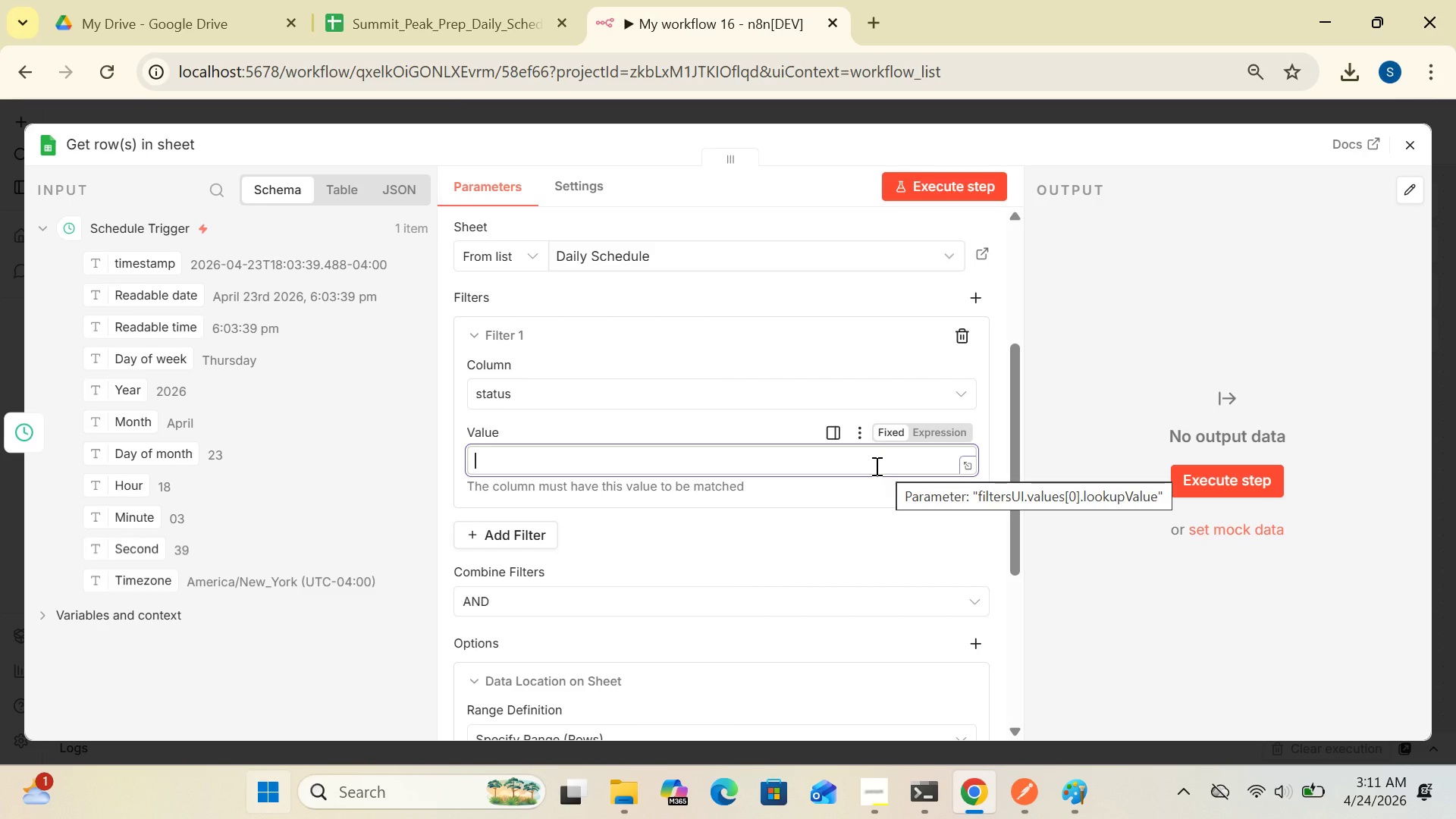 
wait(29.64)
 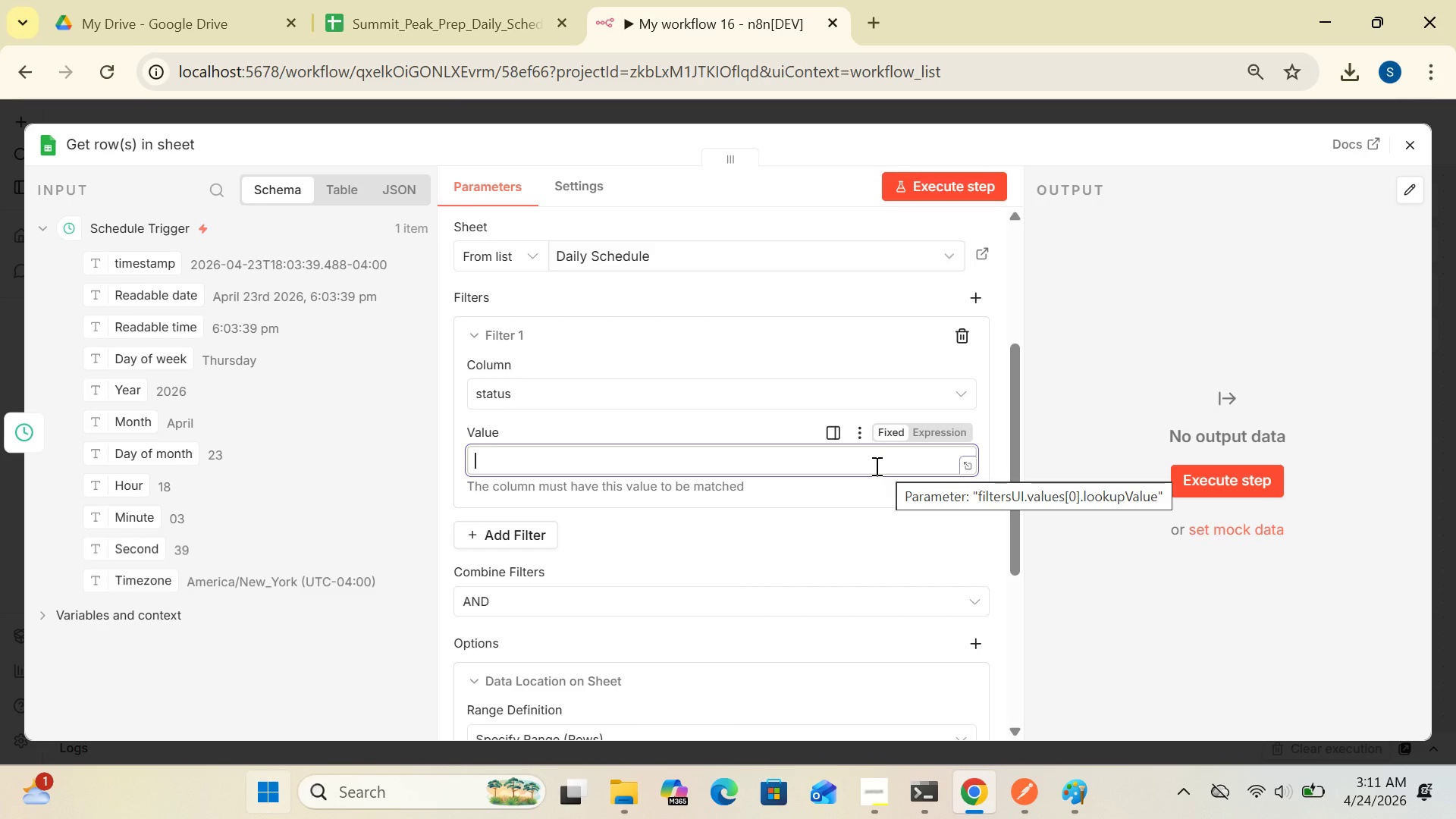 
left_click_drag(start_coordinate=[1011, 443], to_coordinate=[1021, 455])
 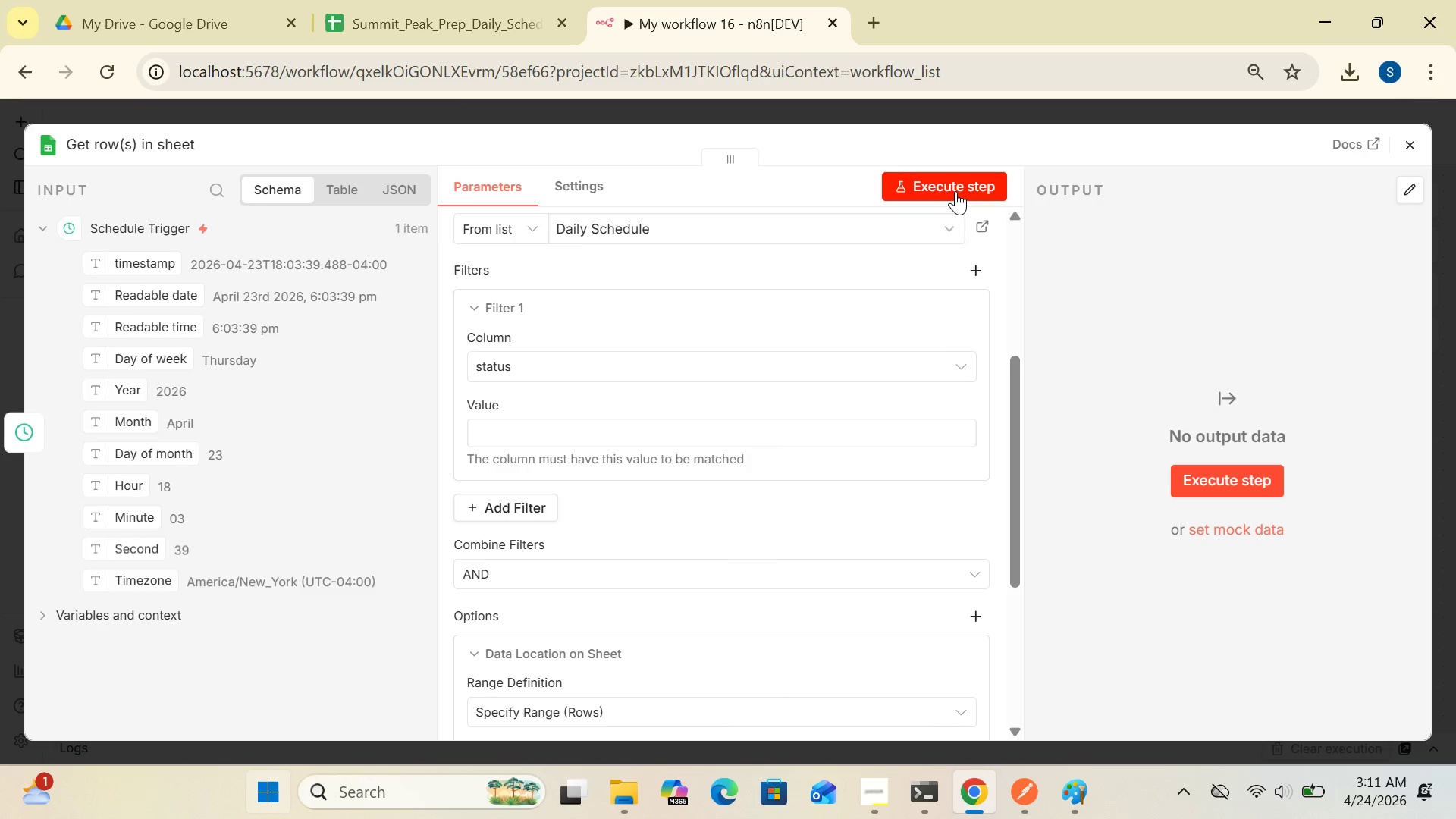 
left_click([956, 189])
 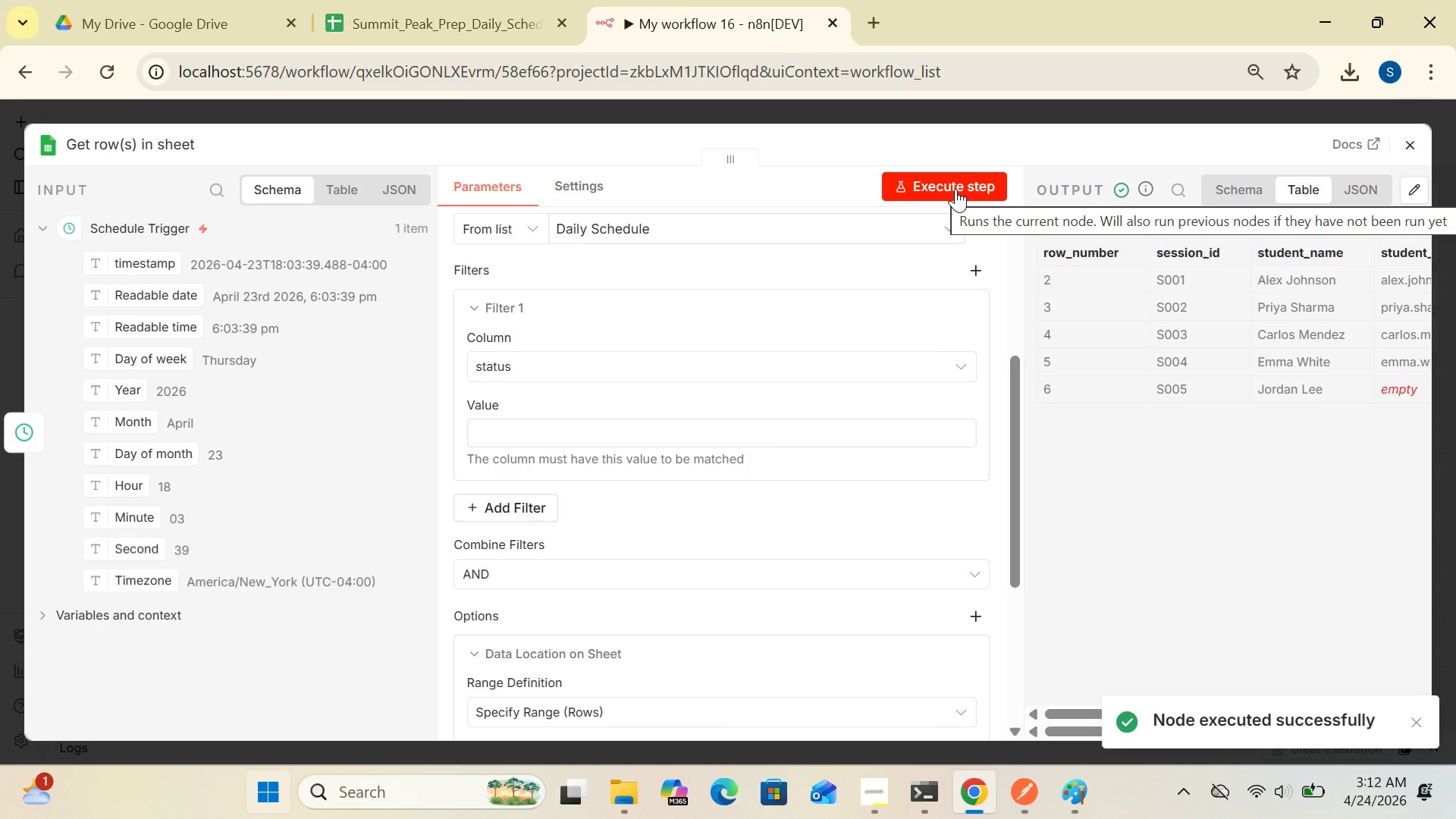 
wait(8.88)
 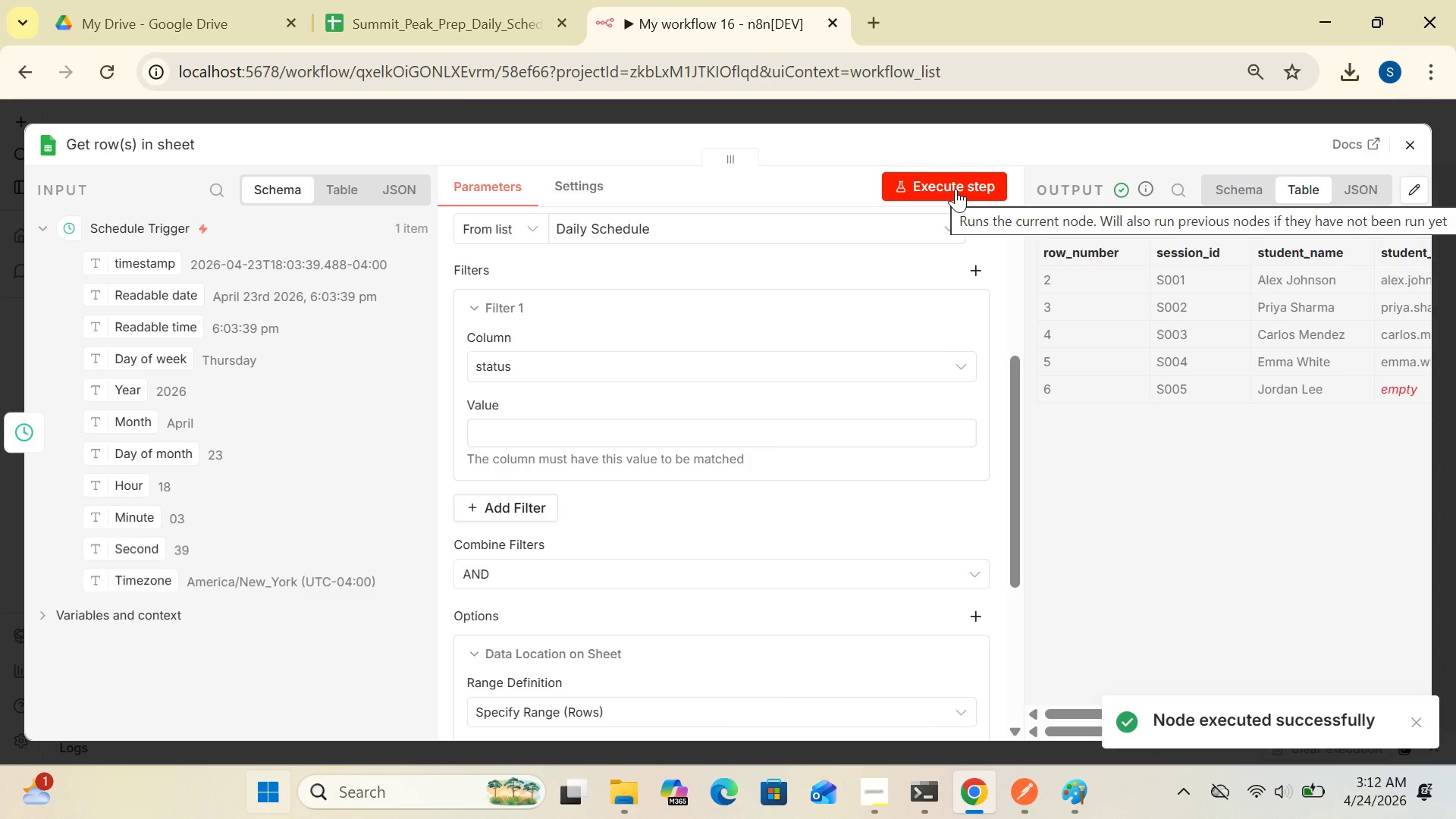 
left_click_drag(start_coordinate=[1341, 729], to_coordinate=[1324, 739])
 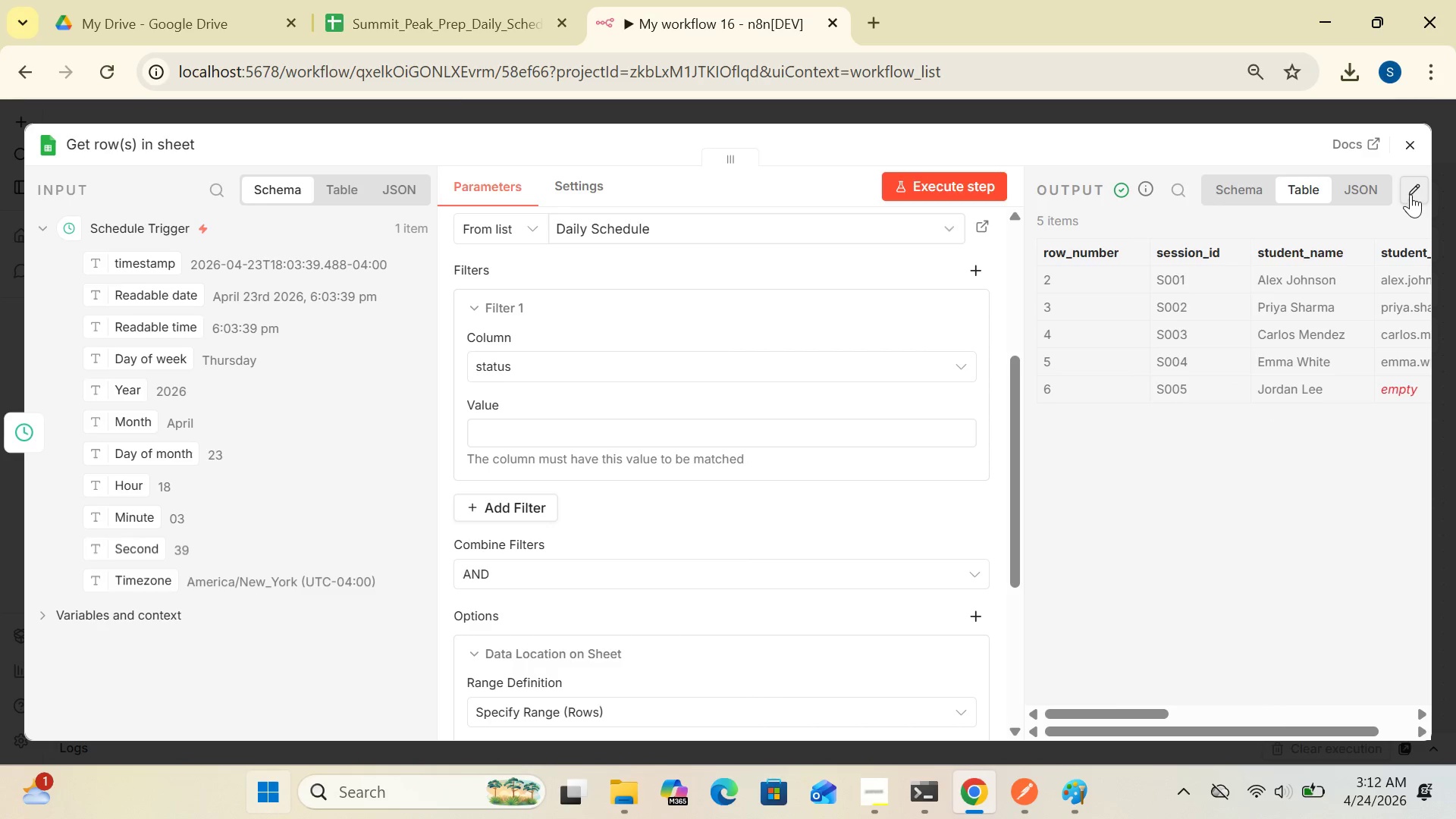 
wait(6.0)
 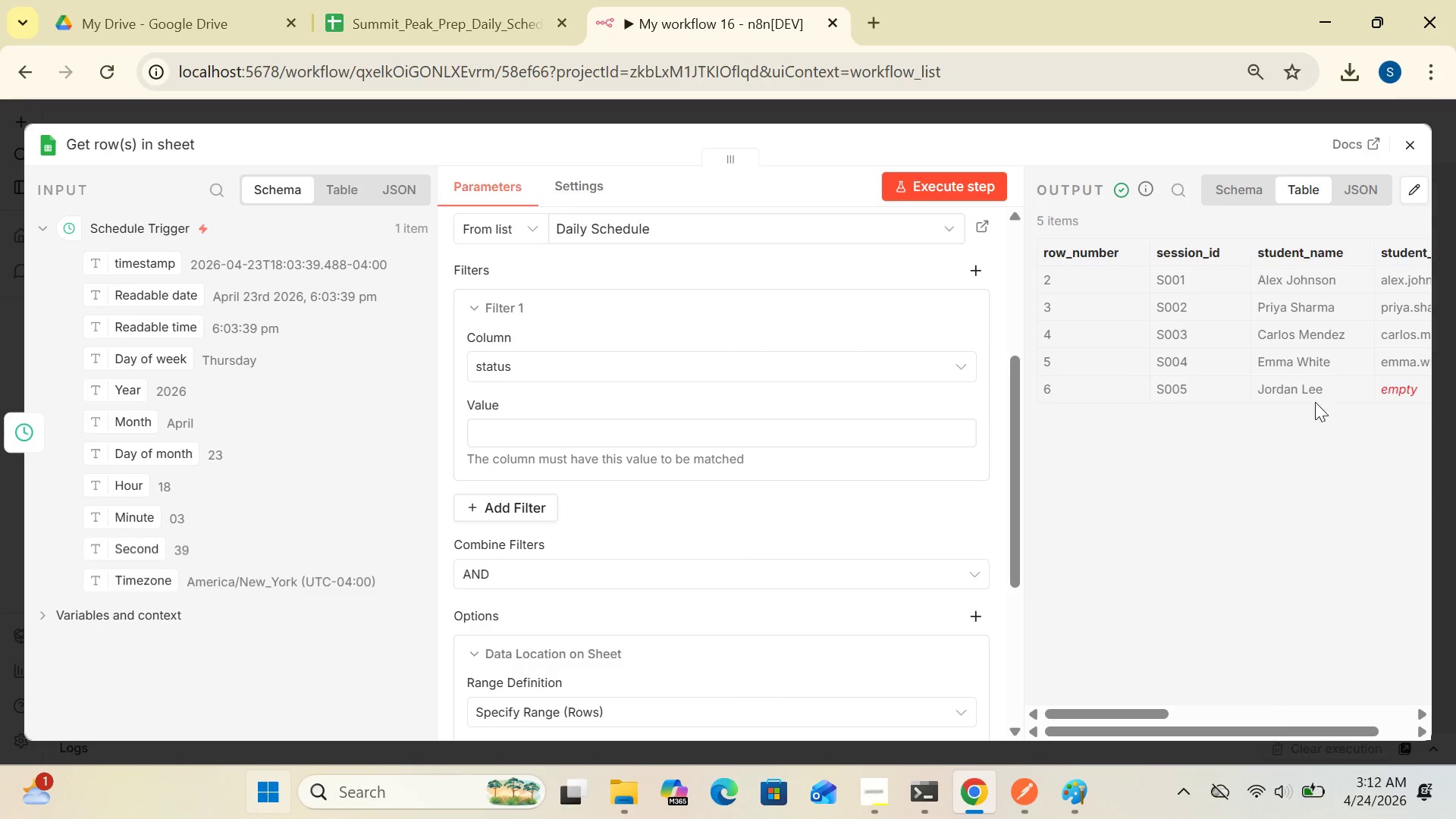 
left_click([1385, 177])
 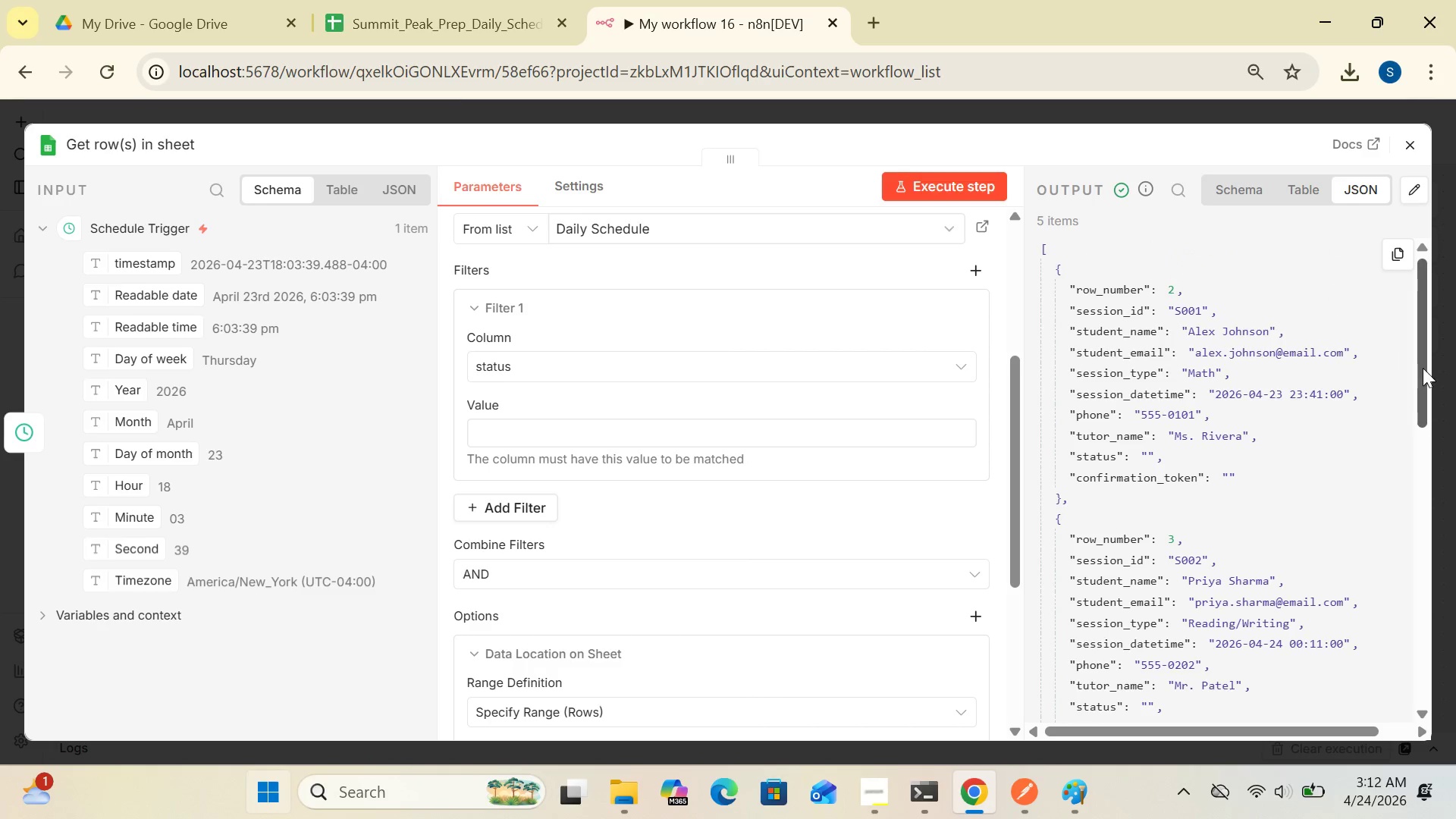 
left_click_drag(start_coordinate=[1422, 369], to_coordinate=[1417, 428])
 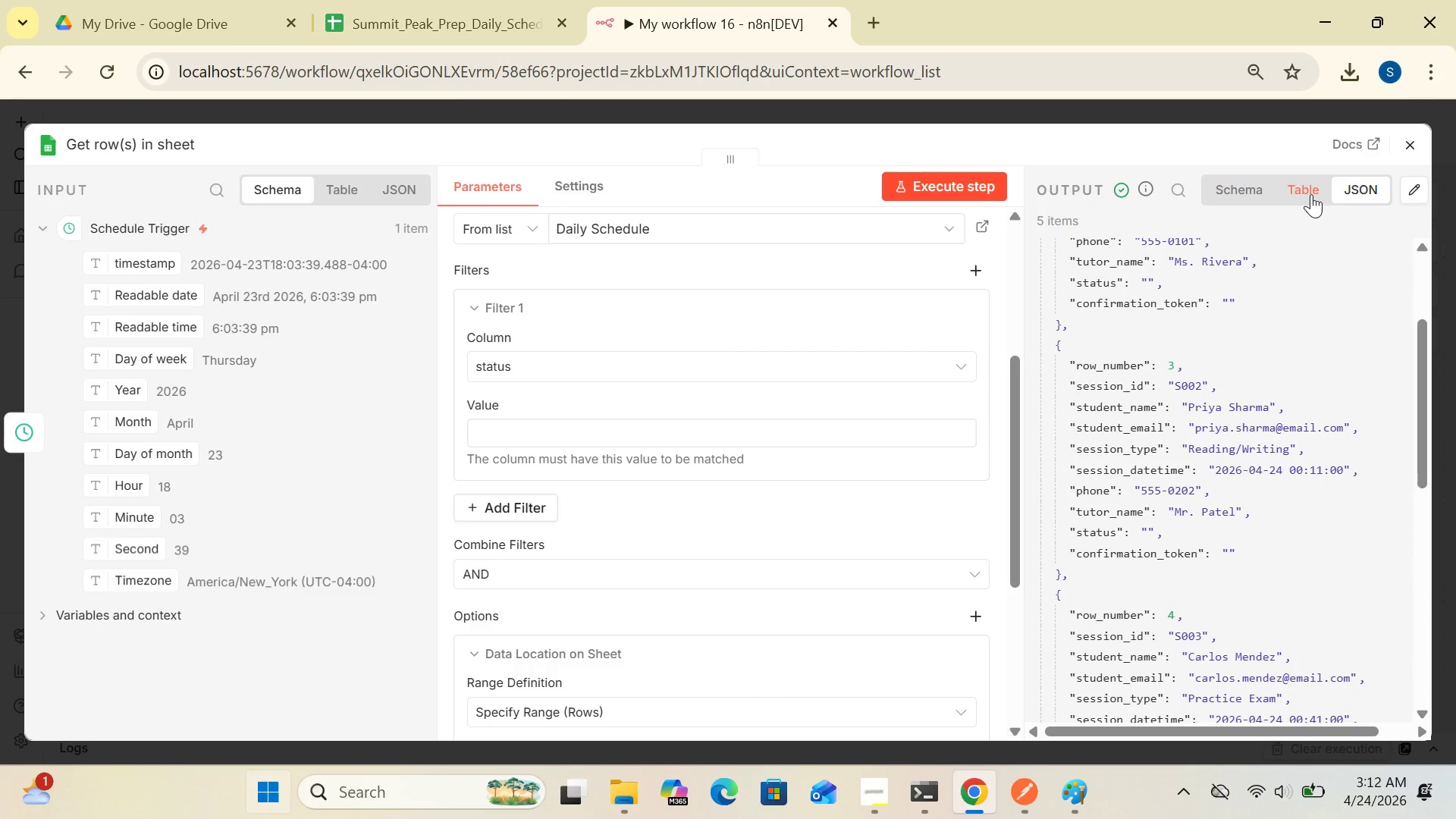 
left_click([1310, 193])
 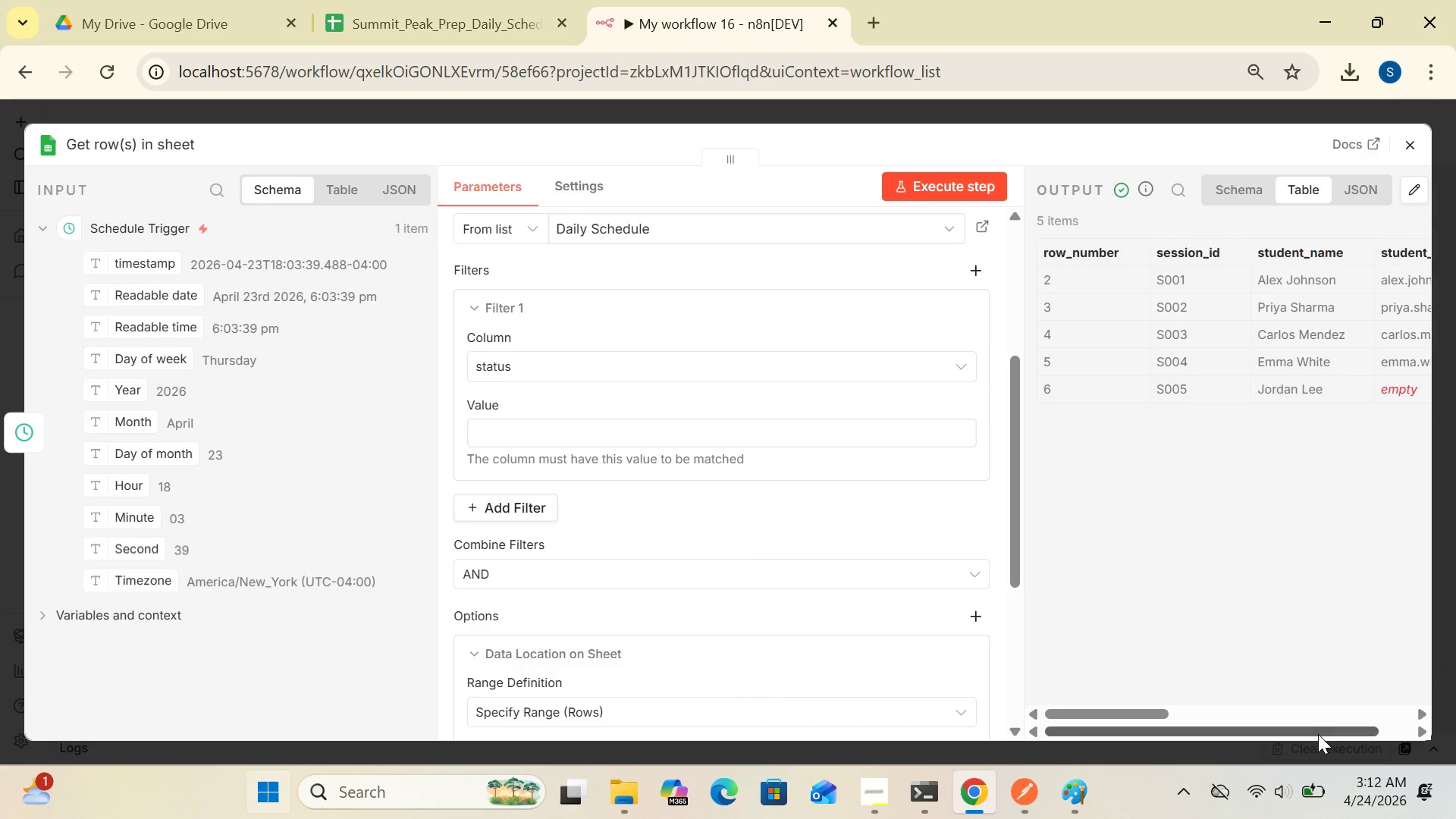 
wait(5.64)
 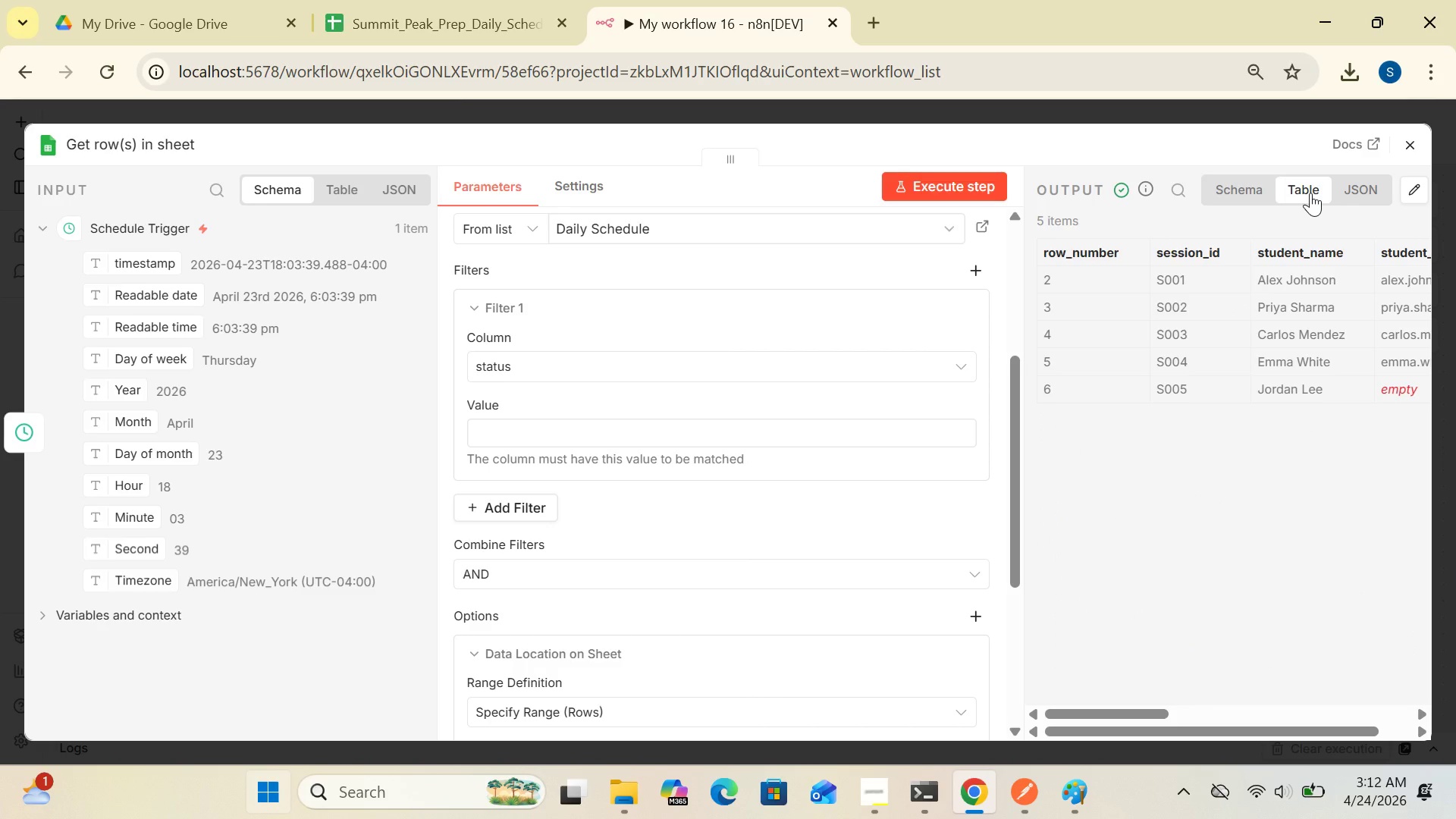 
left_click_drag(start_coordinate=[1316, 734], to_coordinate=[1359, 726])
 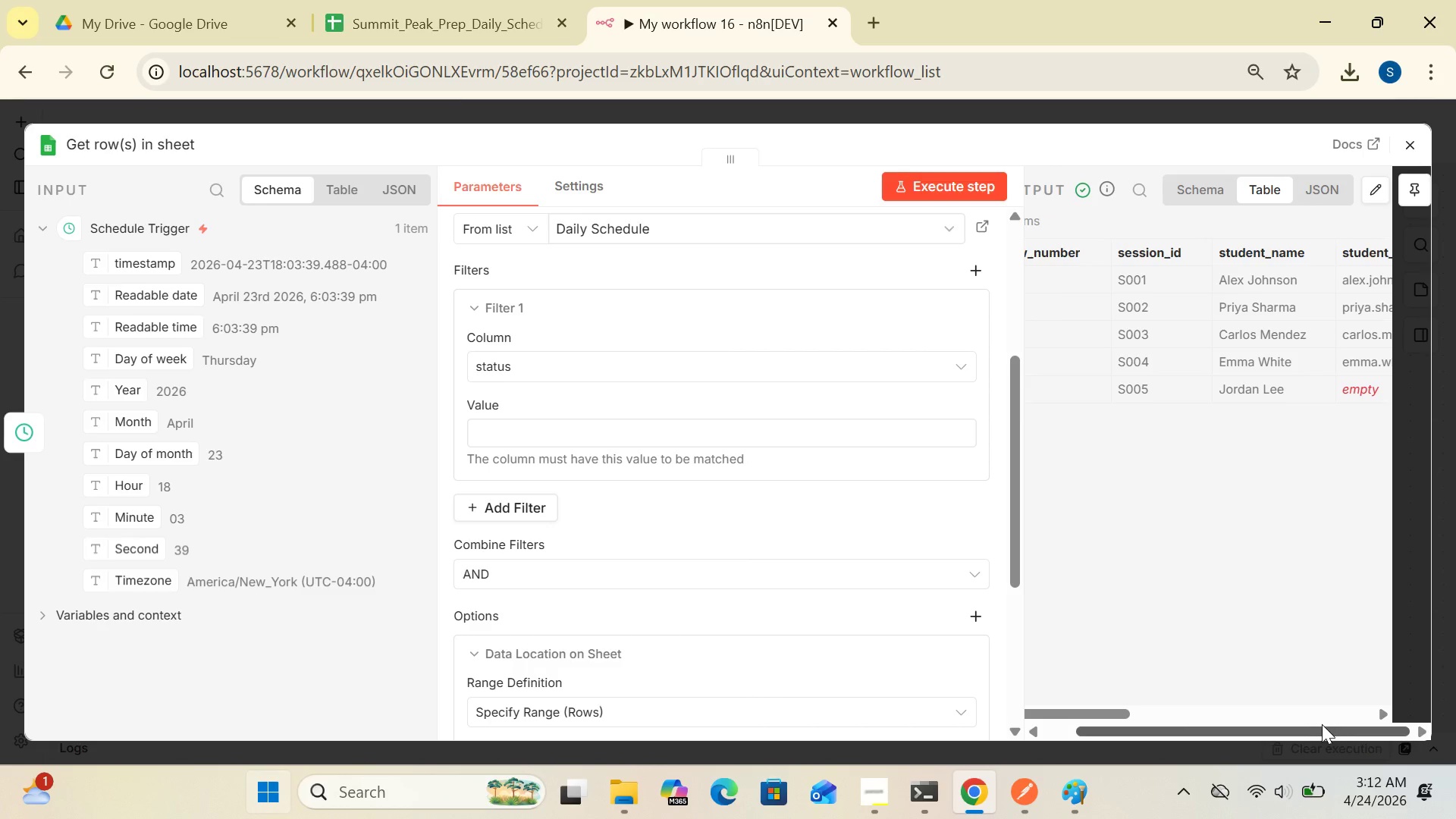 
left_click_drag(start_coordinate=[1315, 731], to_coordinate=[1245, 751])
 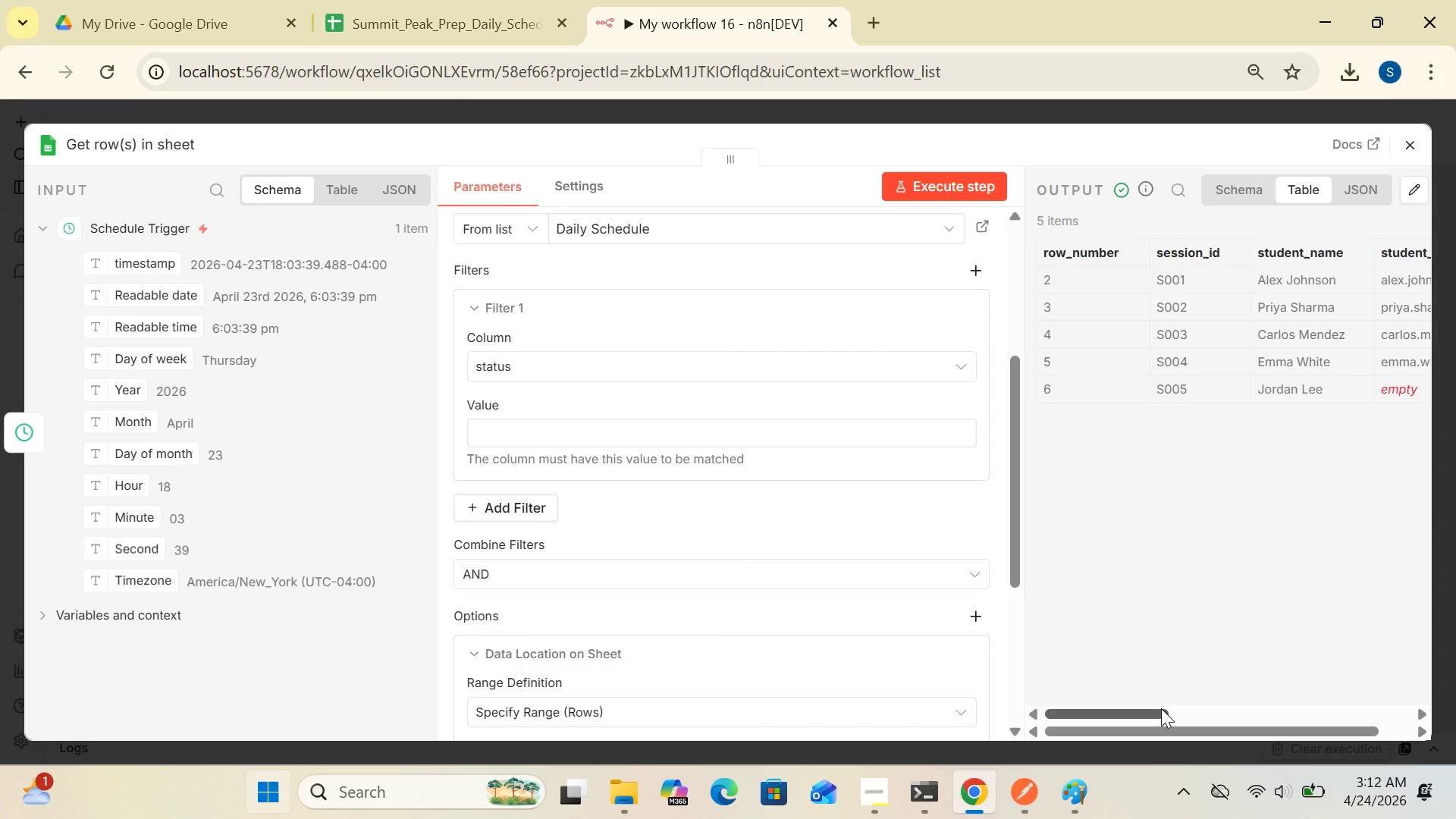 
left_click_drag(start_coordinate=[1161, 709], to_coordinate=[1149, 758])
 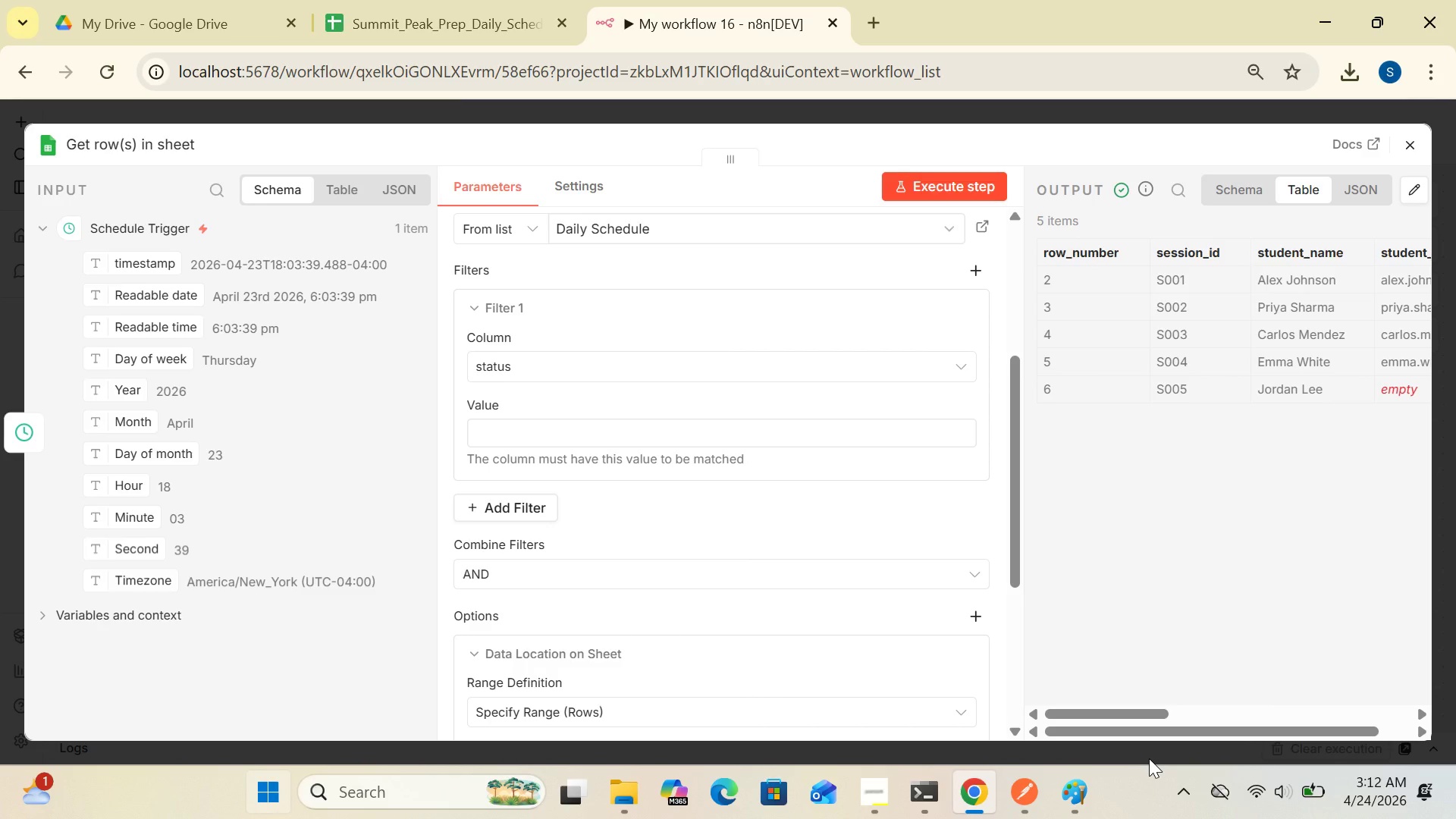 
wait(16.88)
 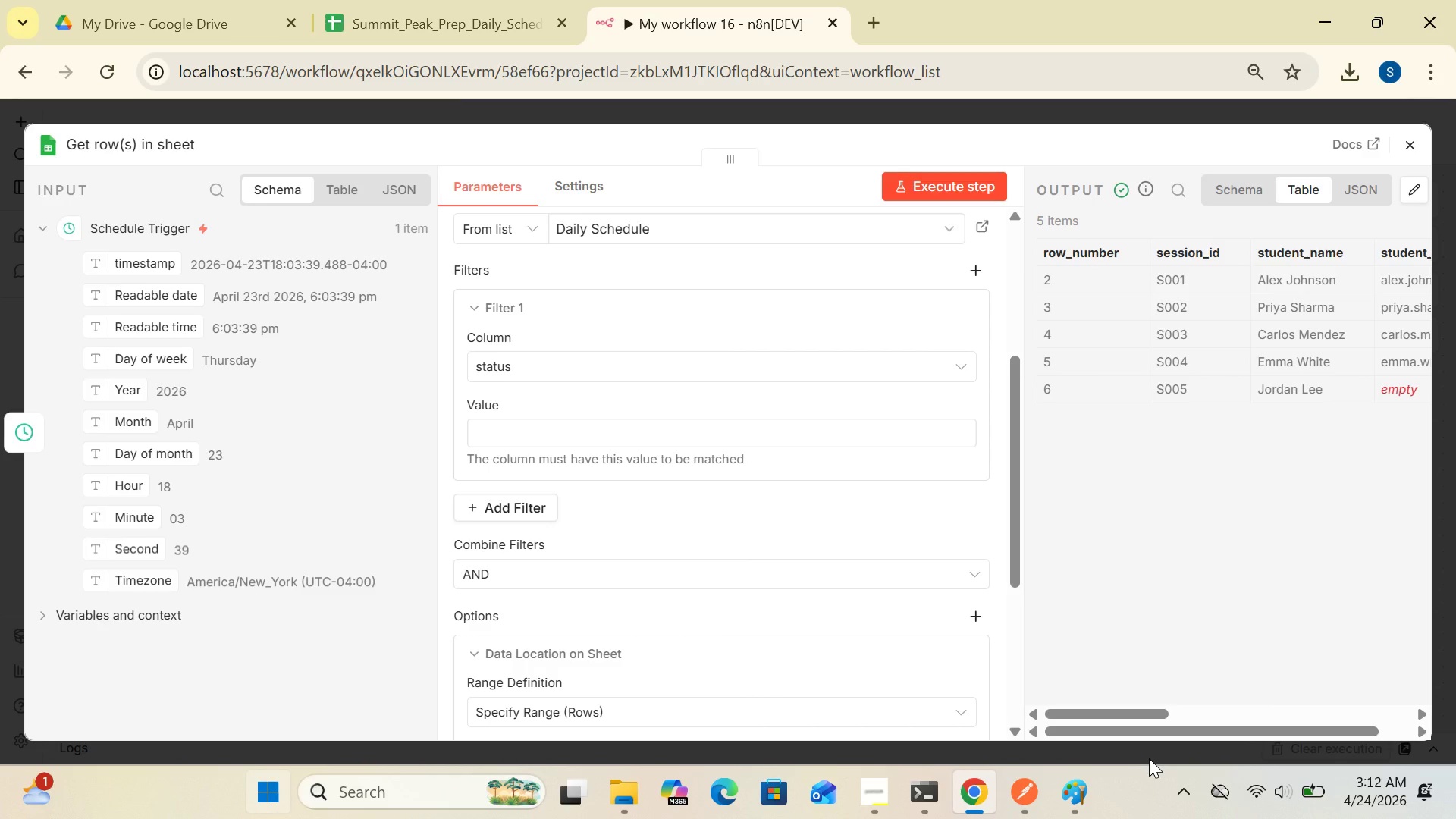 
left_click([1415, 146])
 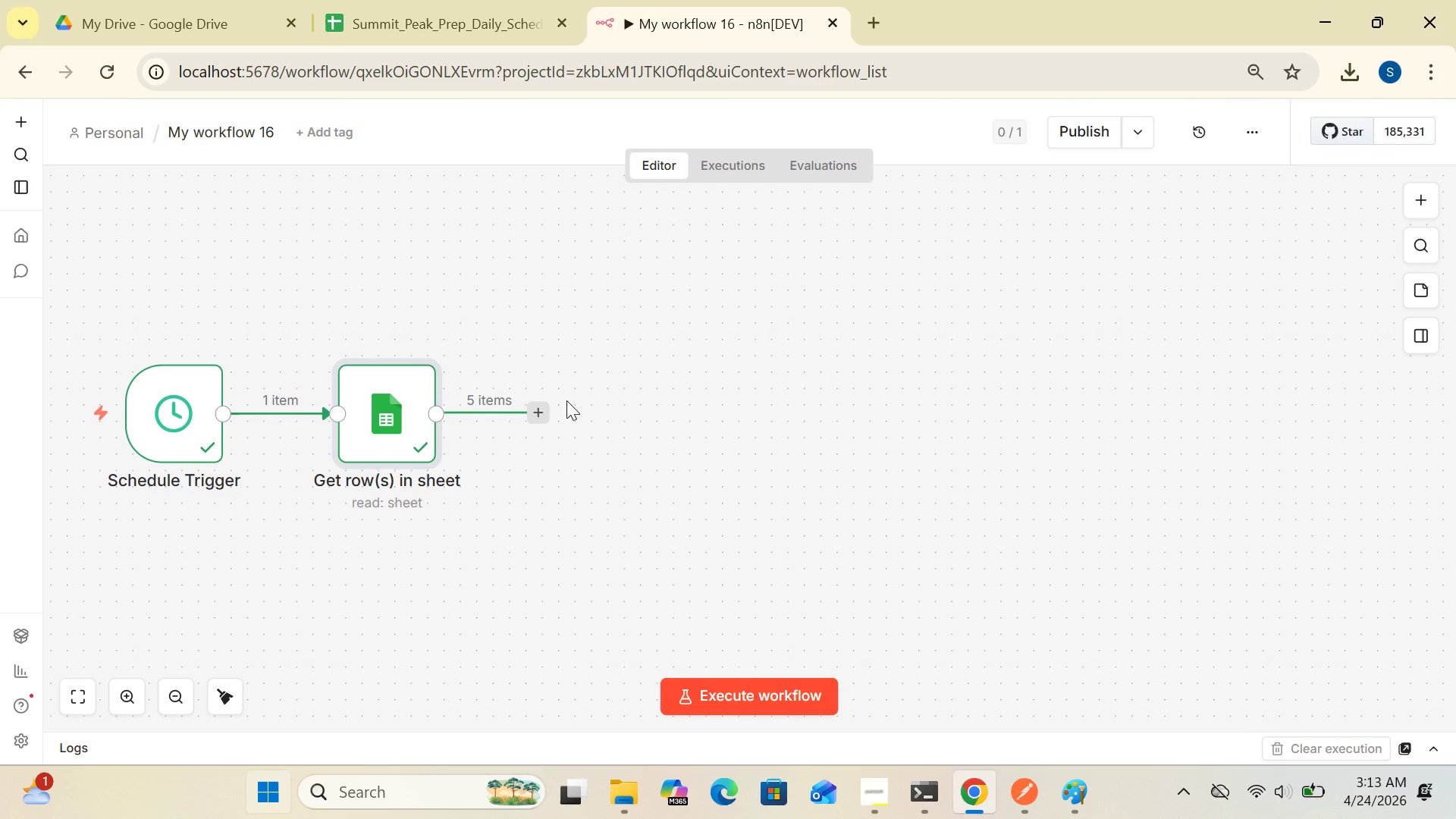 
left_click([538, 410])
 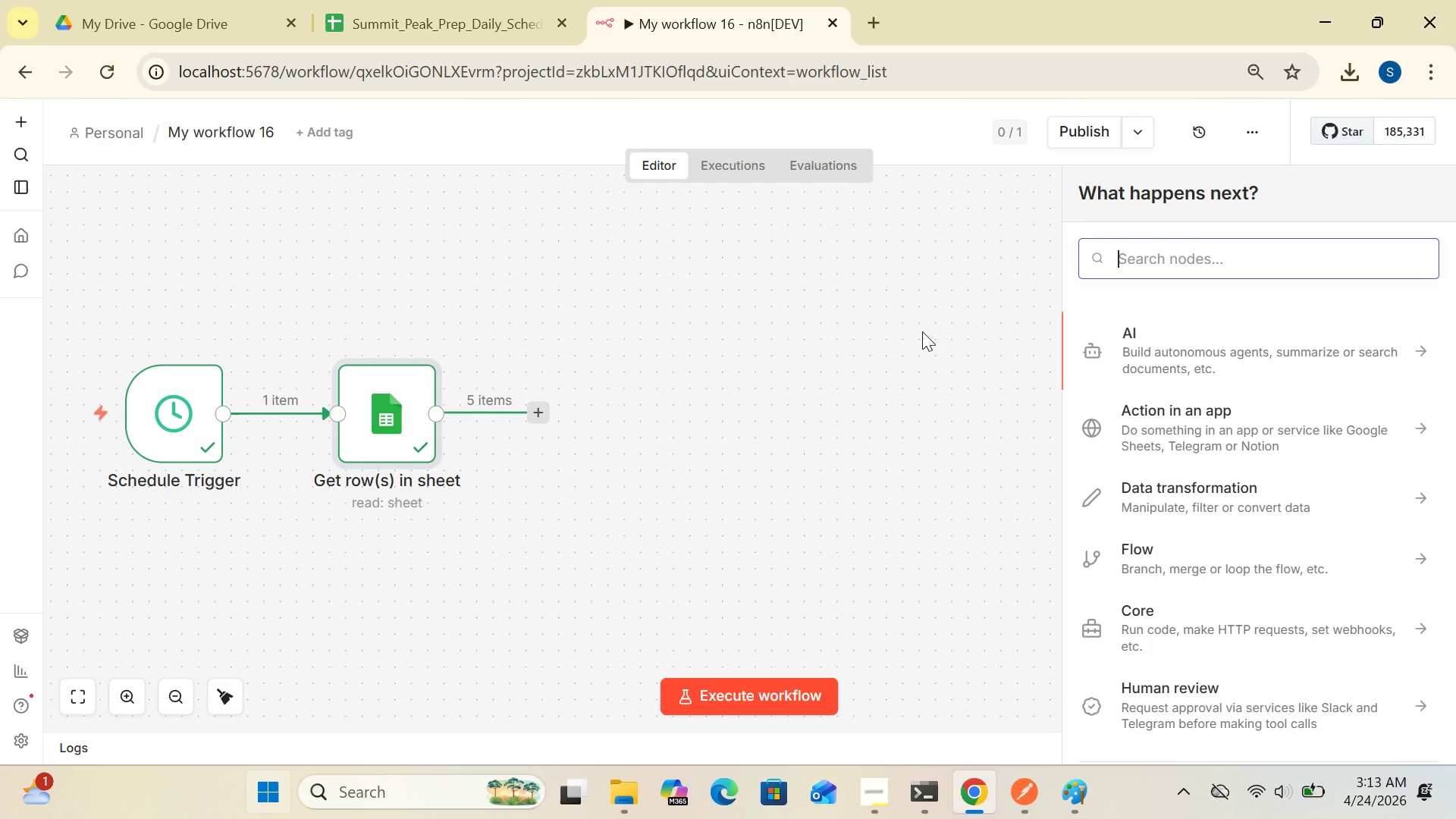 
type(code)
 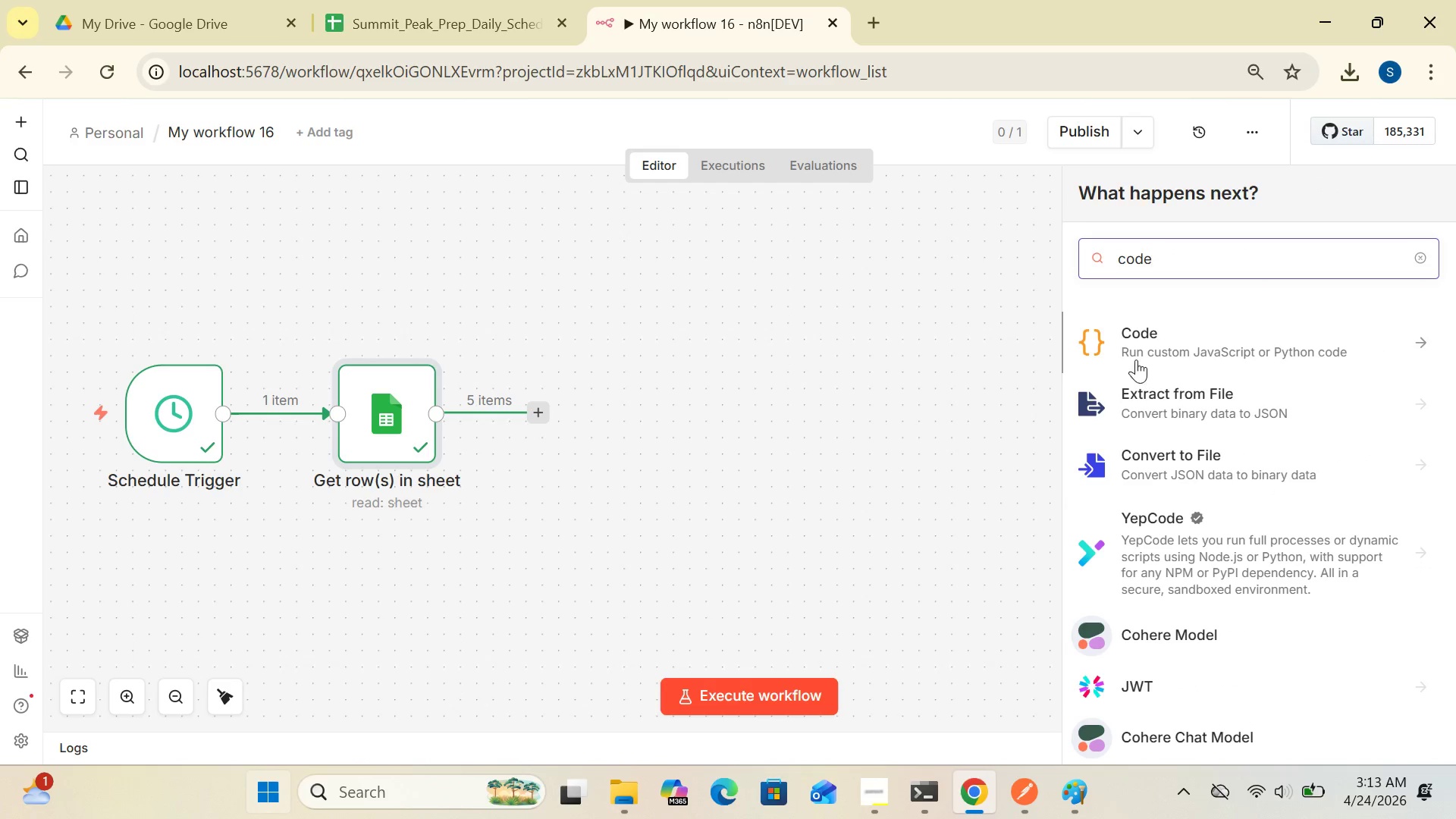 
left_click([1135, 338])
 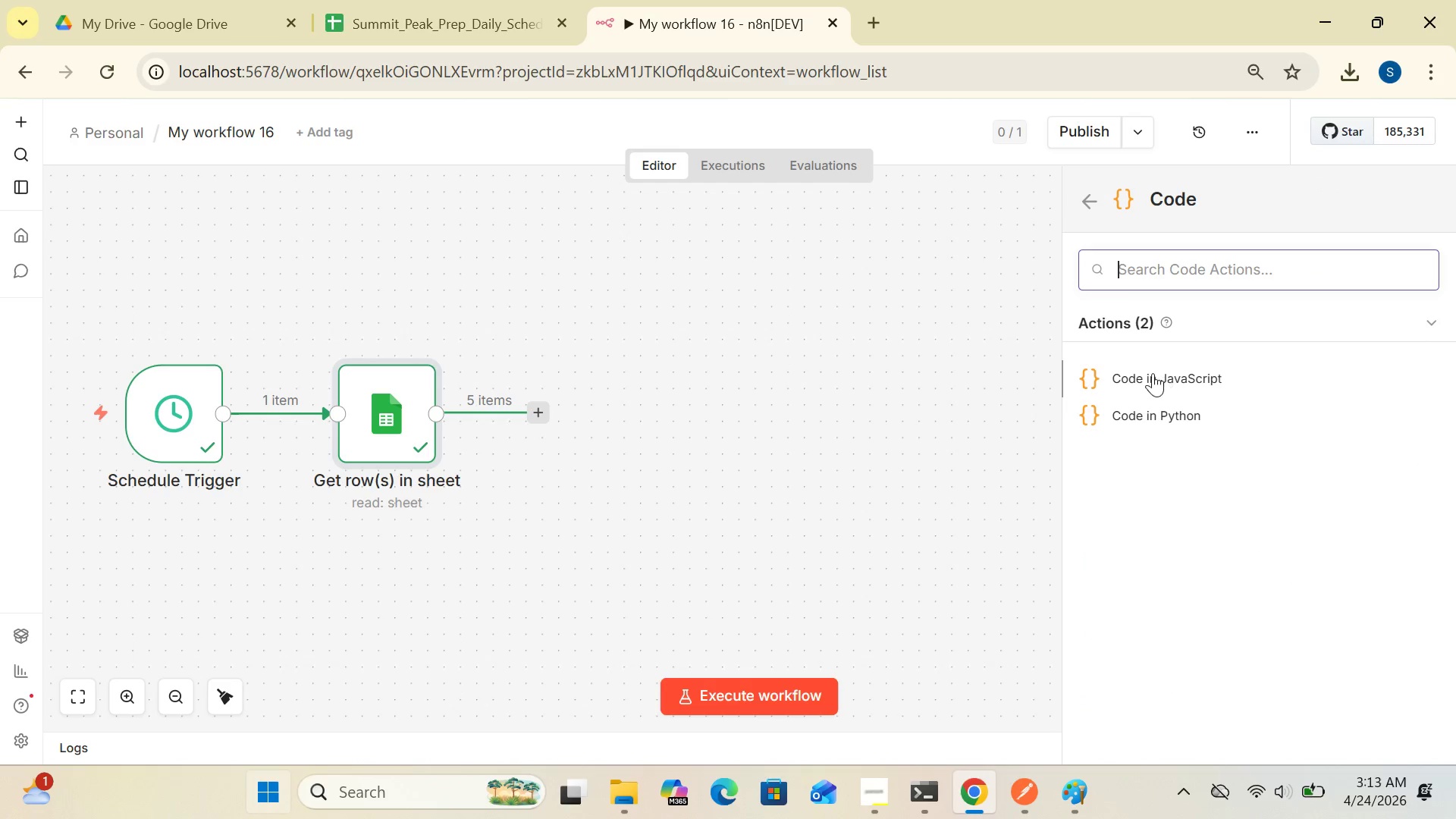 
left_click([1147, 377])
 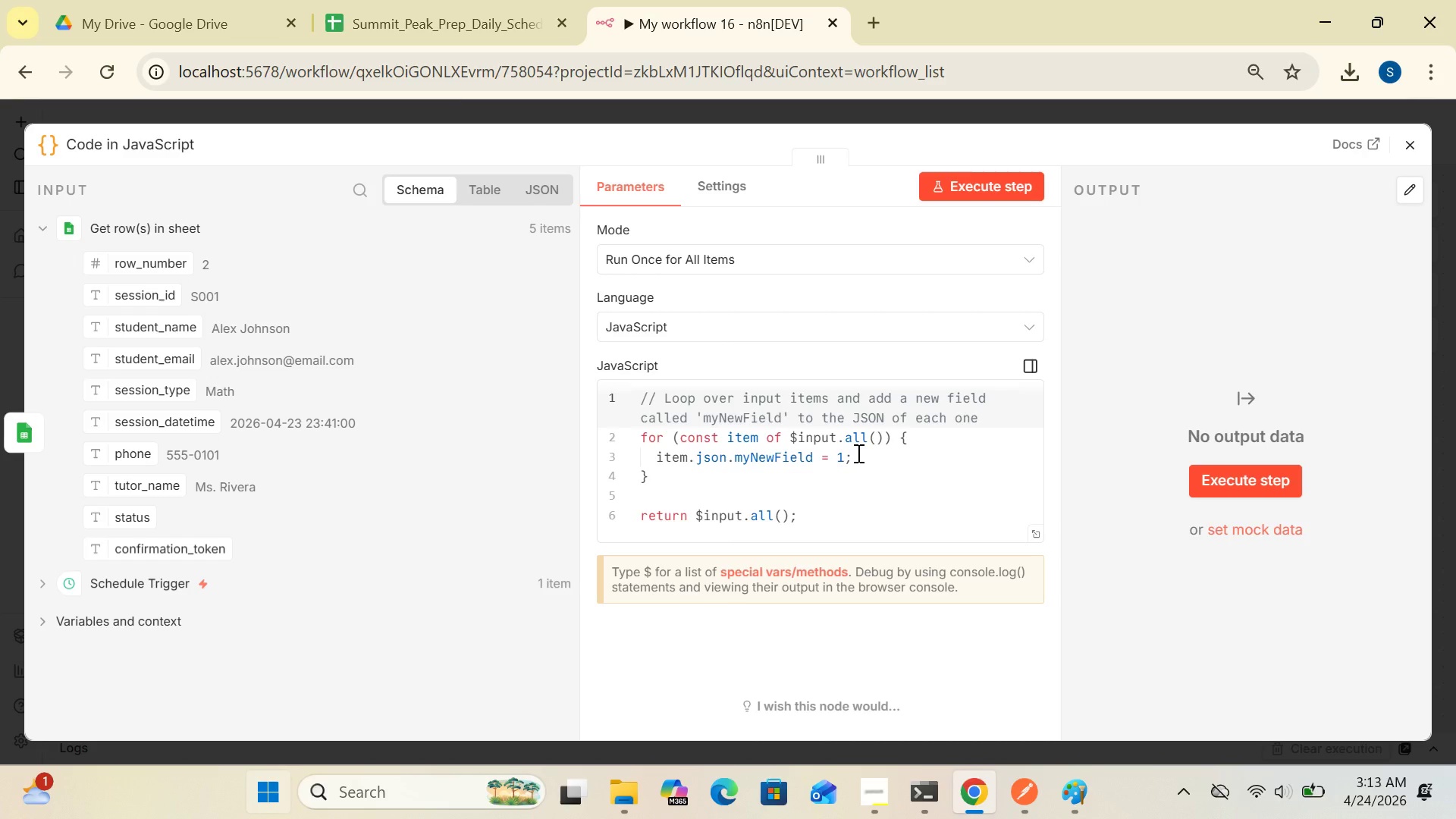 
left_click([857, 453])
 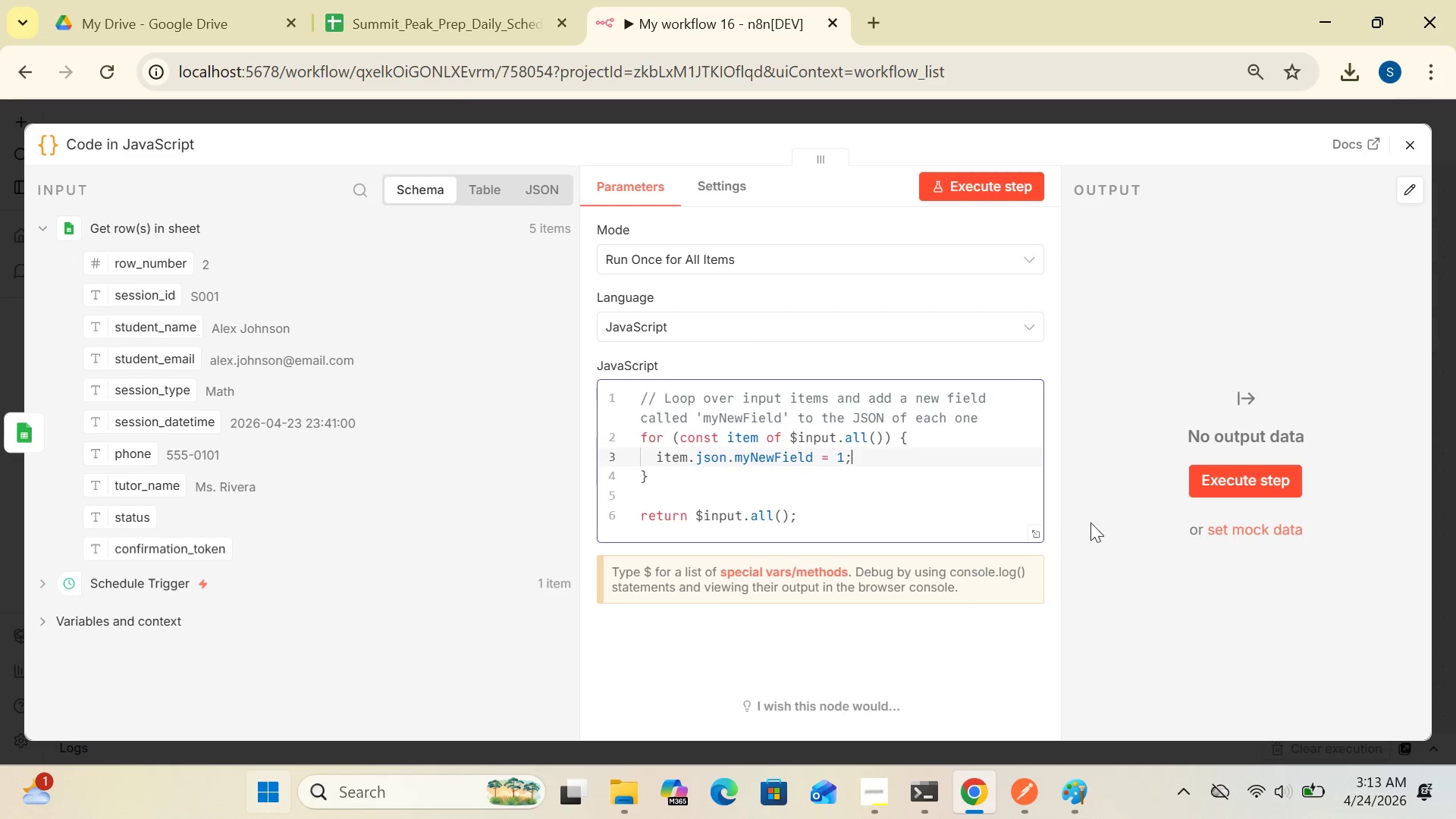 
left_click([1035, 533])
 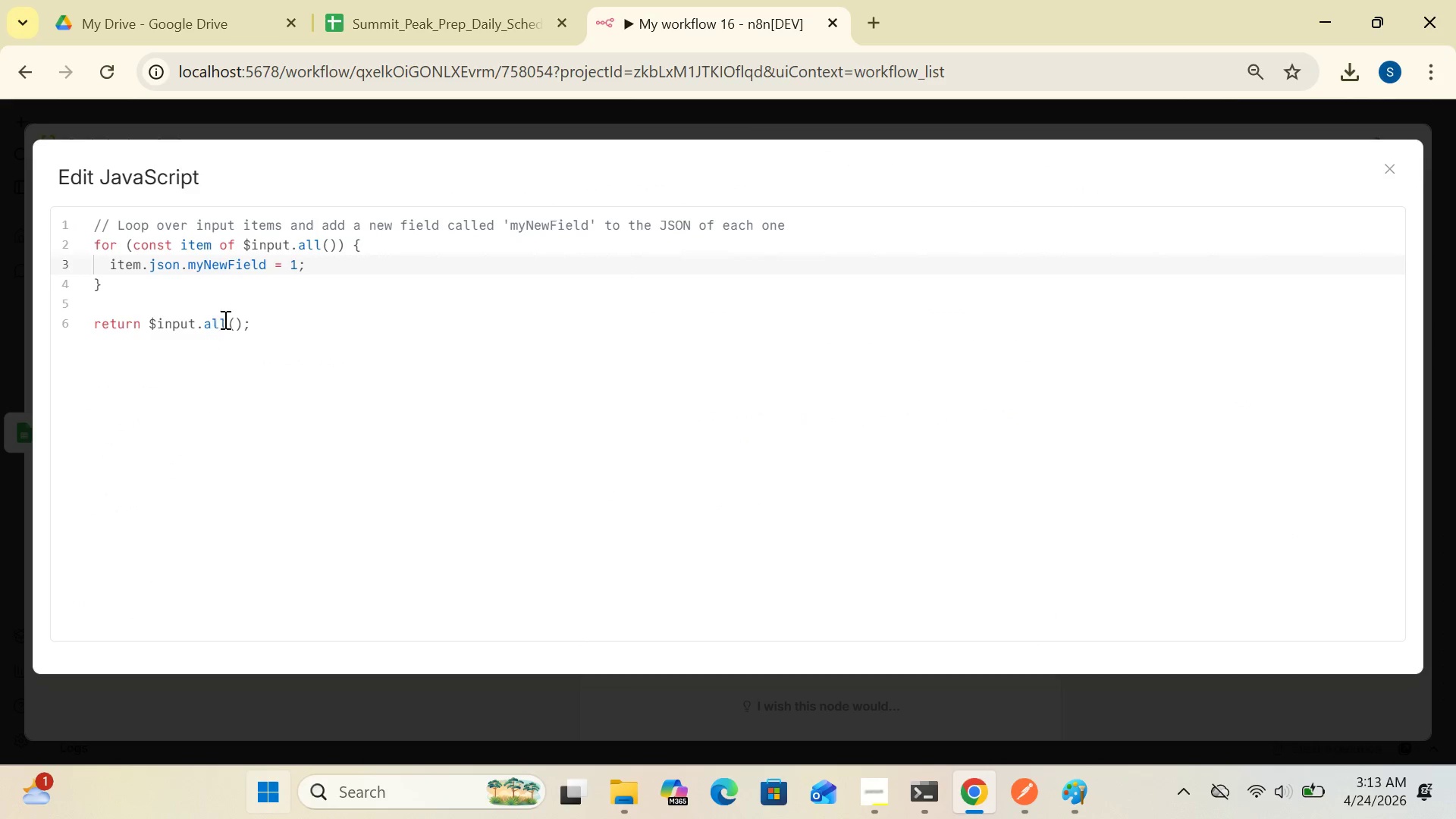 
left_click([237, 306])
 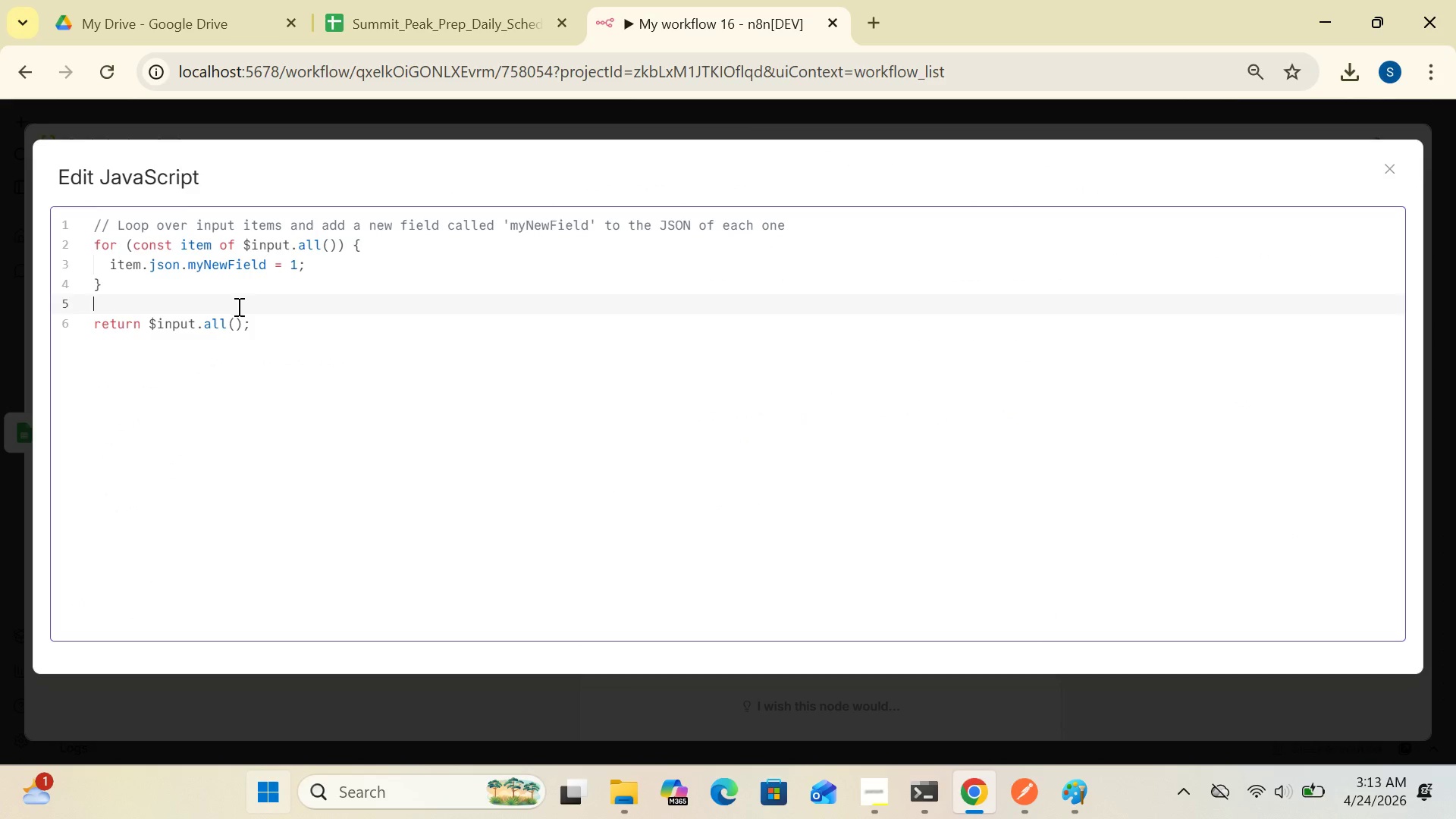 
key(Control+A)
 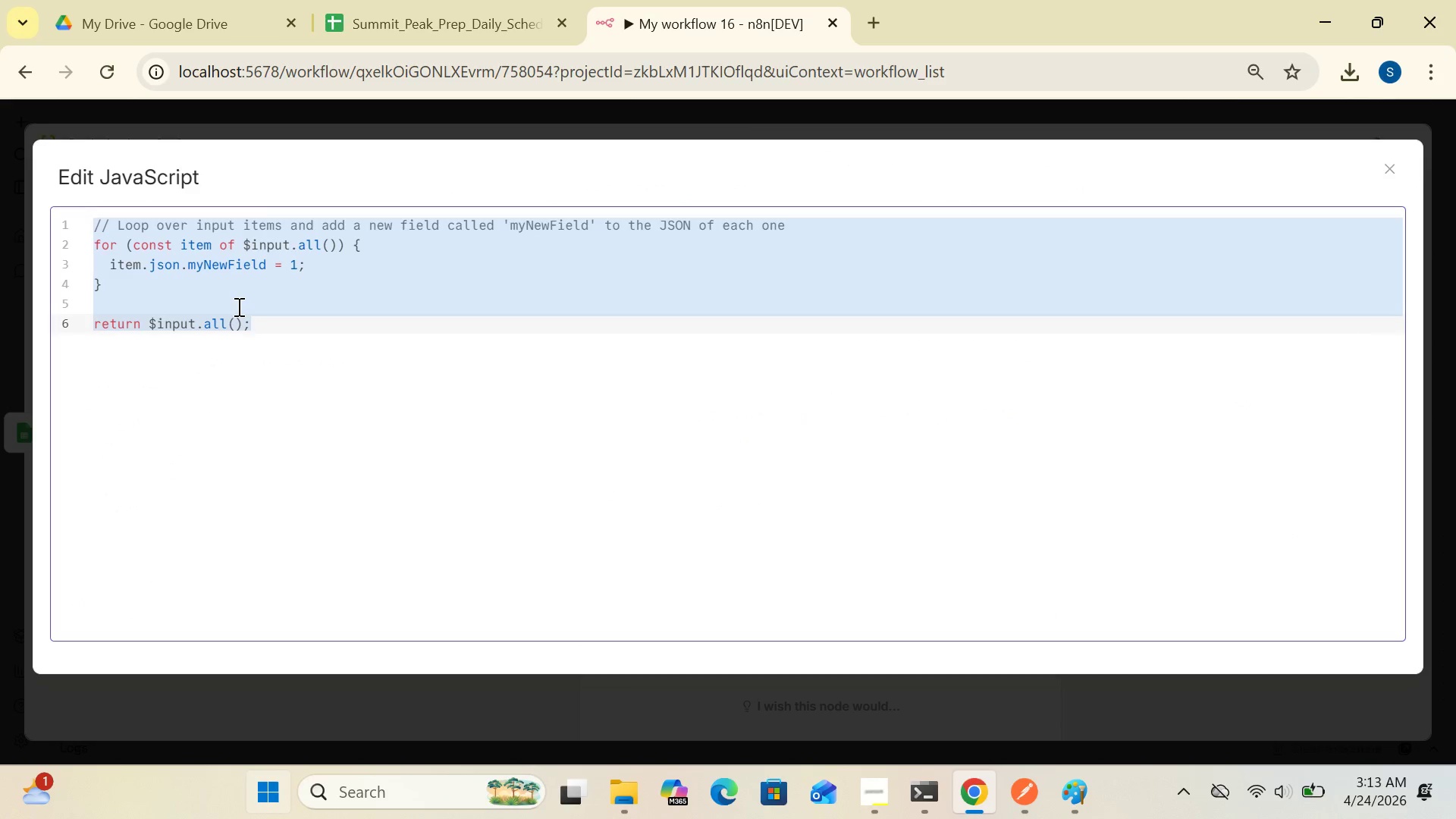 
key(Delete)
 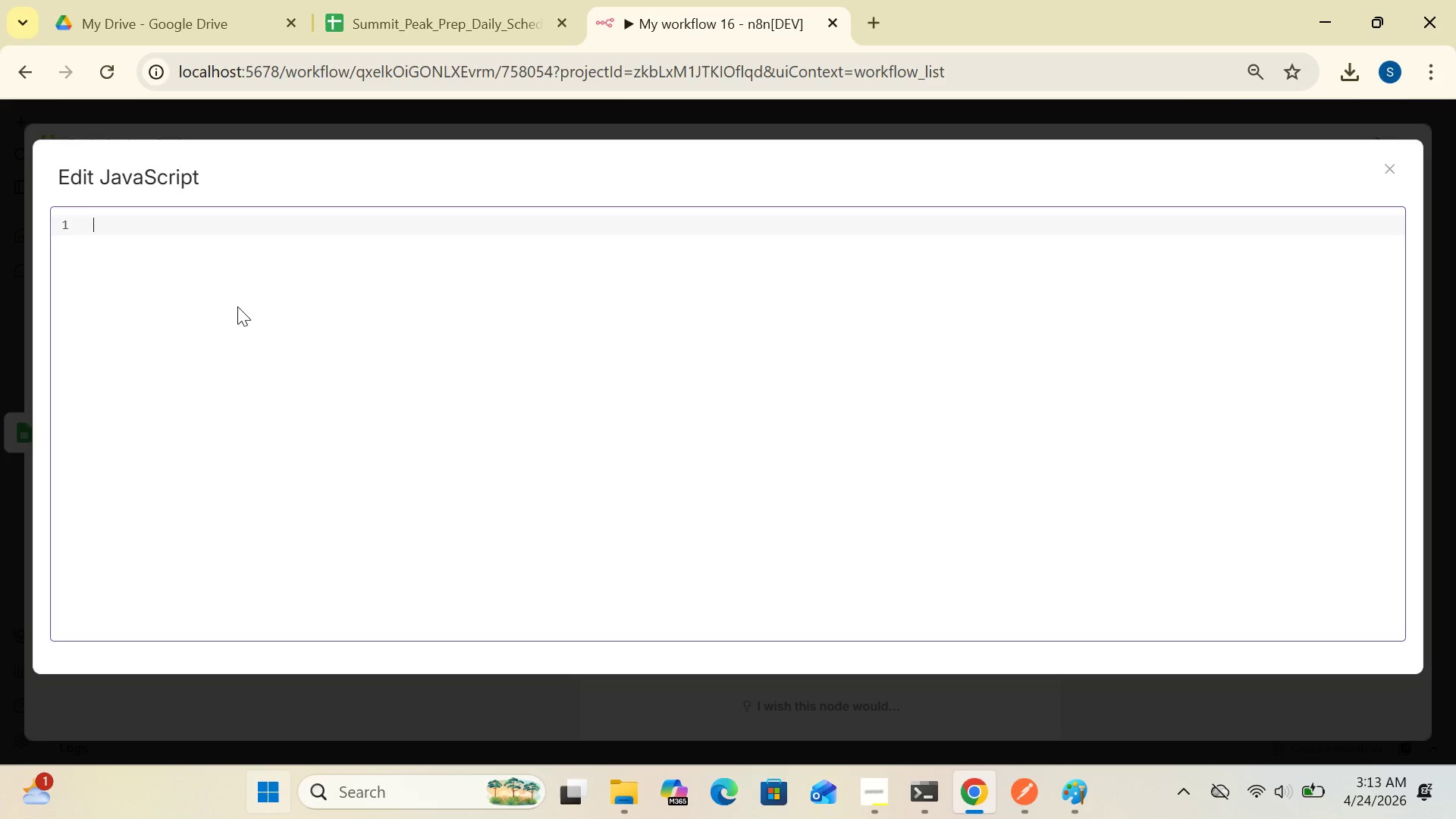 
wait(32.8)
 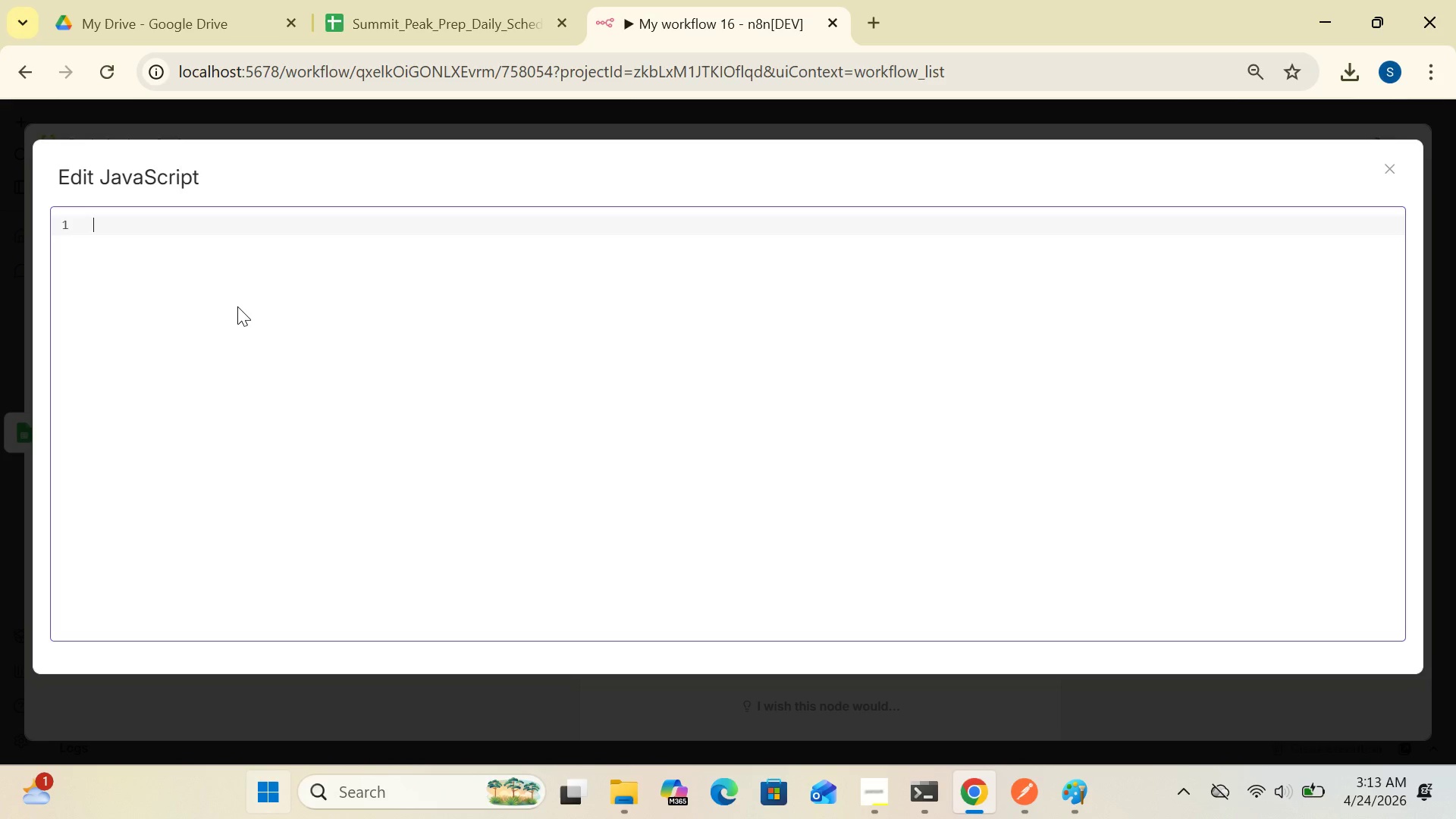 
type(c0)
key(Backspace)
type(o)
 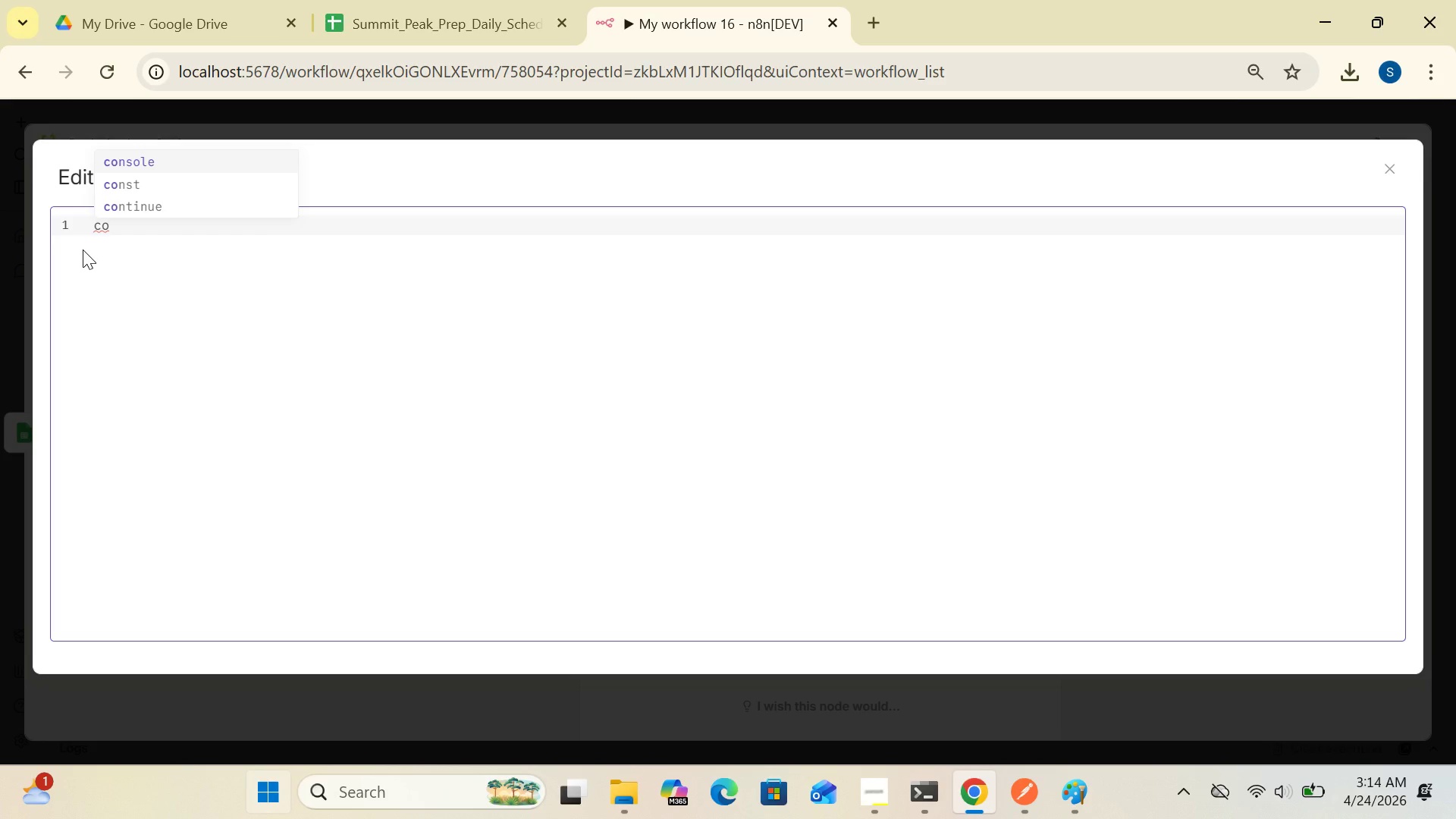 
wait(6.09)
 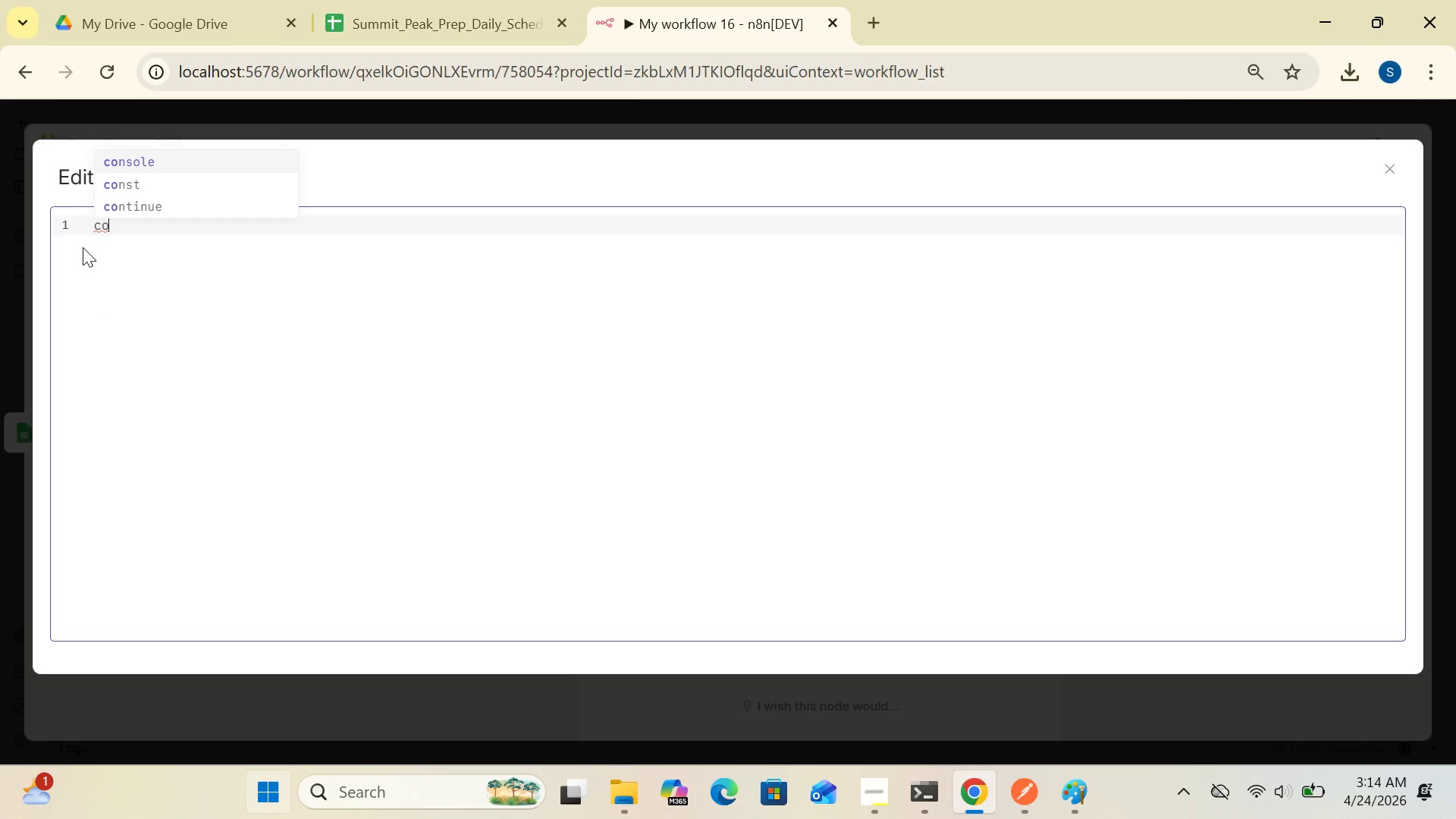 
type(nst items)
 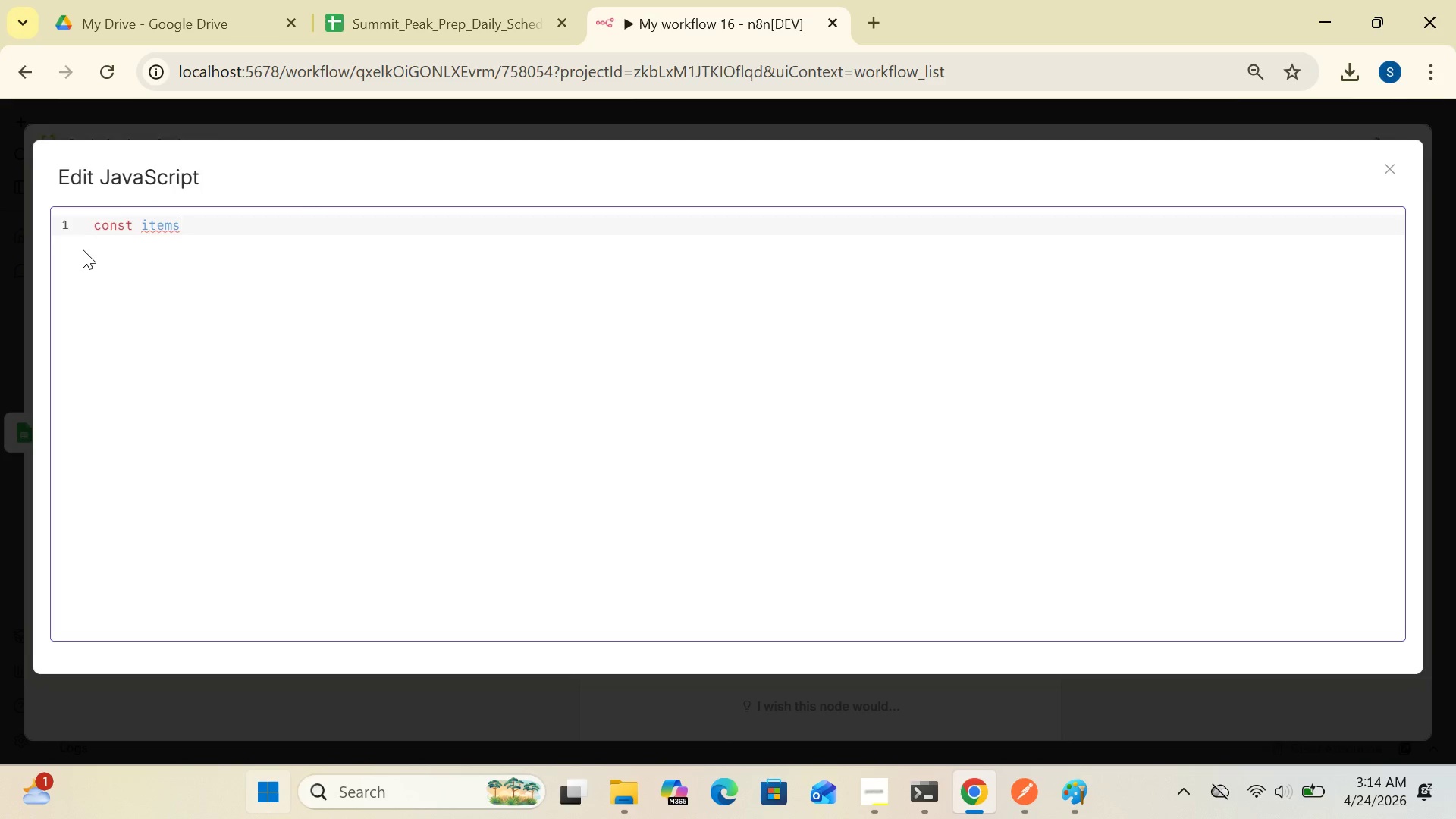 
key(Space)
 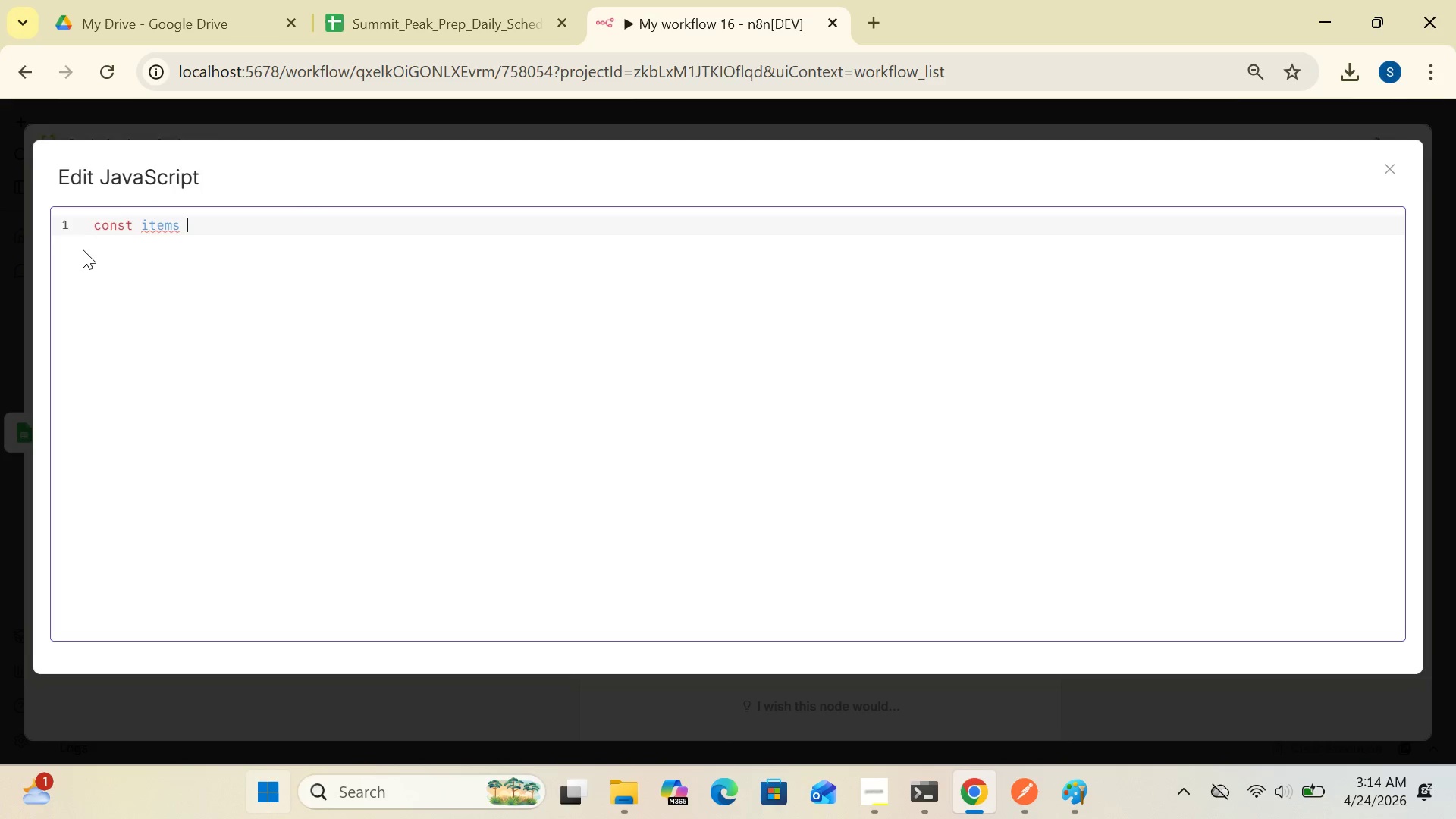 
key(Equal)
 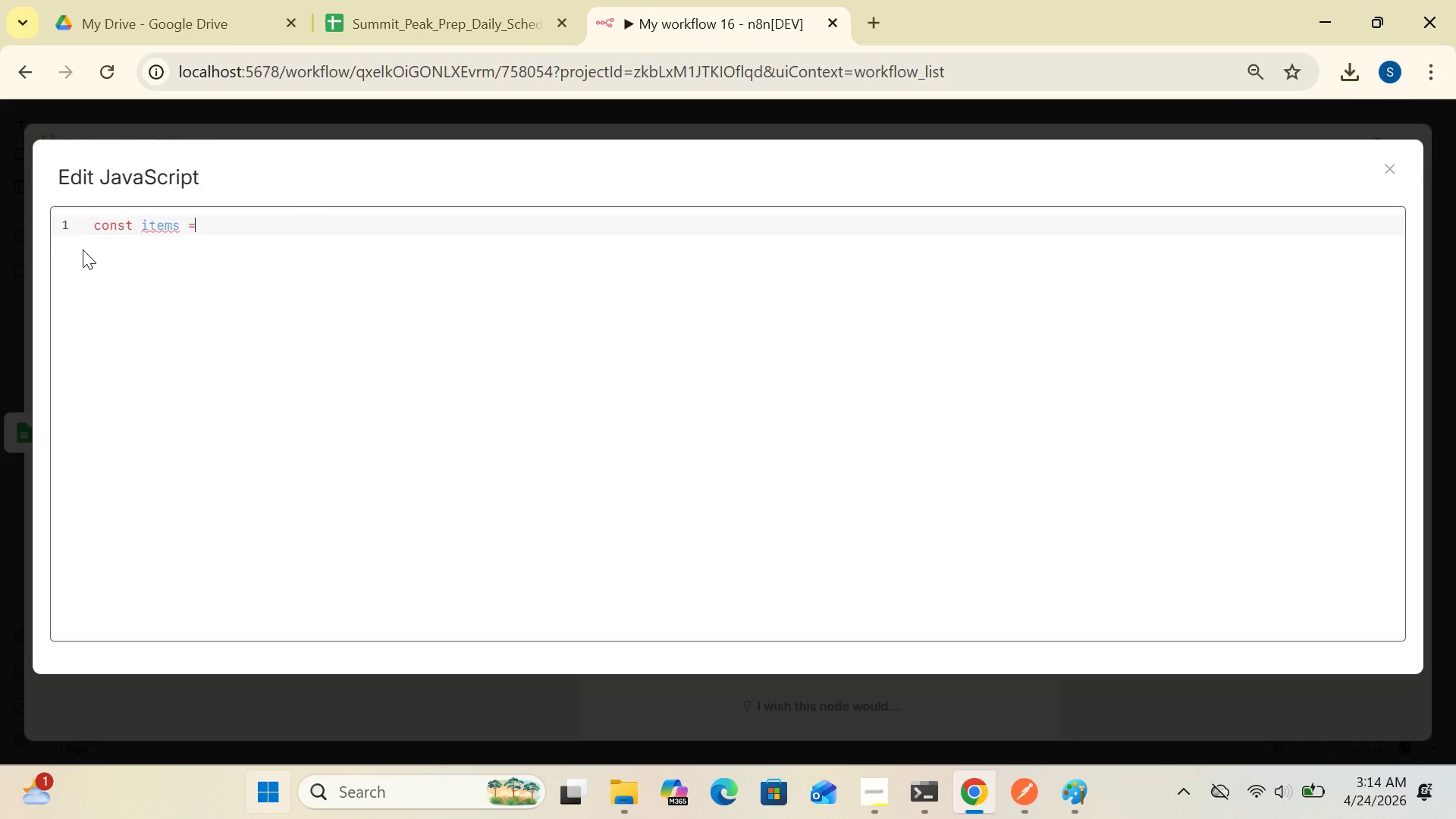 
key(Space)
 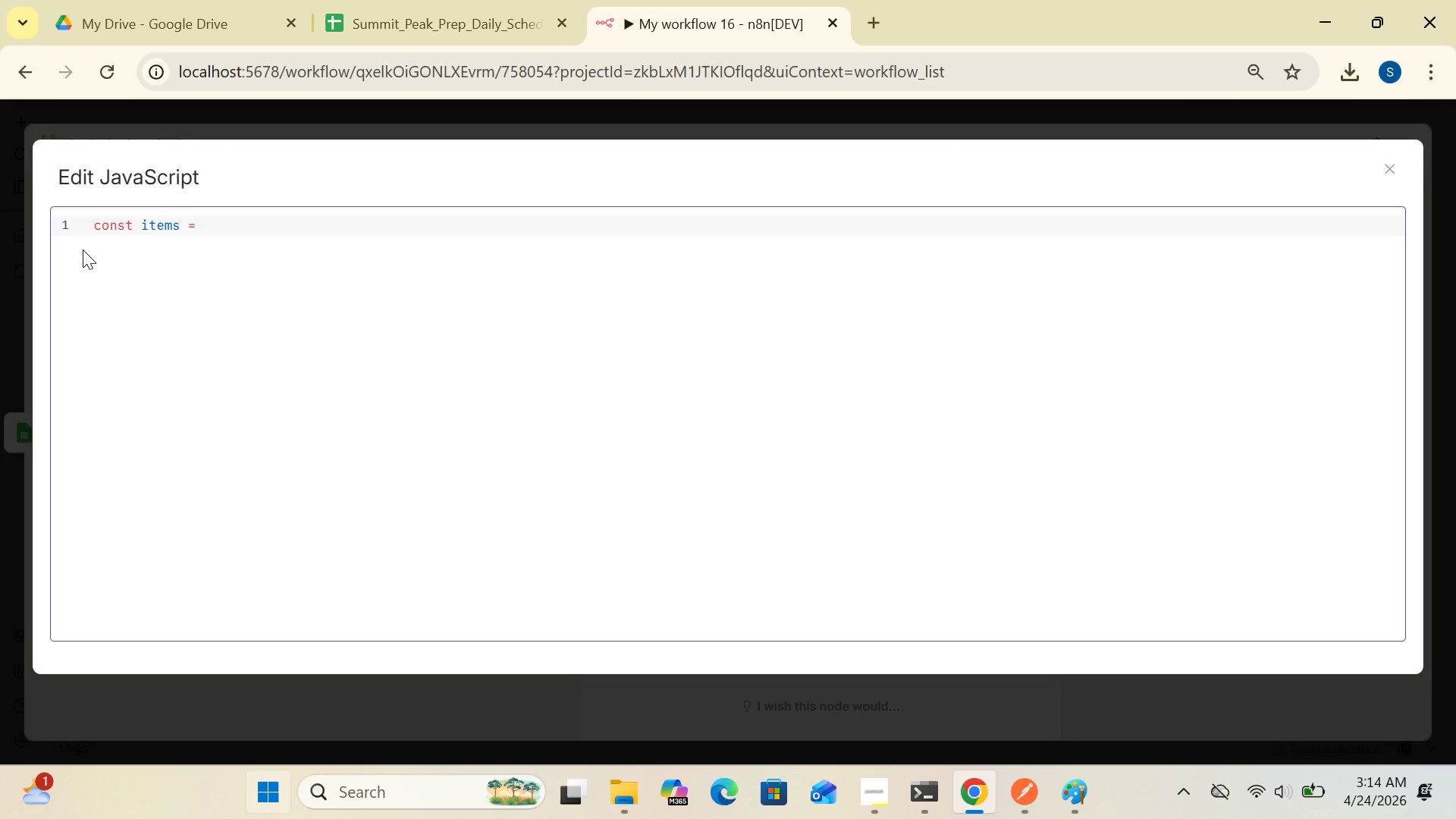 
wait(25.91)
 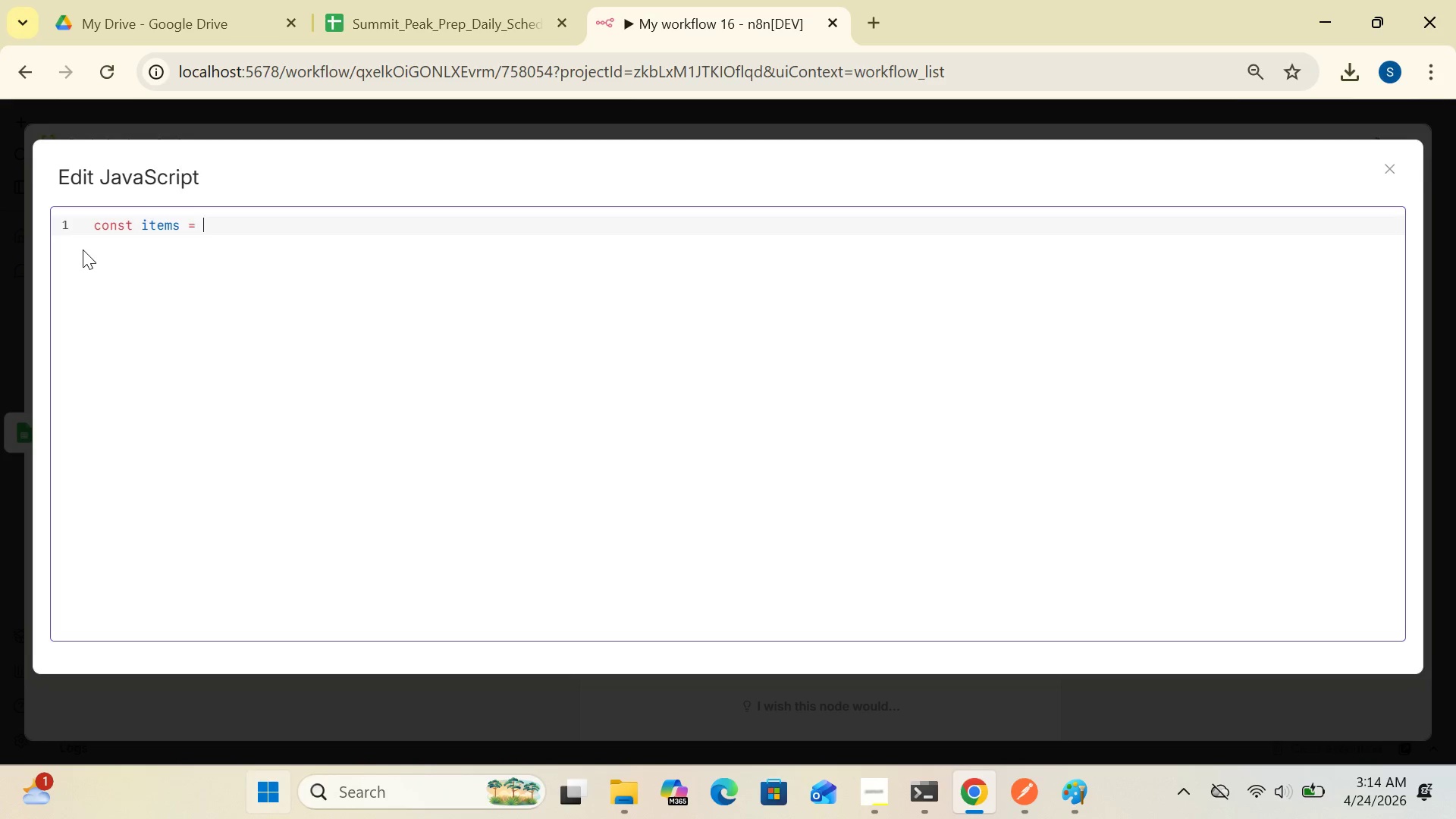 
type($input.all()
 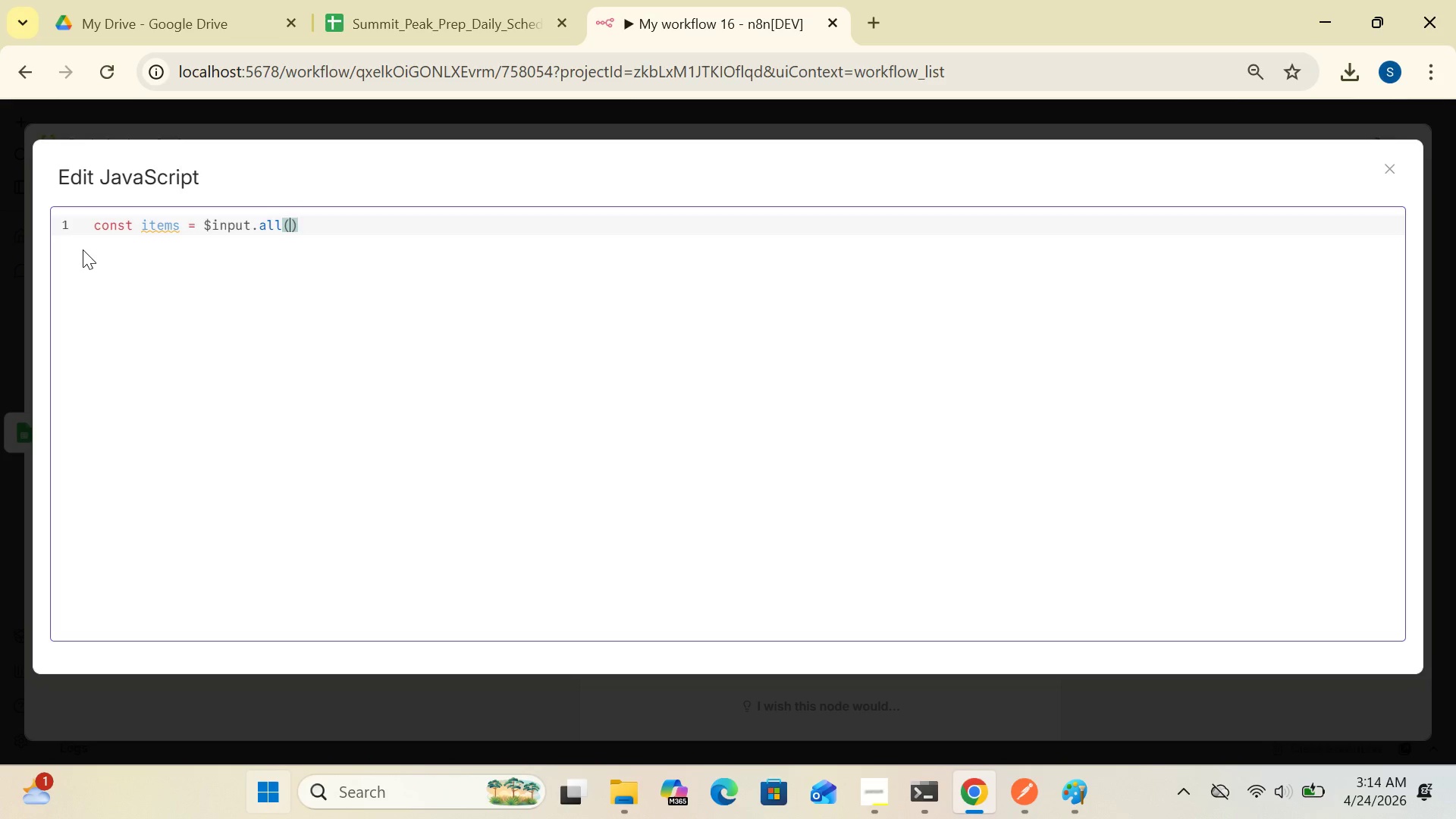 
wait(6.05)
 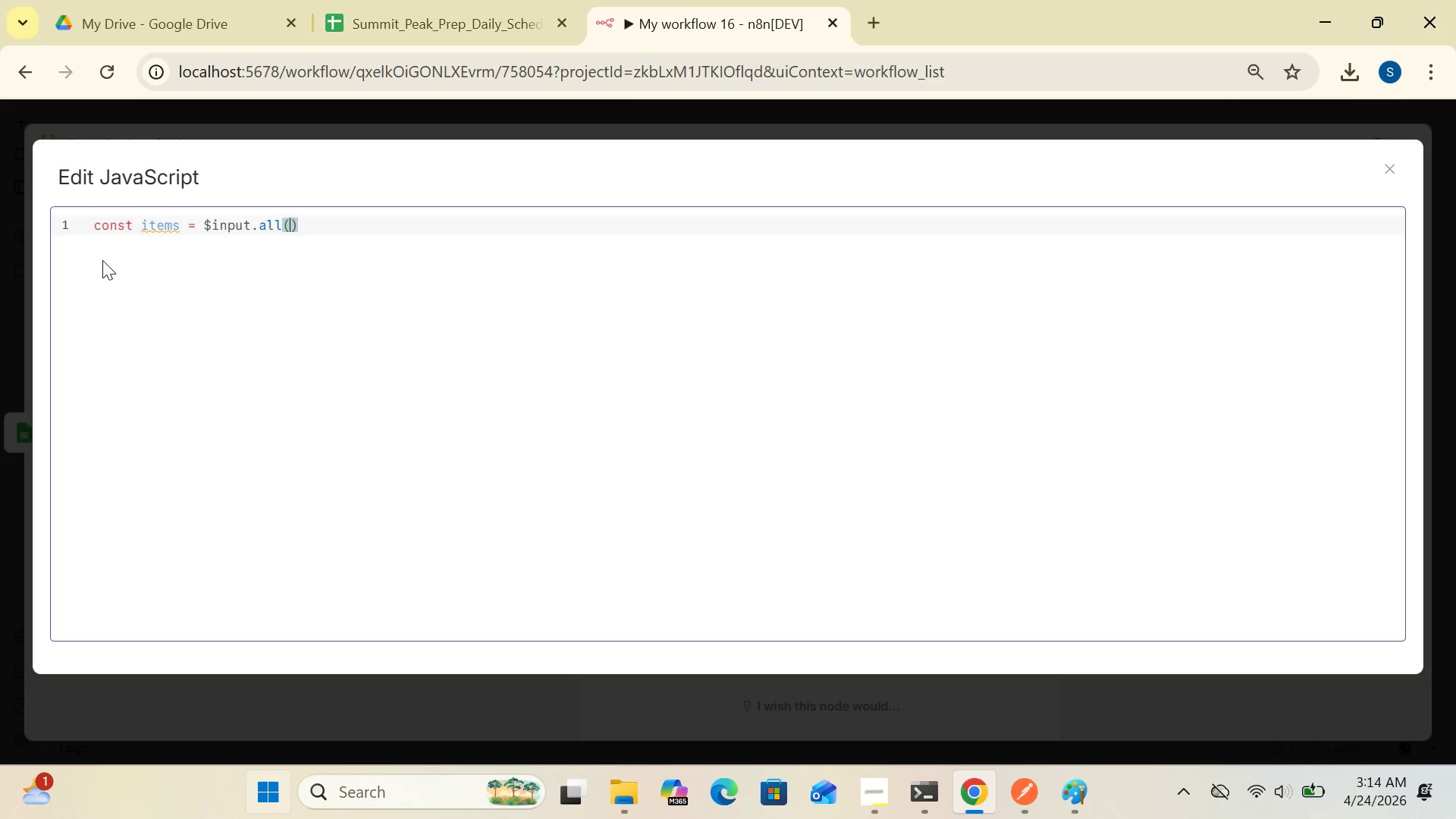 
left_click([306, 224])
 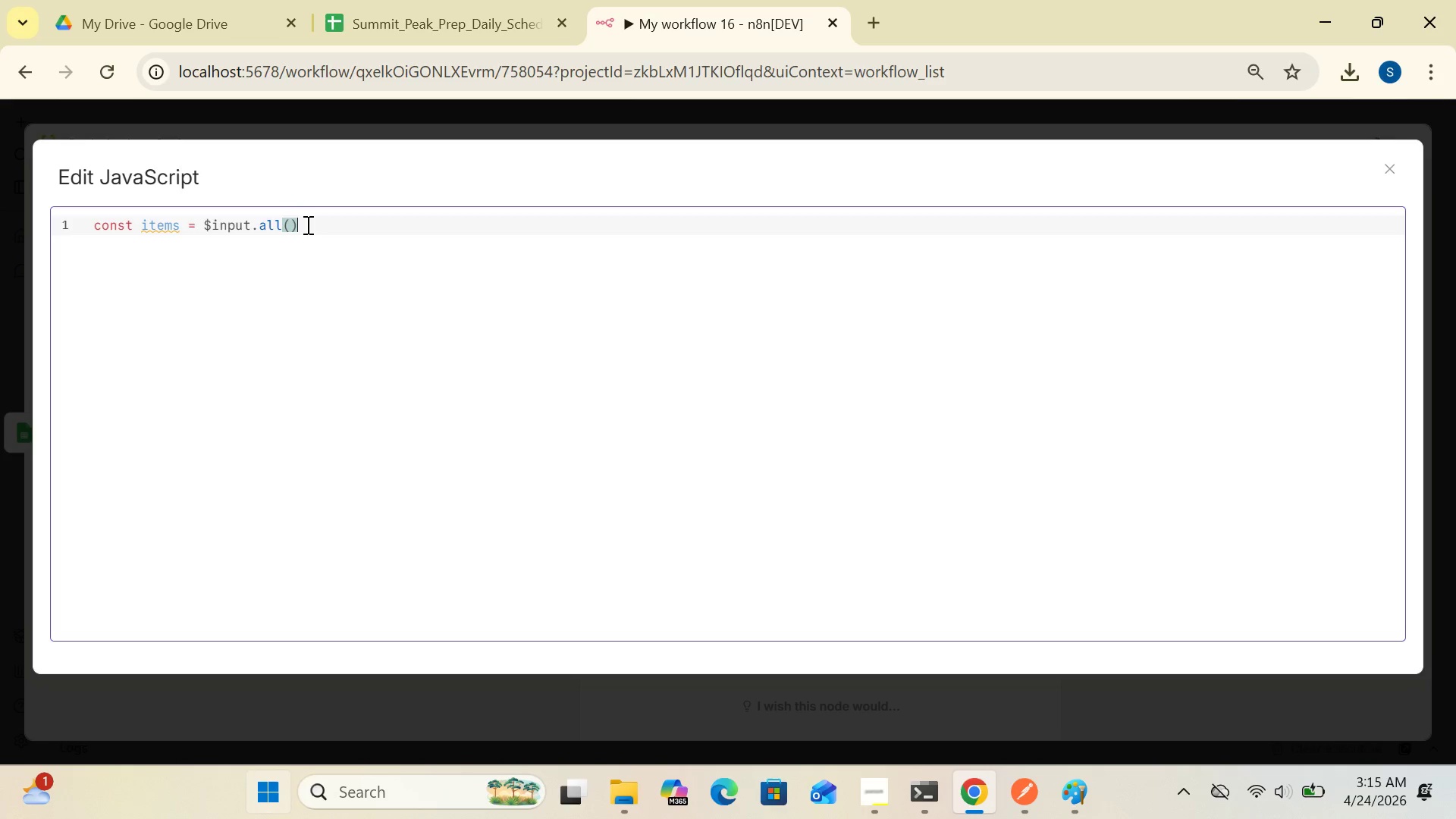 
key(Shift+Semicolon)
 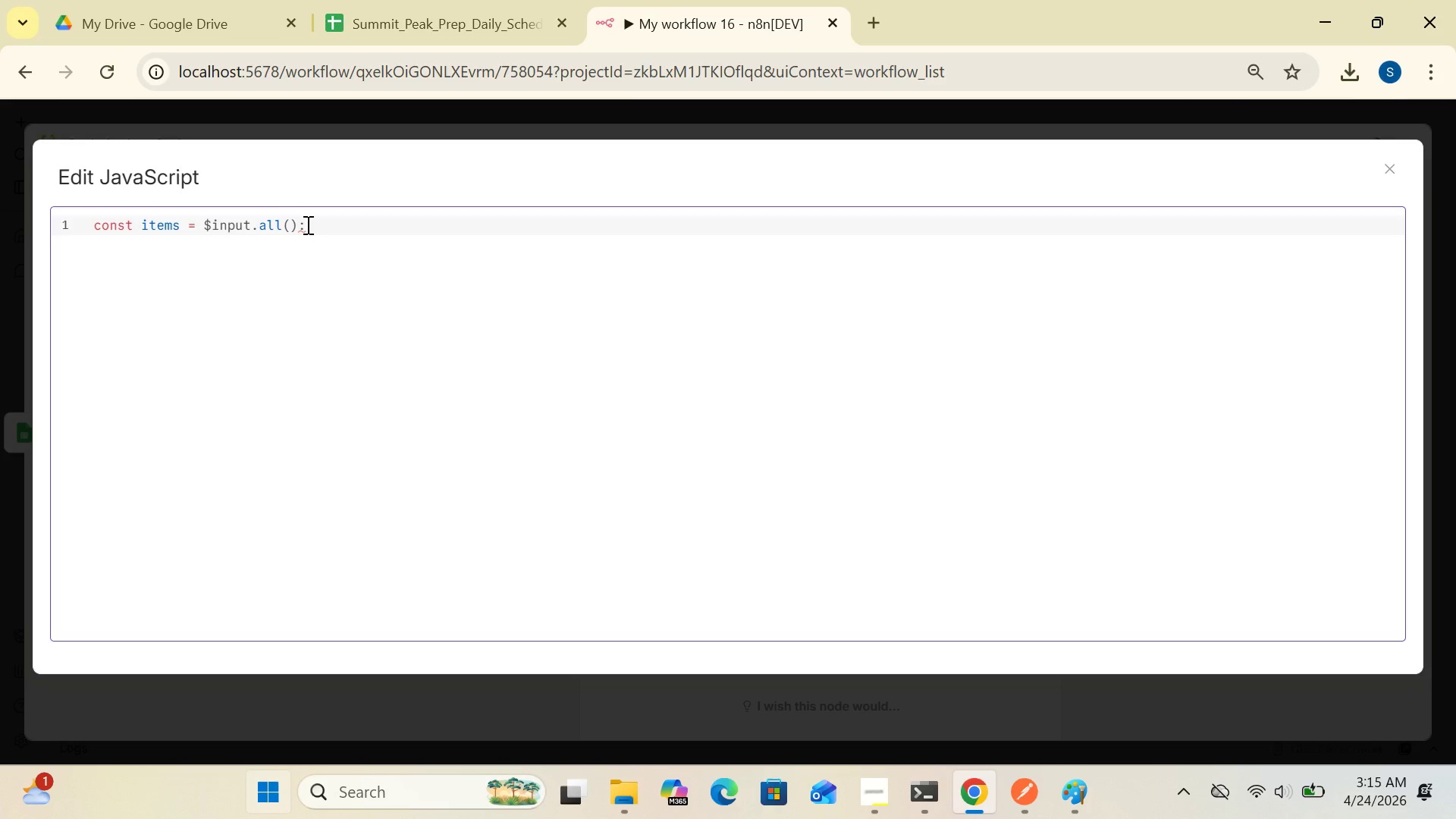 
key(Backspace)
 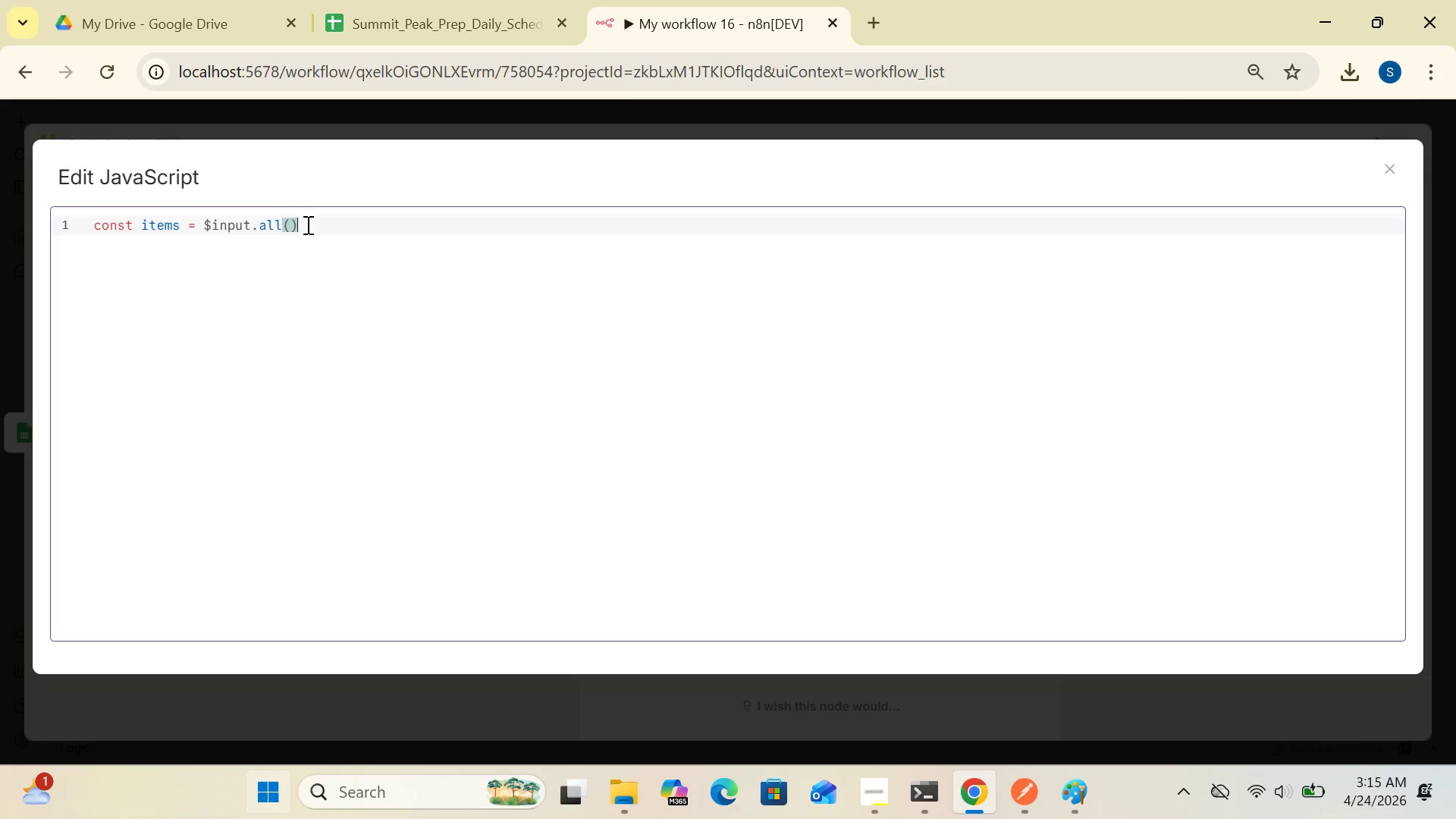 
key(Semicolon)
 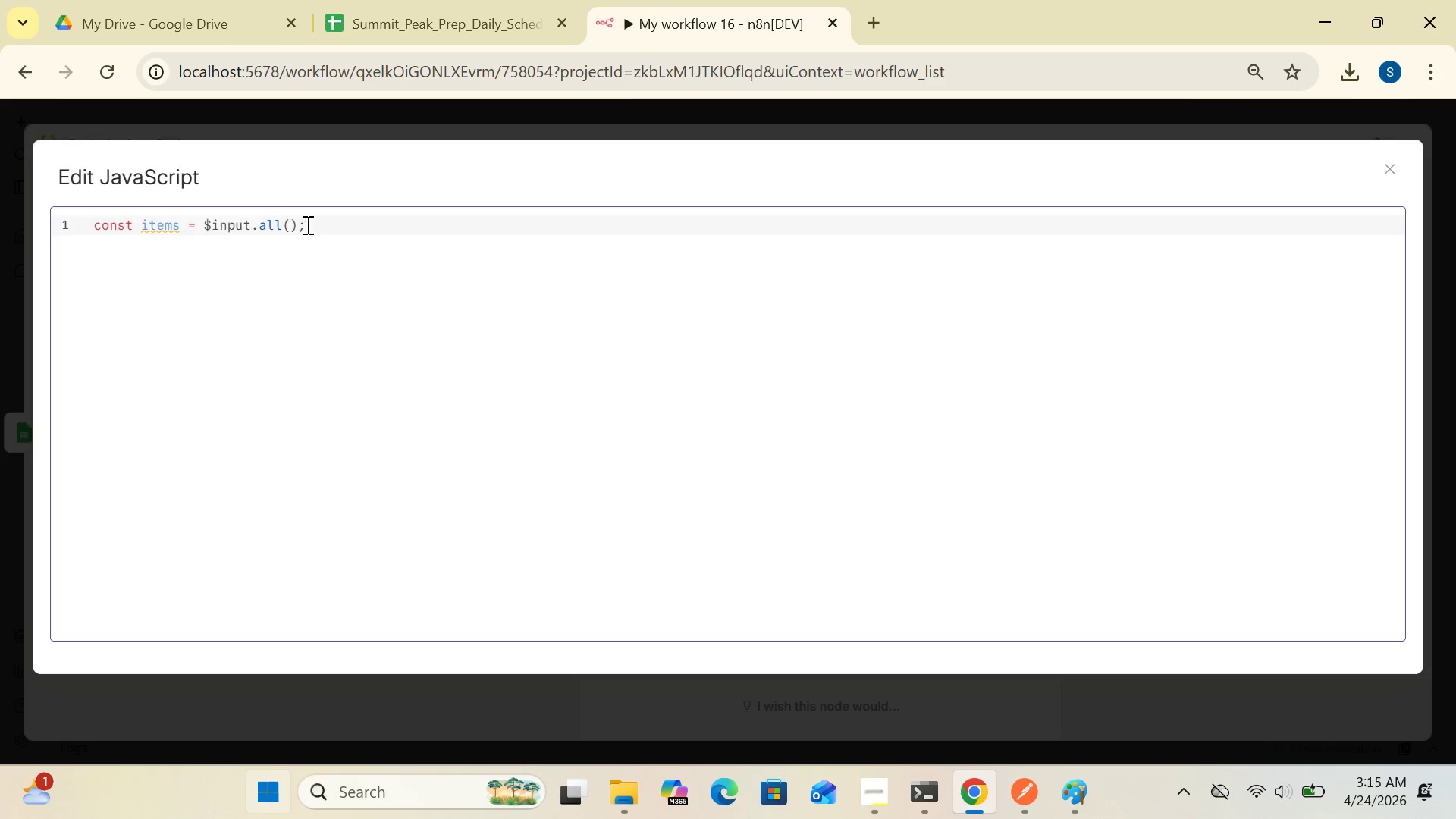 
key(Enter)
 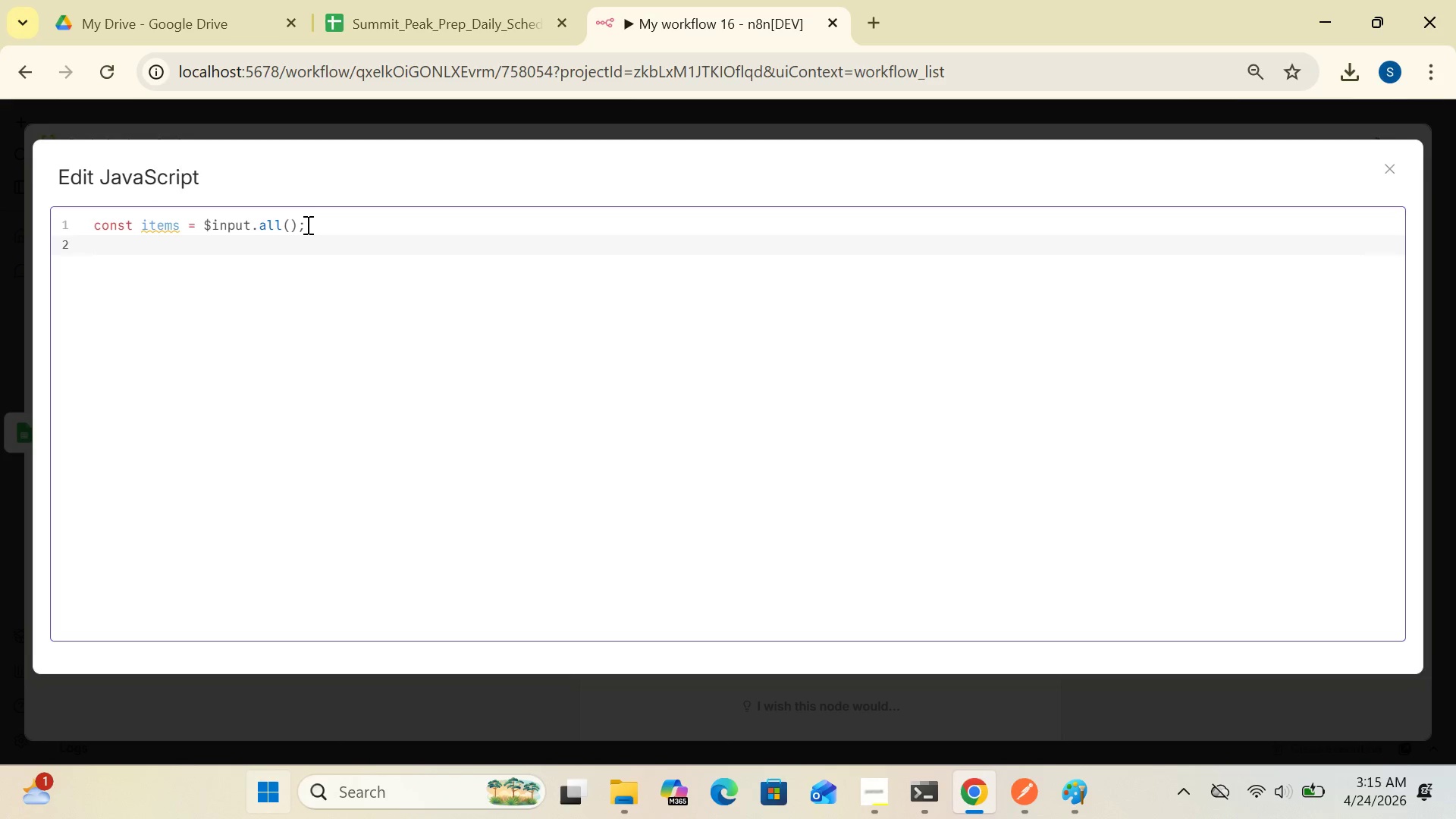 
type(condt)
key(Backspace)
key(Backspace)
type(st now = new Date()
 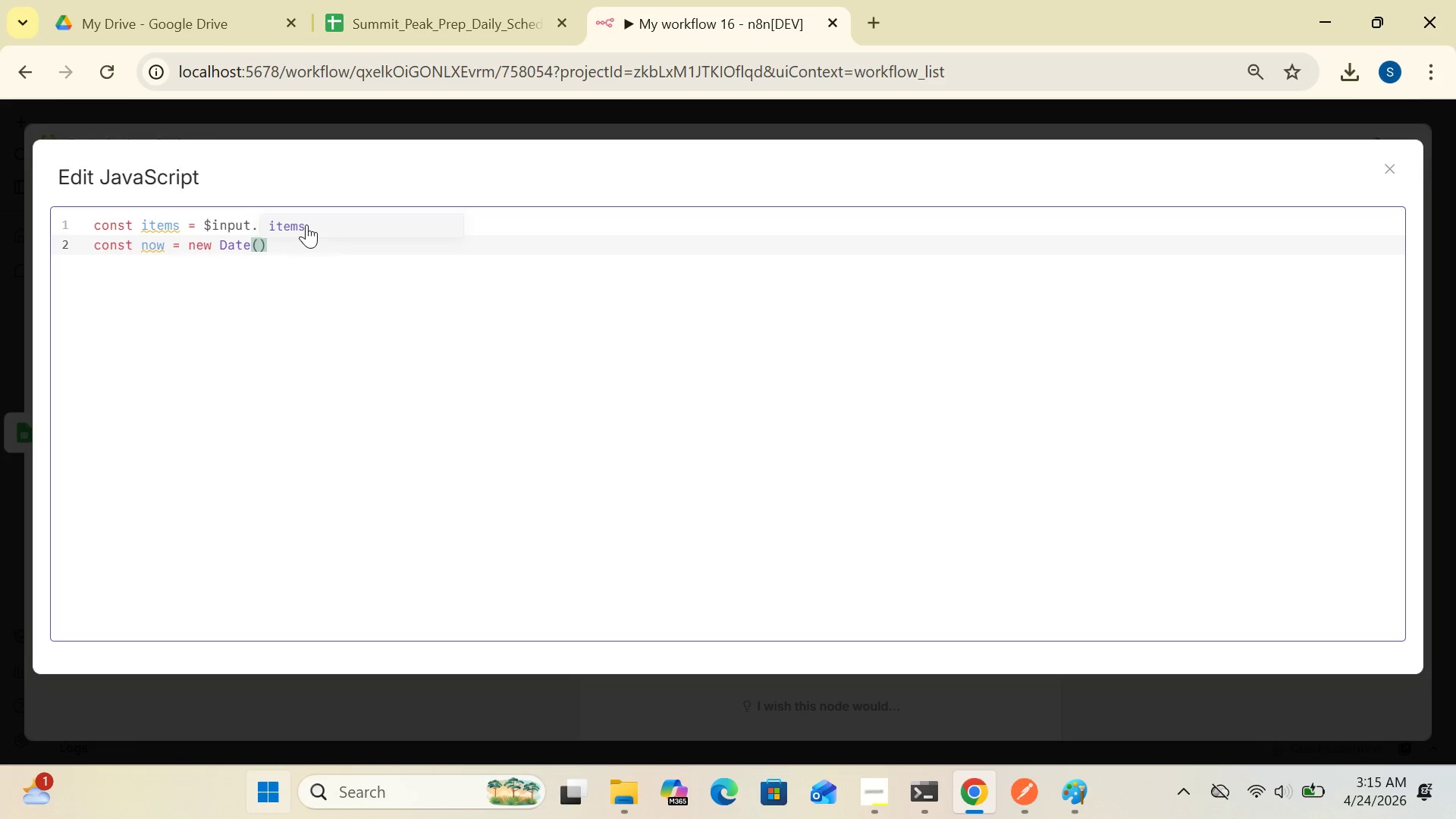 
left_click([278, 242])
 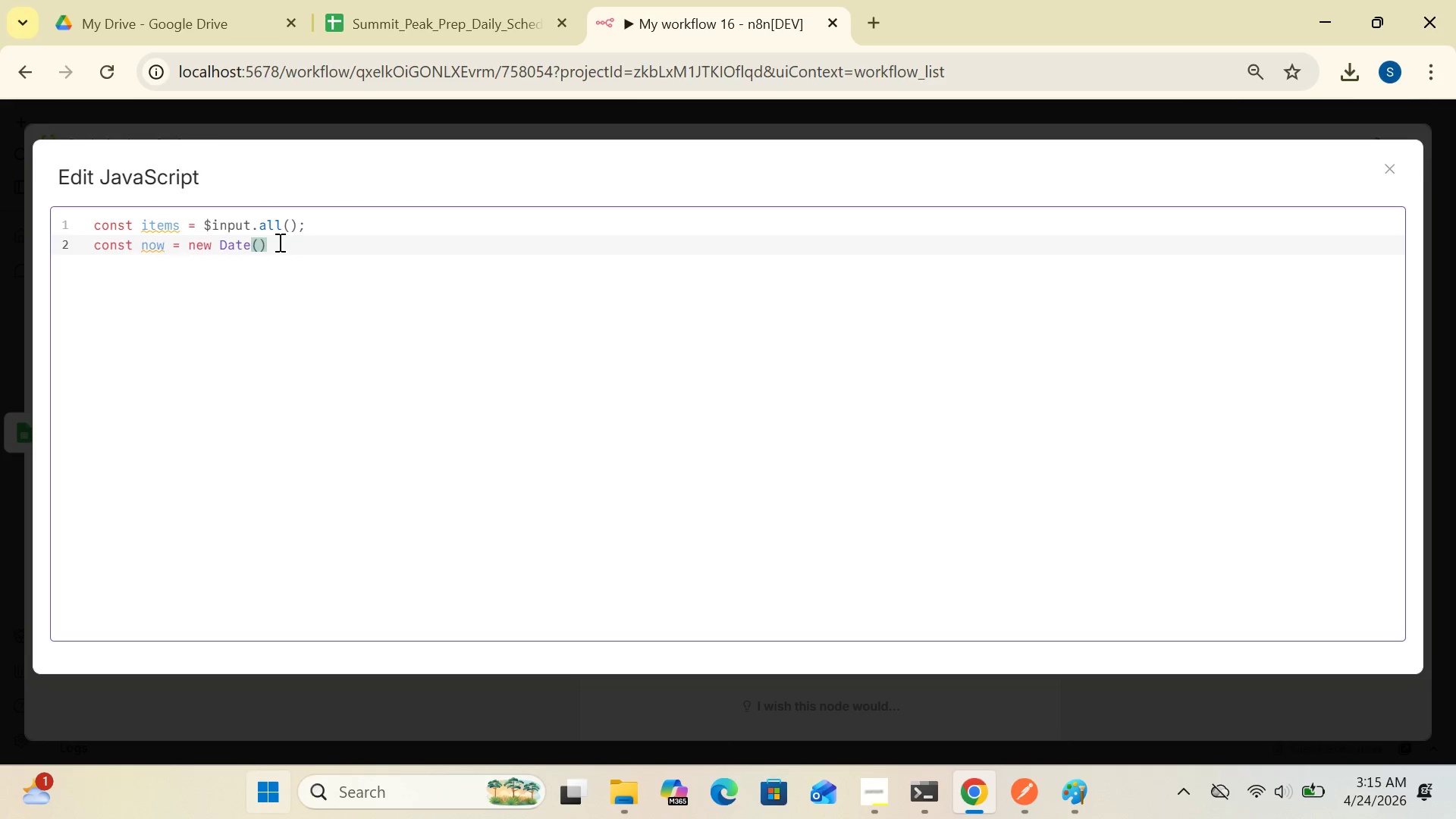 
key(Semicolon)
 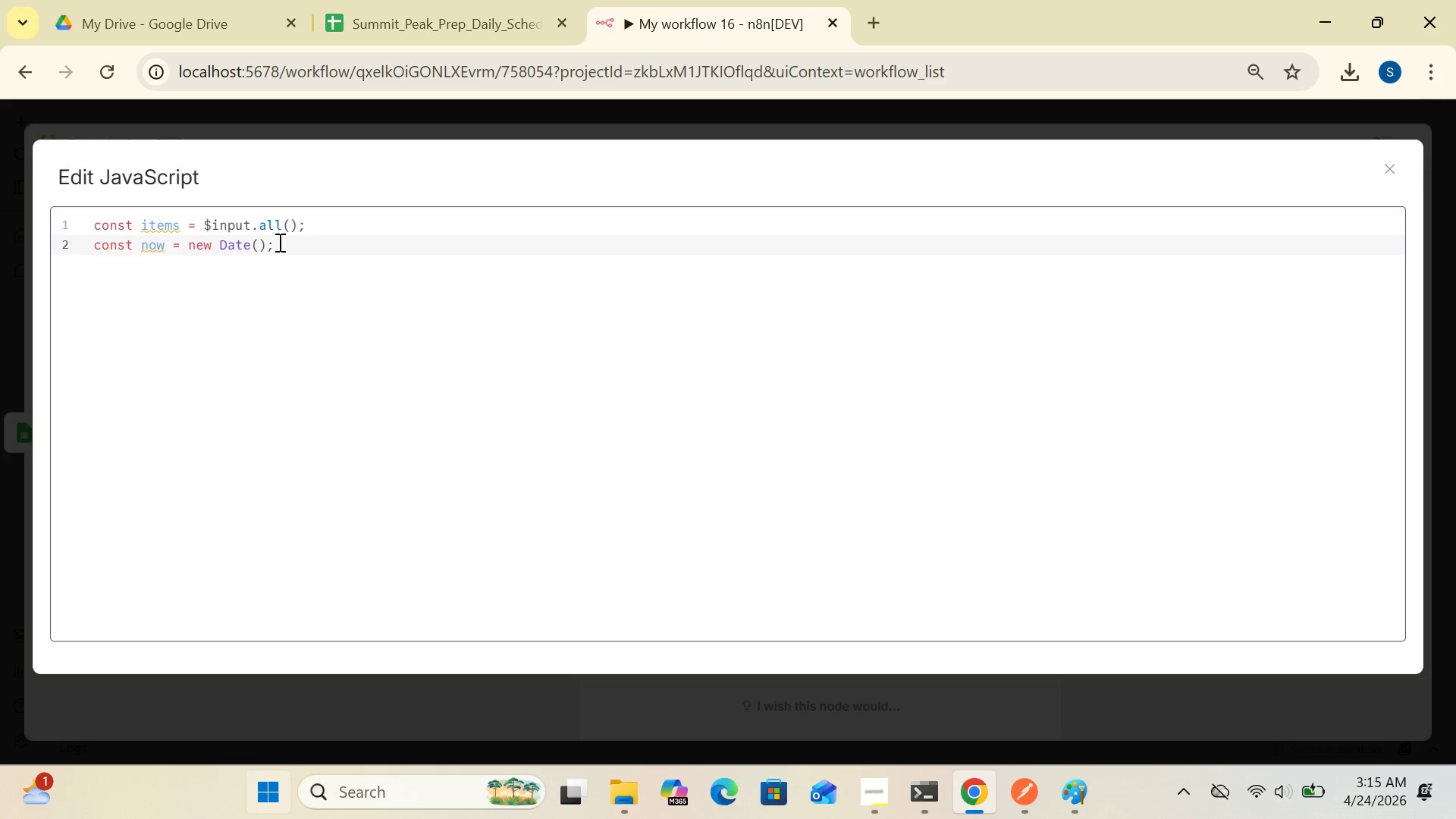 
key(Enter)
 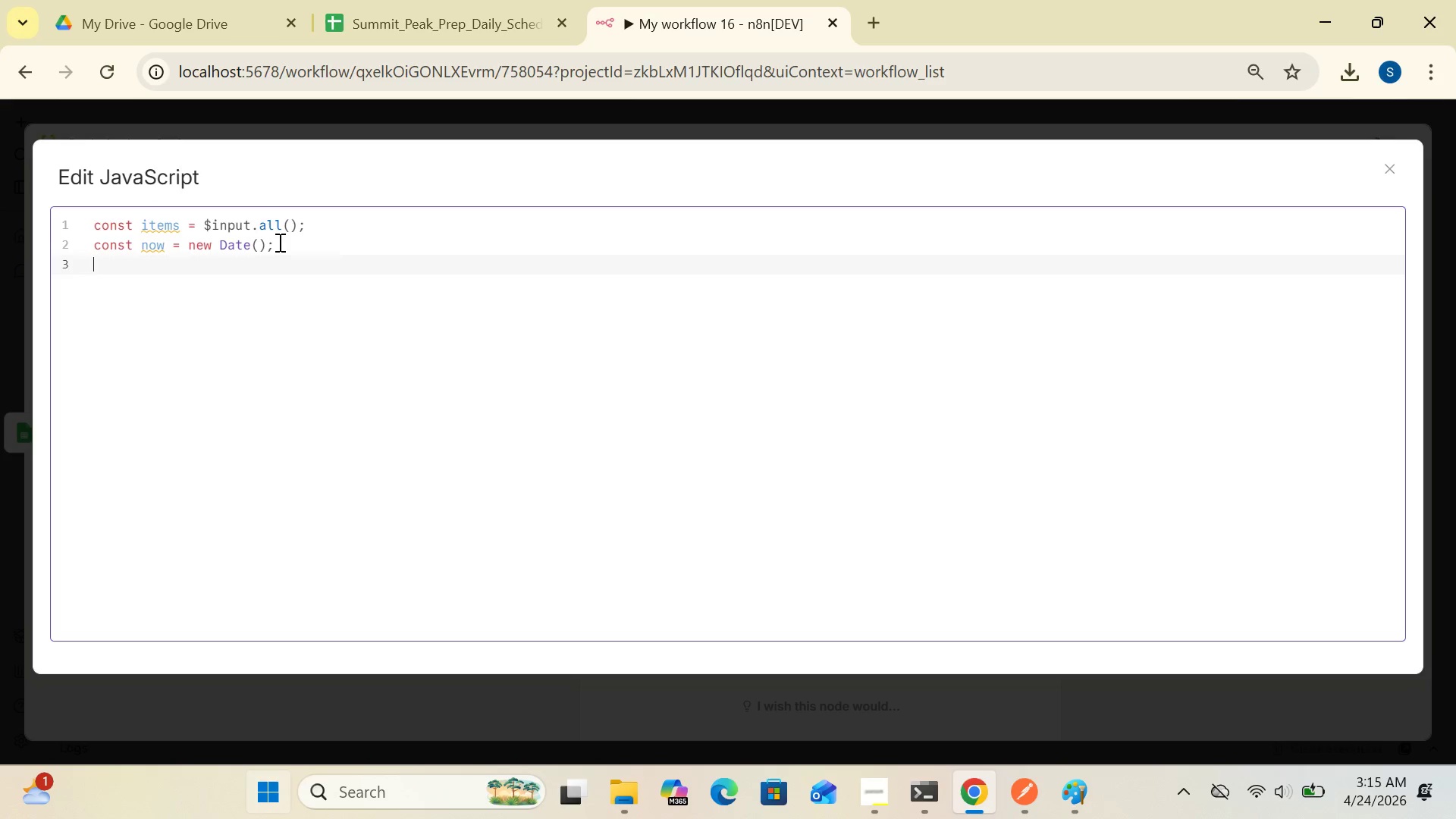 
type(const twoHoursFromNow = new Date(now.)
 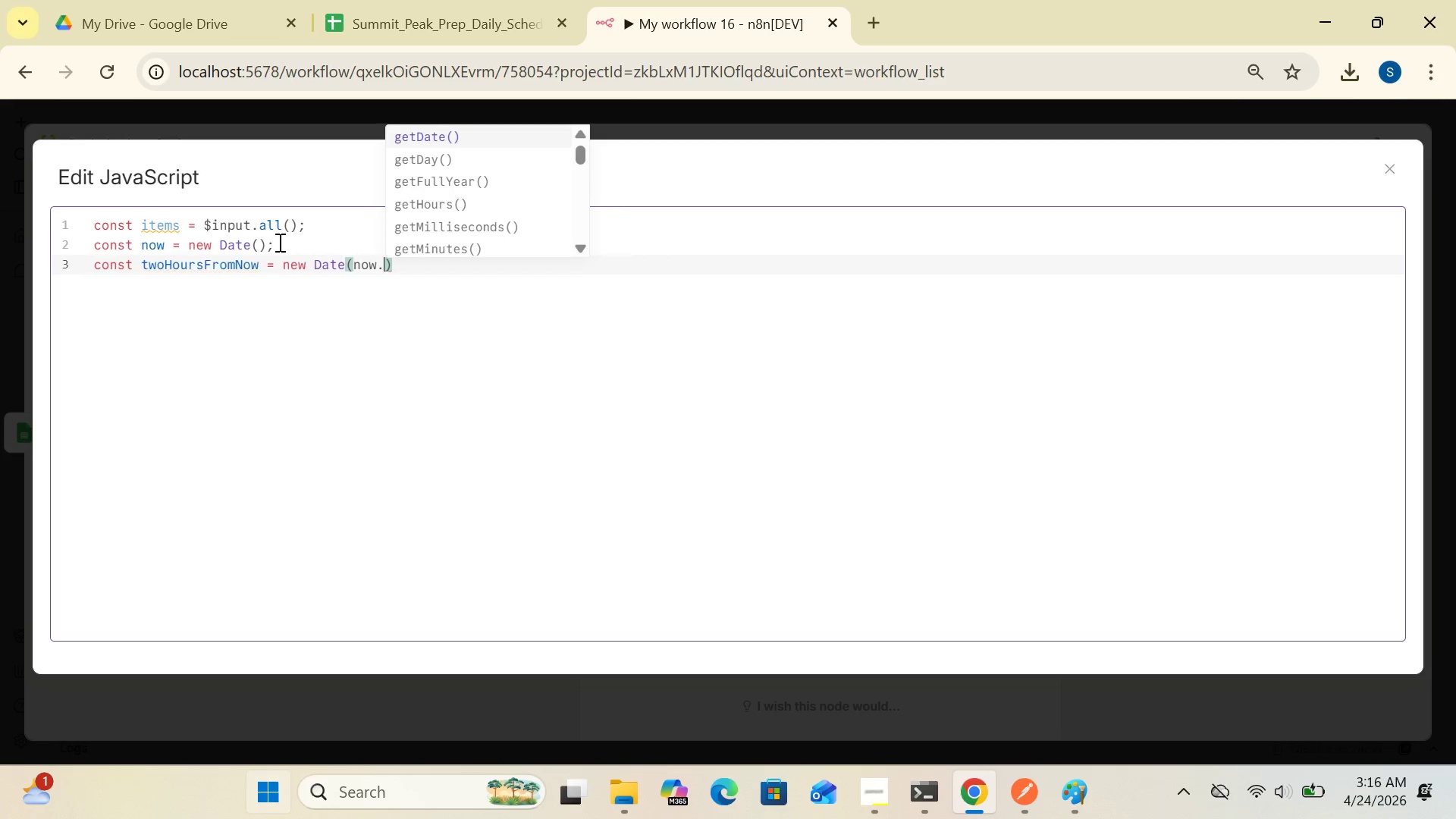 
wait(5.28)
 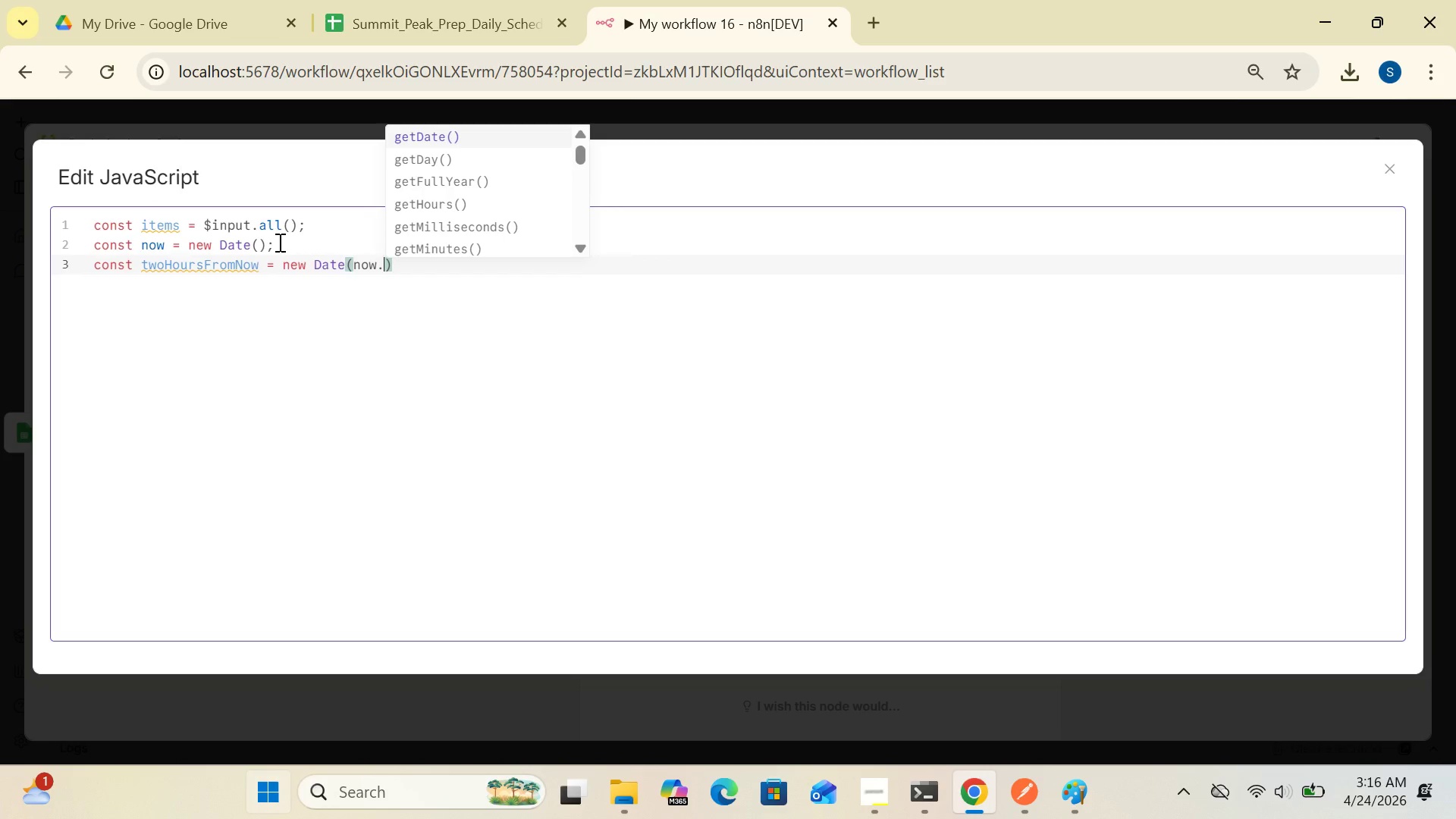 
type(getTime)
 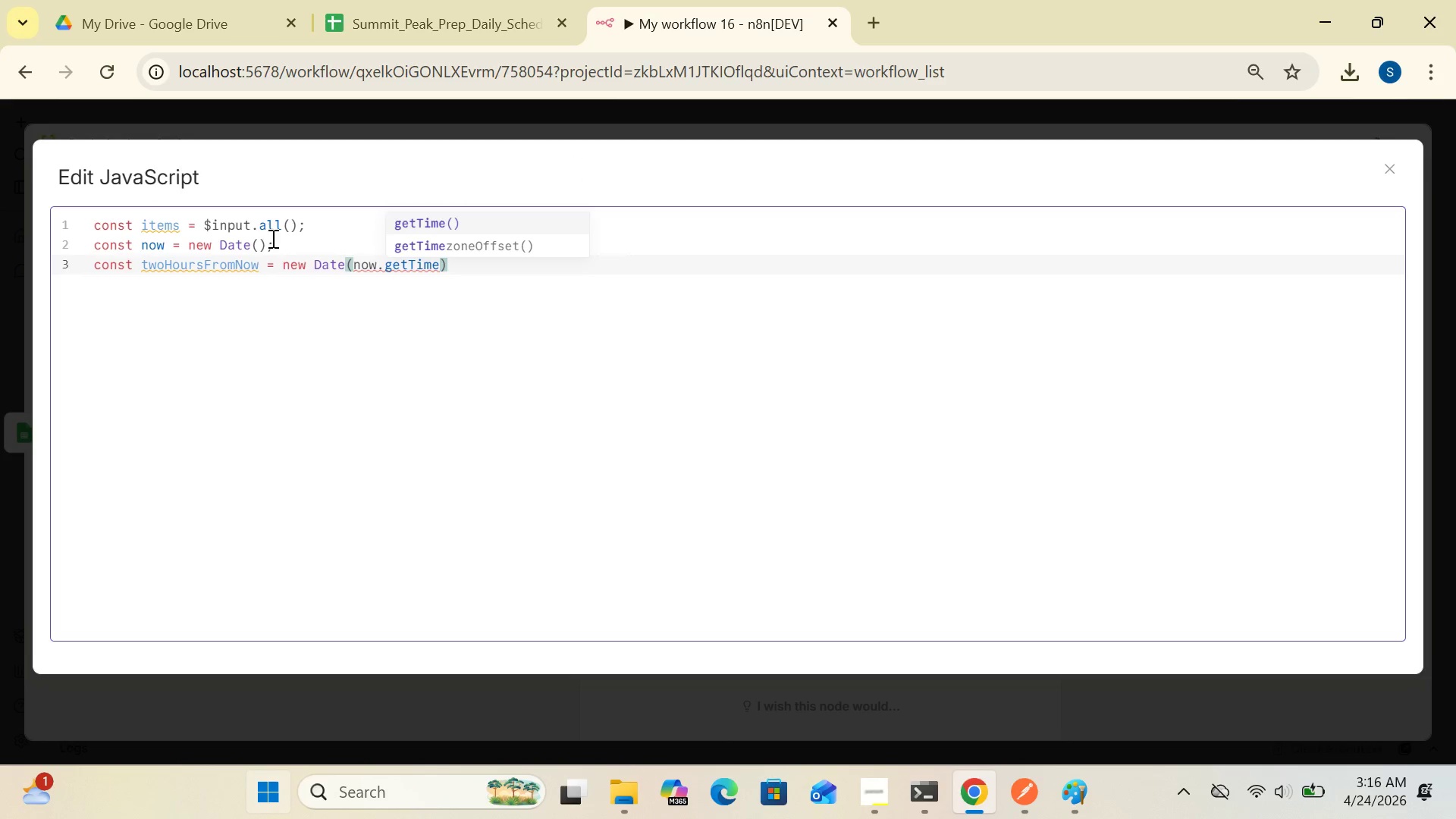 
key(Shift+9)
 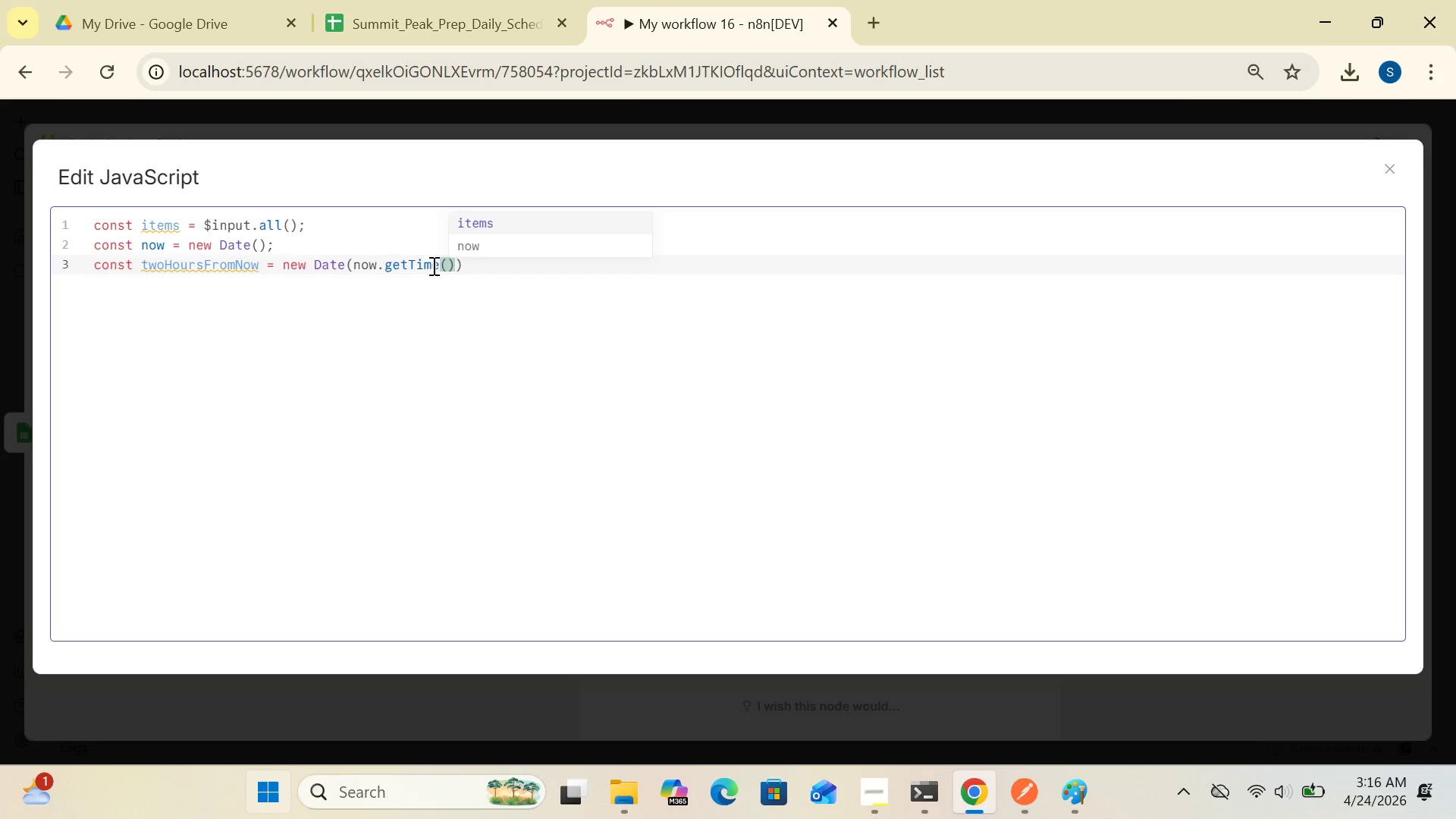 
left_click([478, 268])
 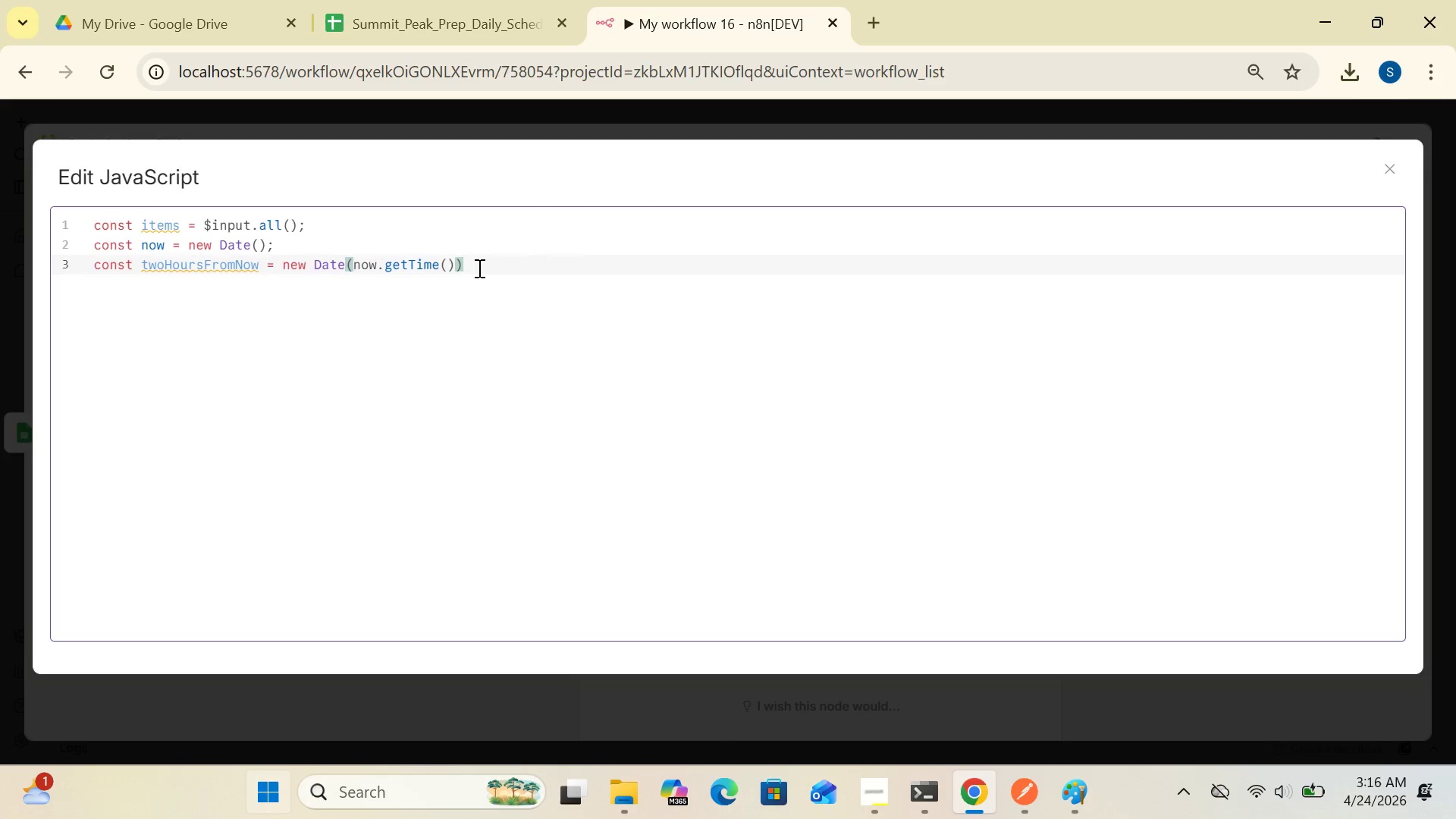 
key(Backspace)
type( =)
key(Backspace)
type(+ 2 * 60 * 60)
 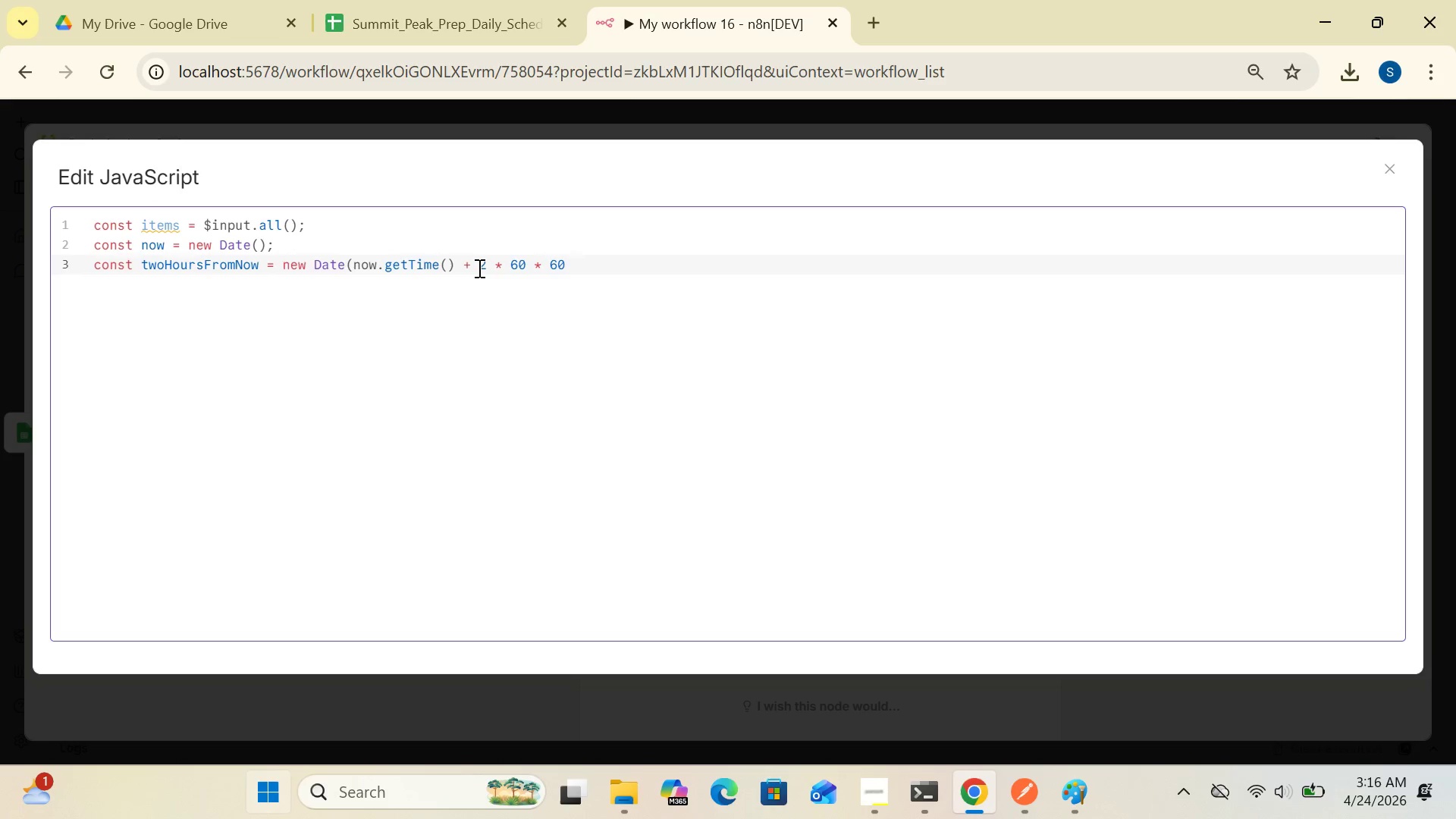 
wait(5.61)
 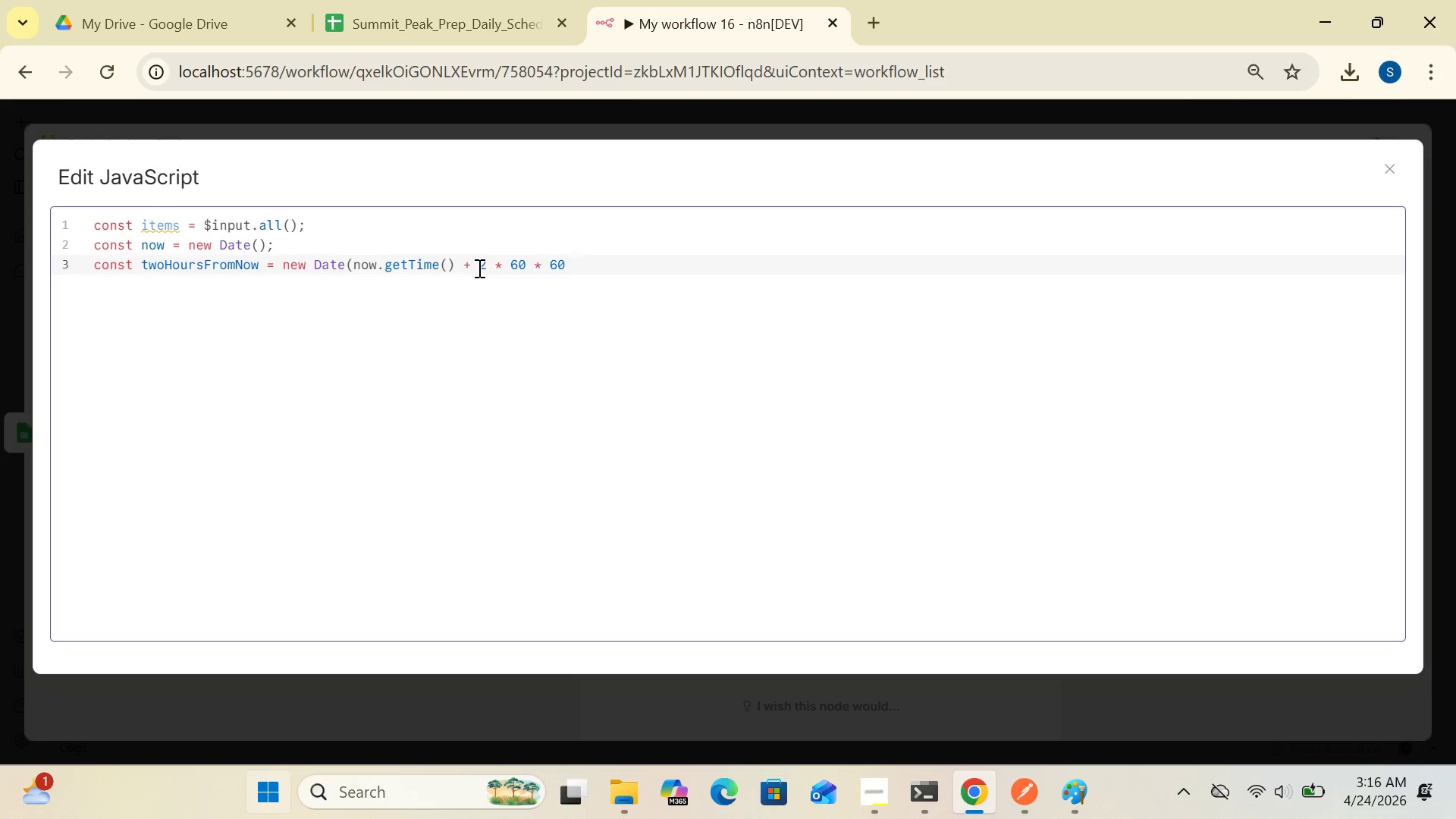 
type( *1000);)
 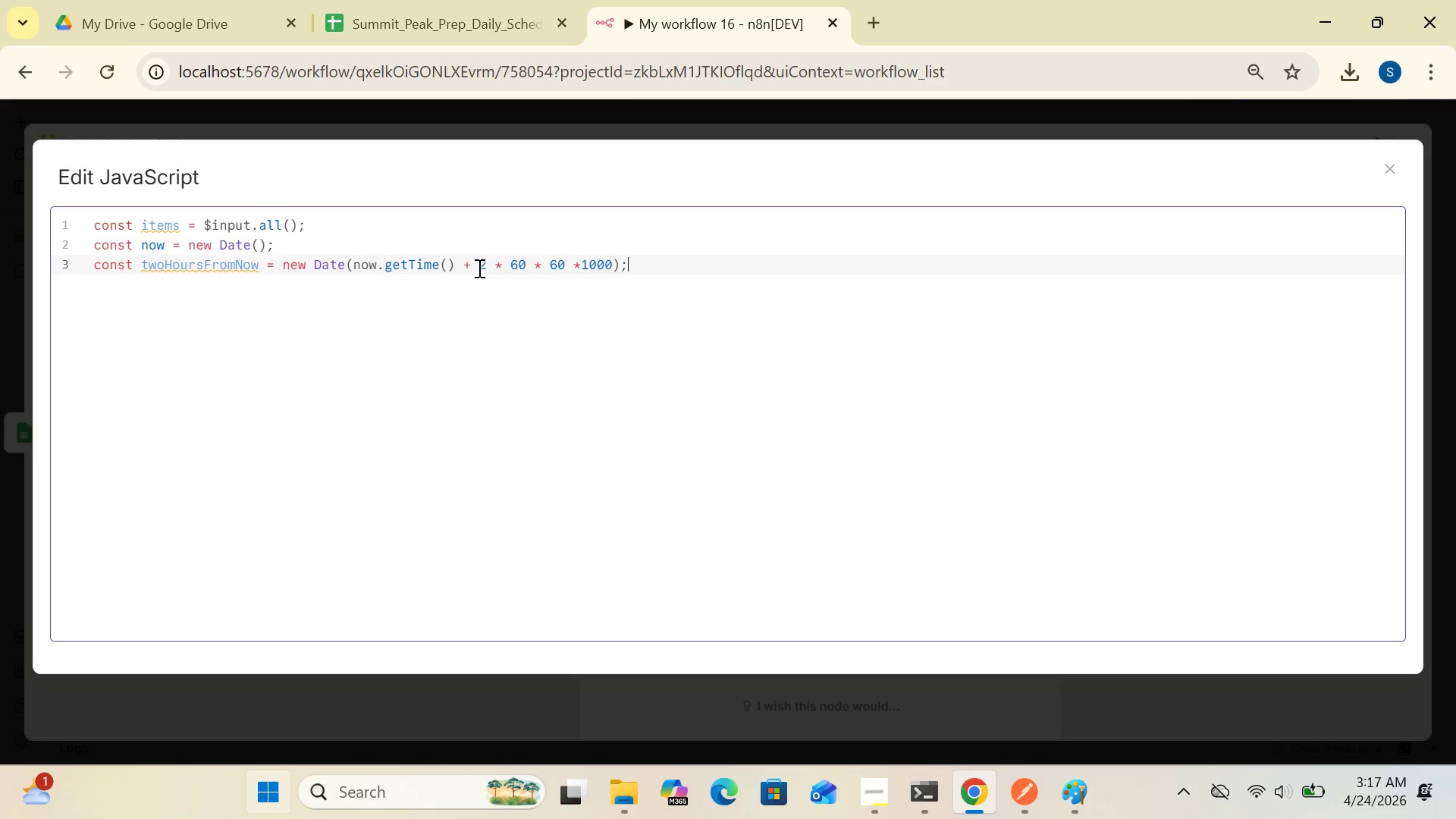 
wait(6.2)
 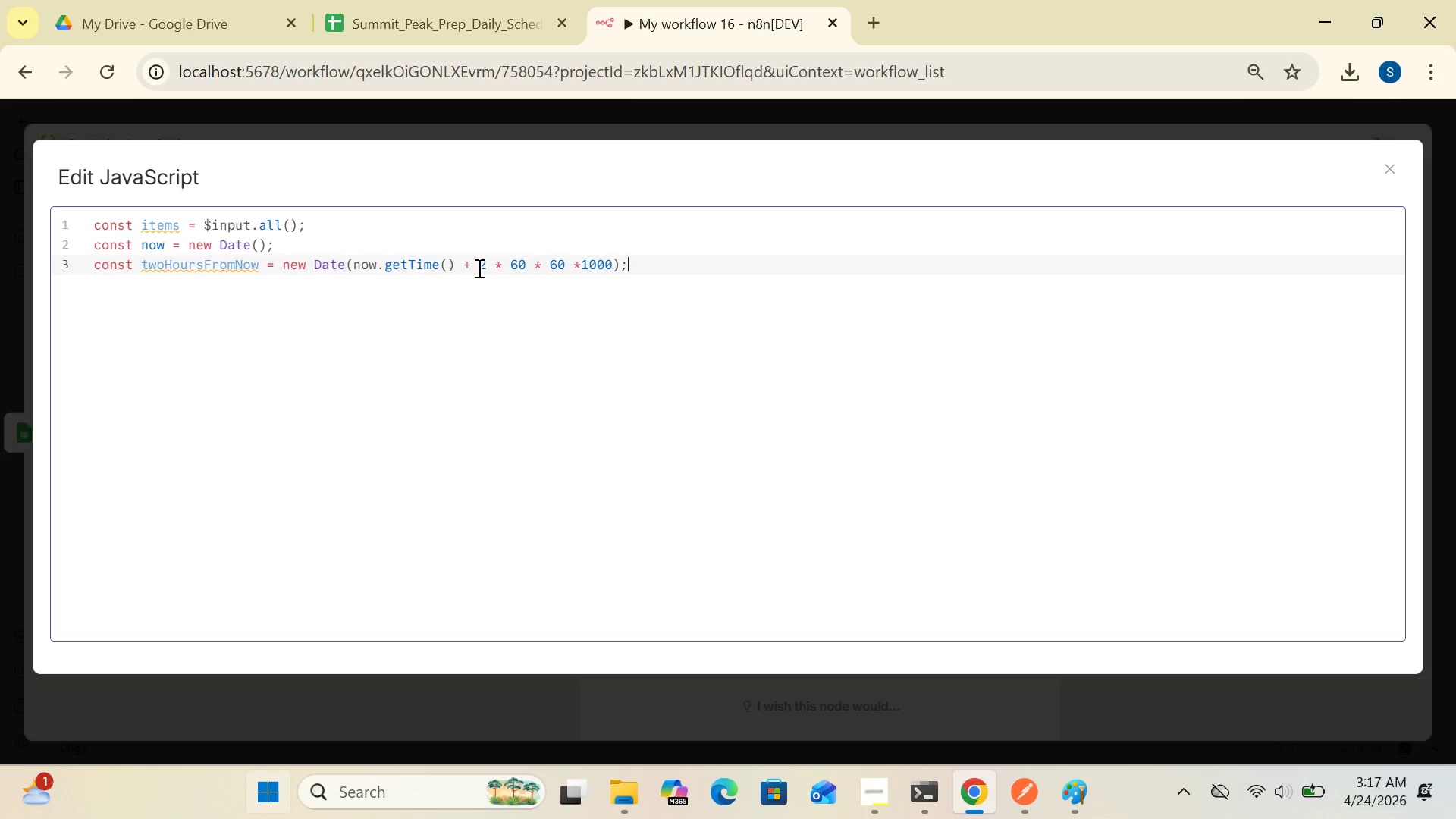 
key(Space)
 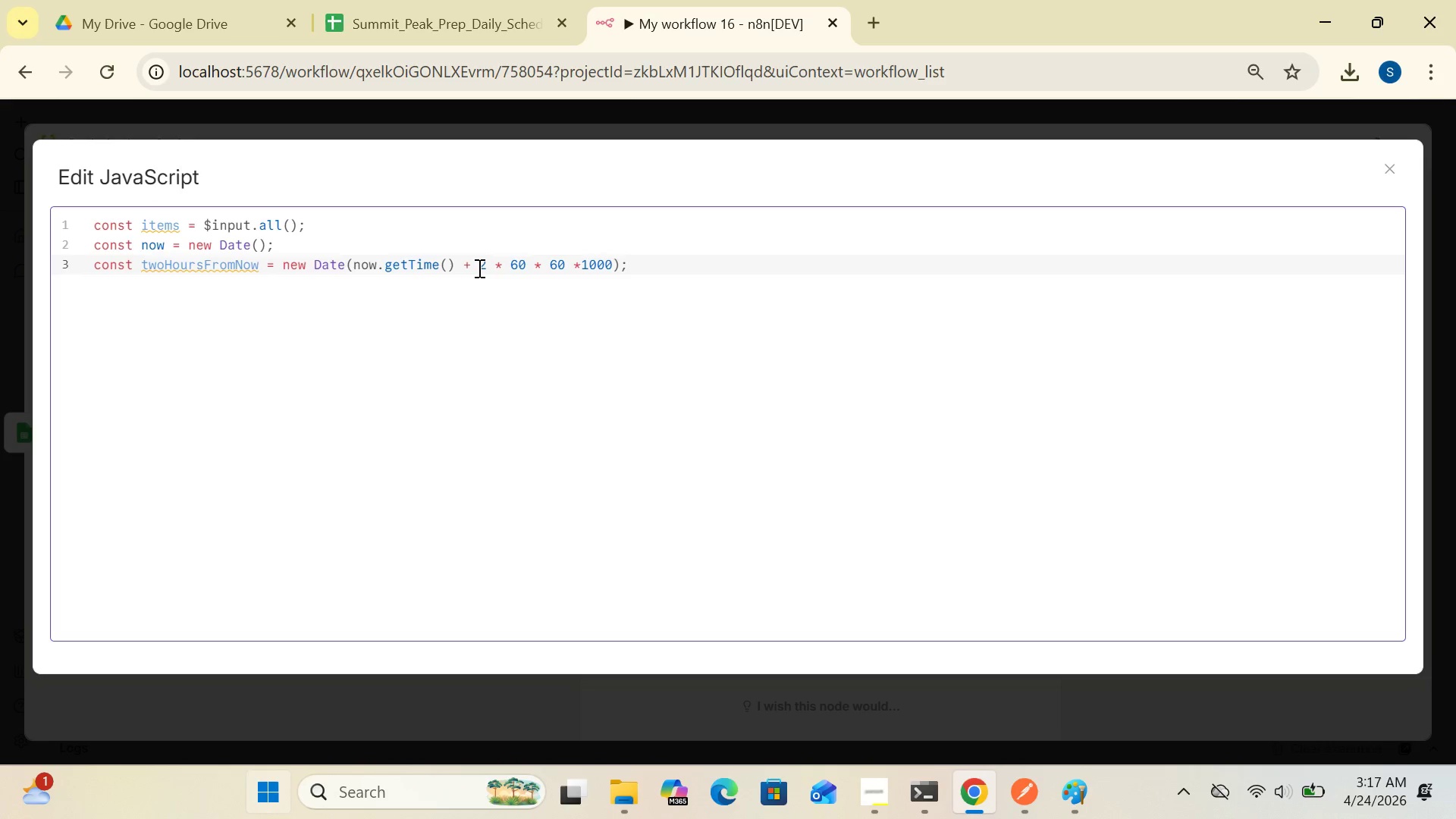 
key(Slash)
 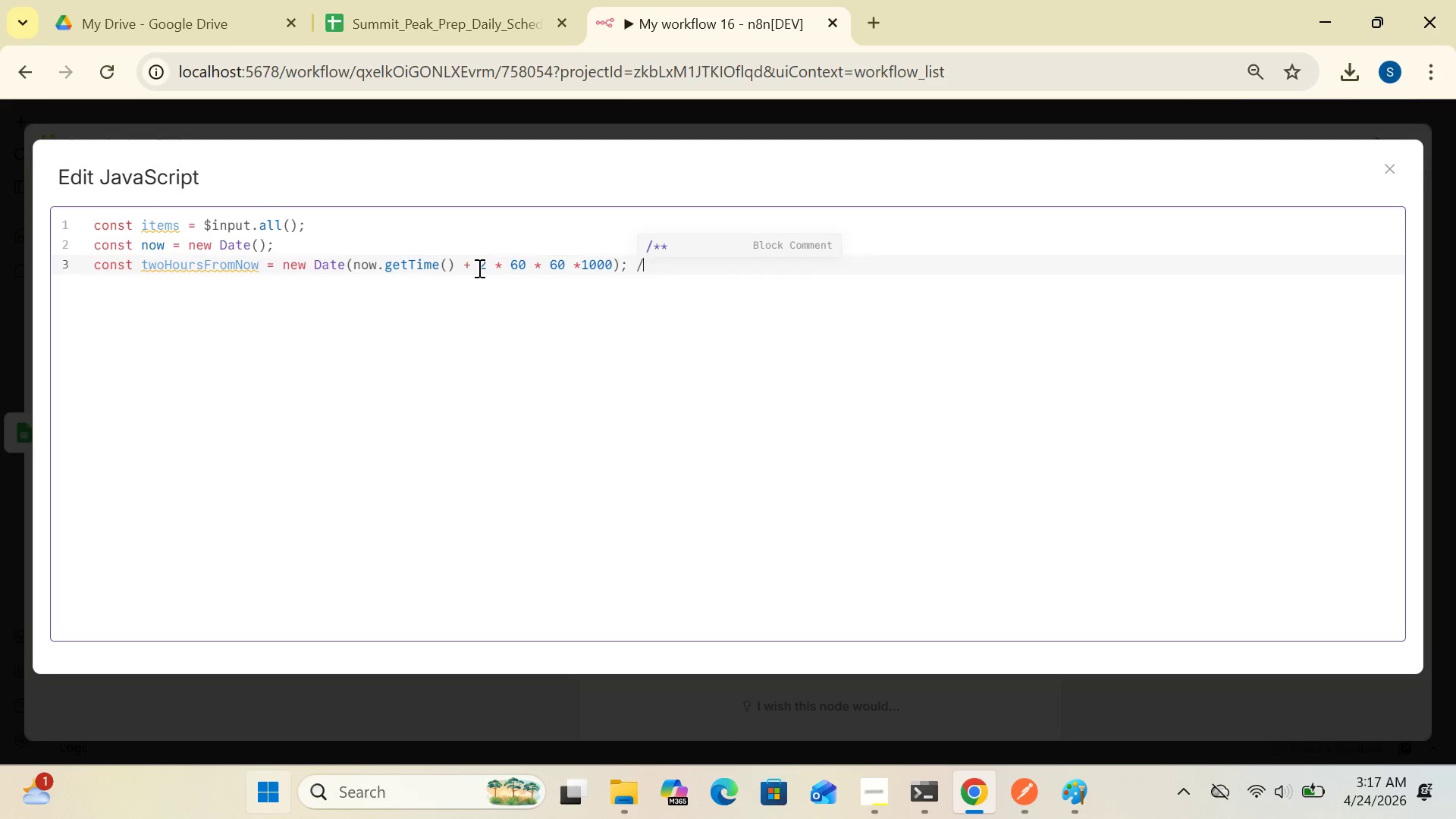 
key(Slash)
 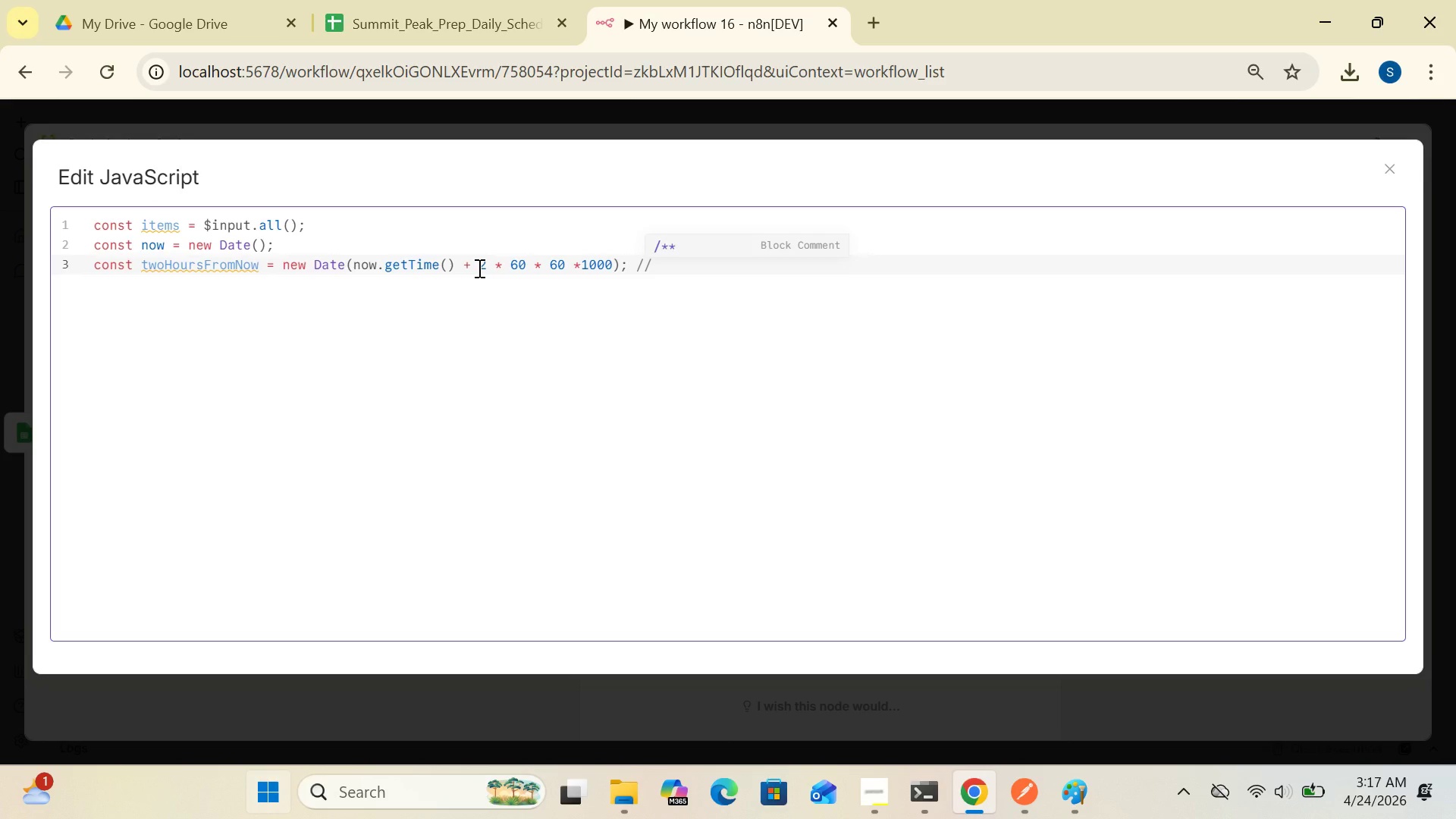 
key(Minus)
 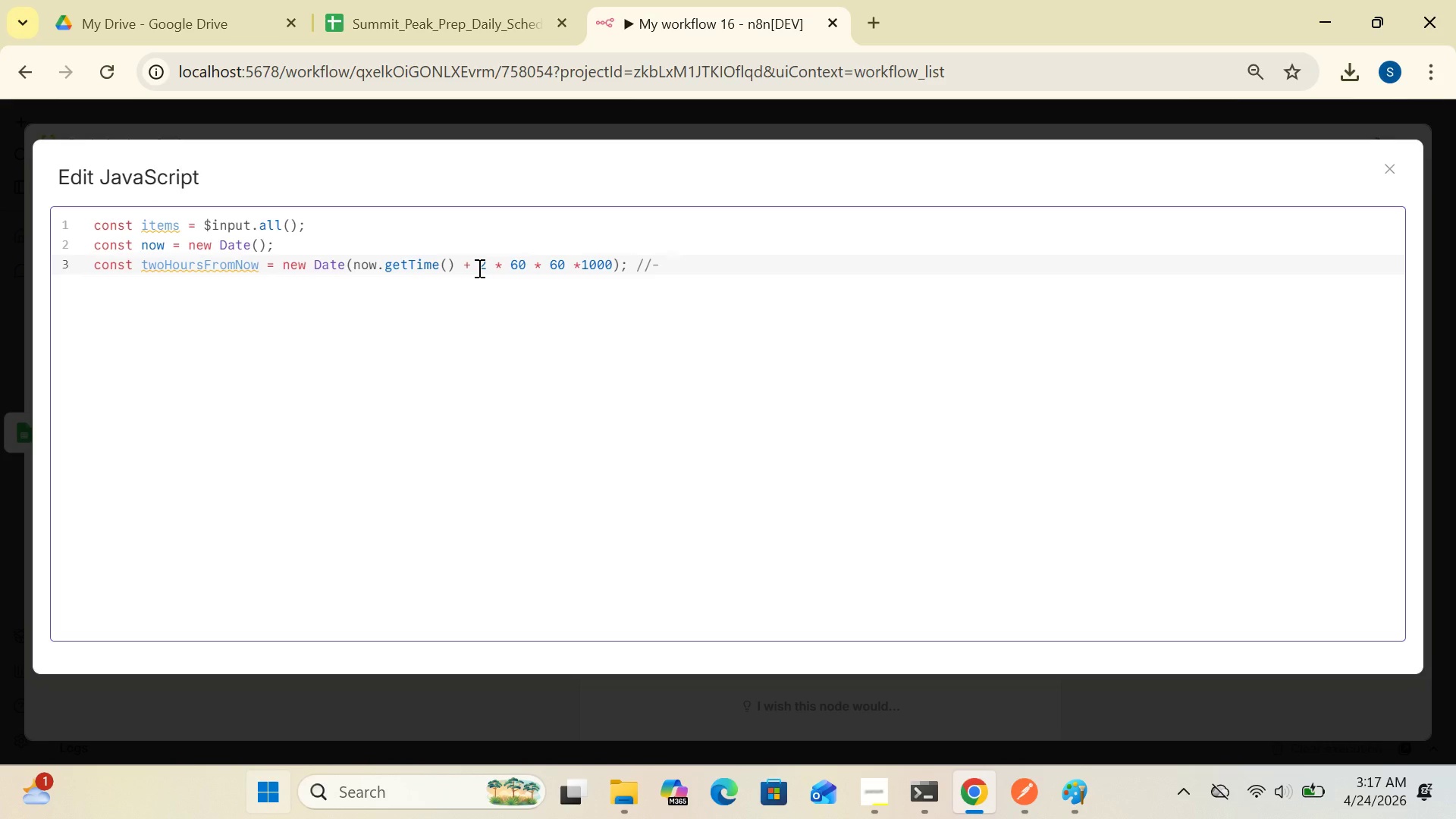 
wait(5.94)
 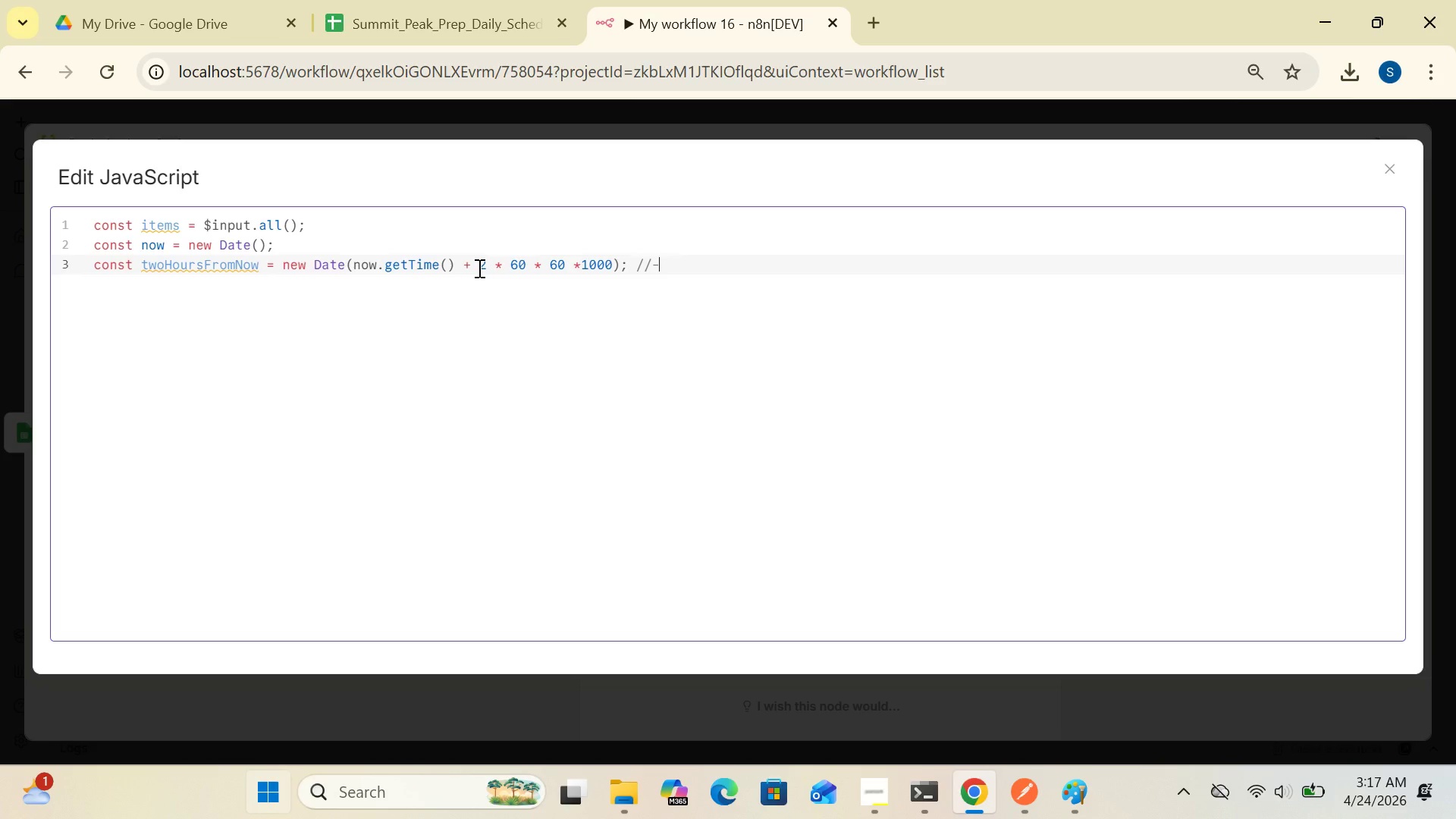 
key(Backspace)
type( -7.5min)
 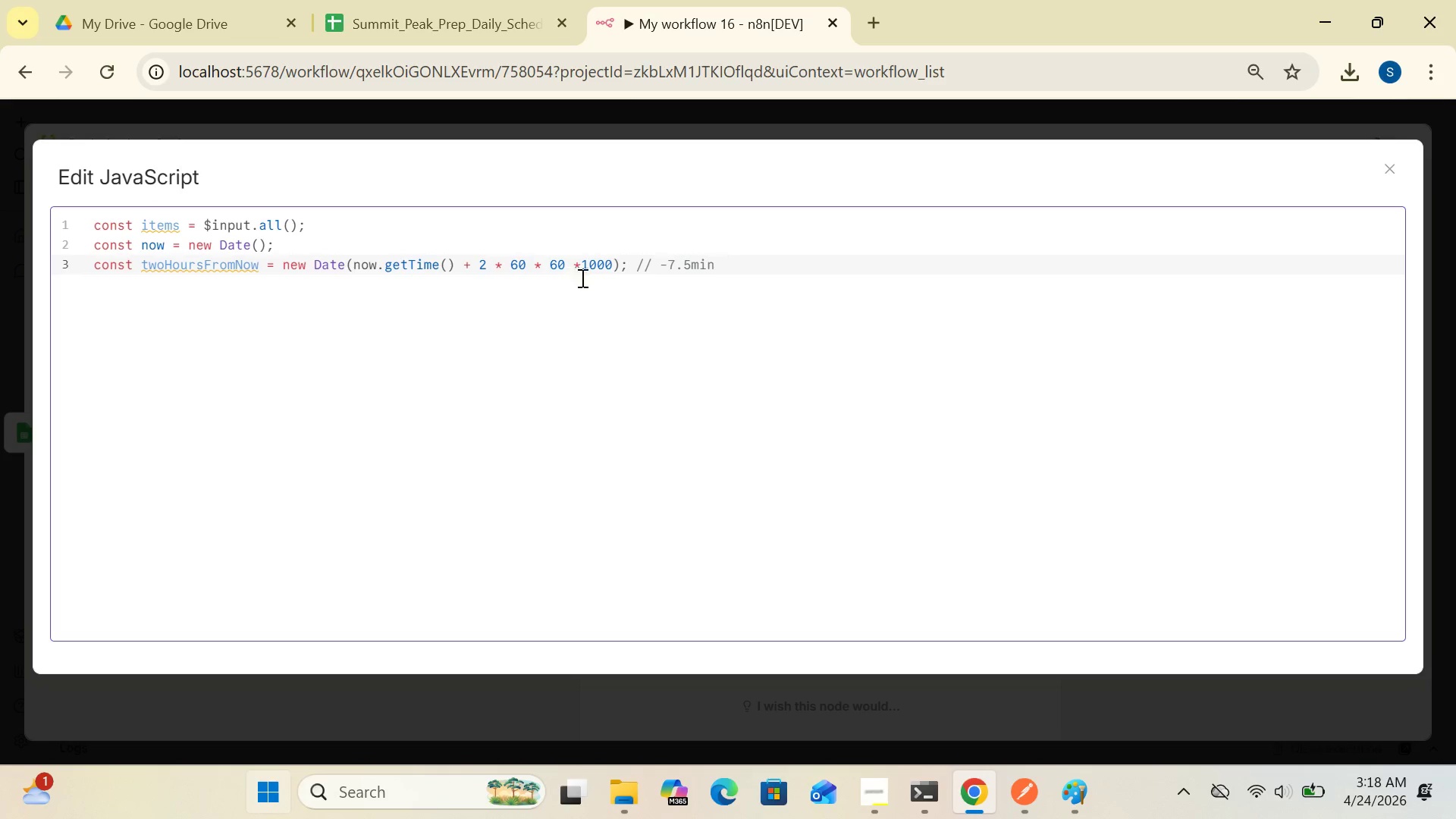 
wait(42.11)
 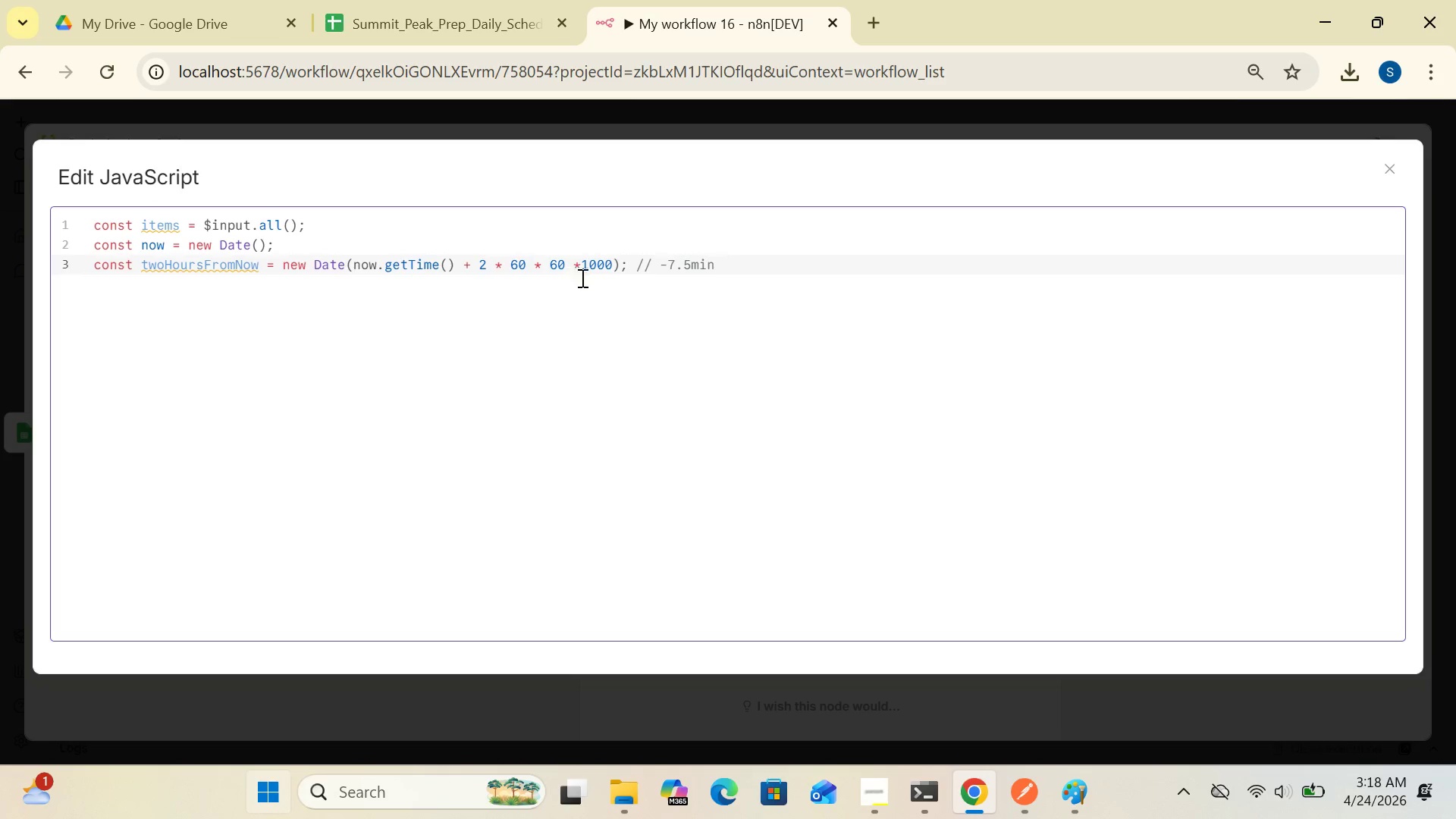 
left_click([719, 259])
 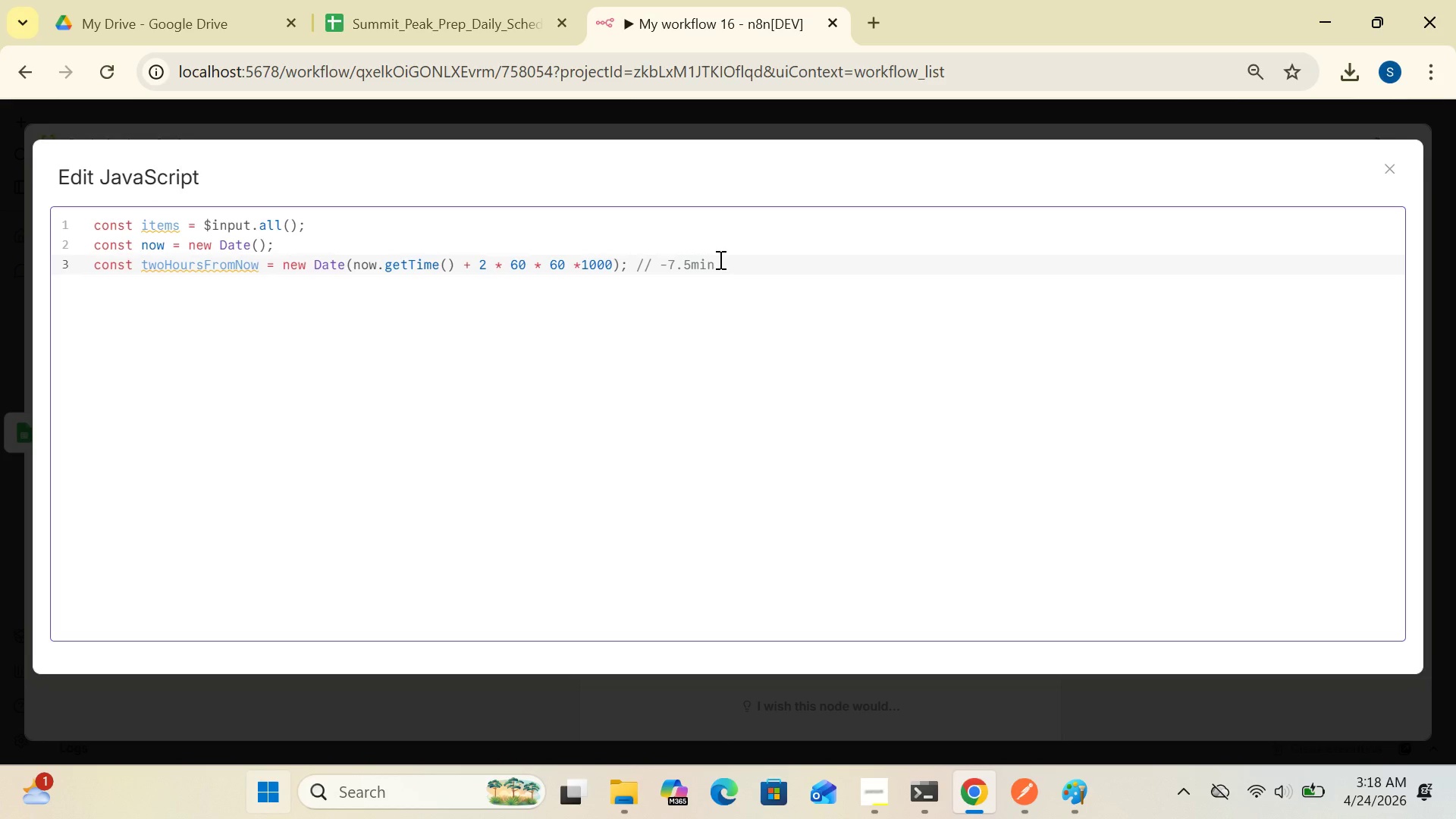 
hold_key(key=Backspace, duration=0.77)
 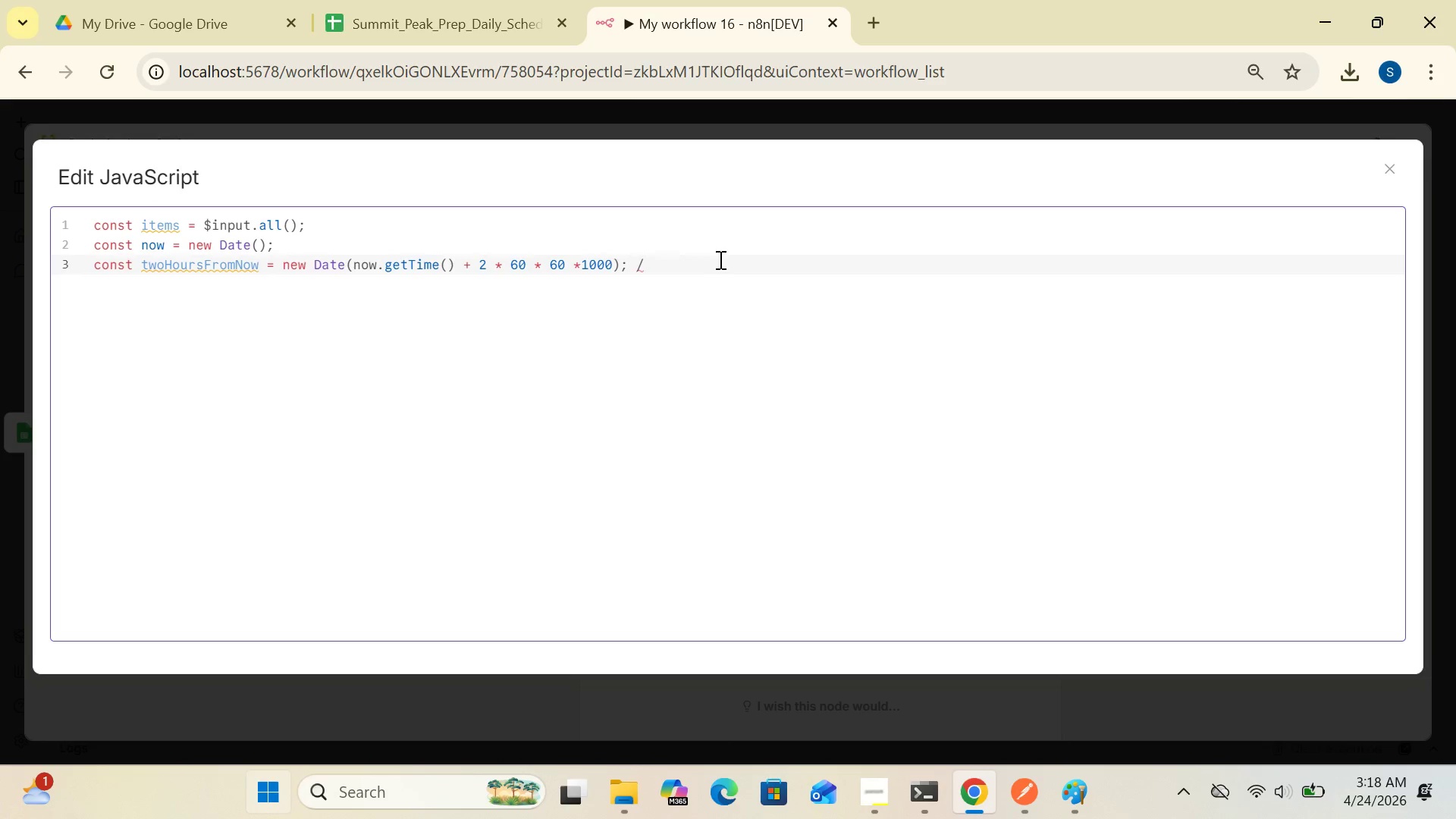 
key(Backspace)
 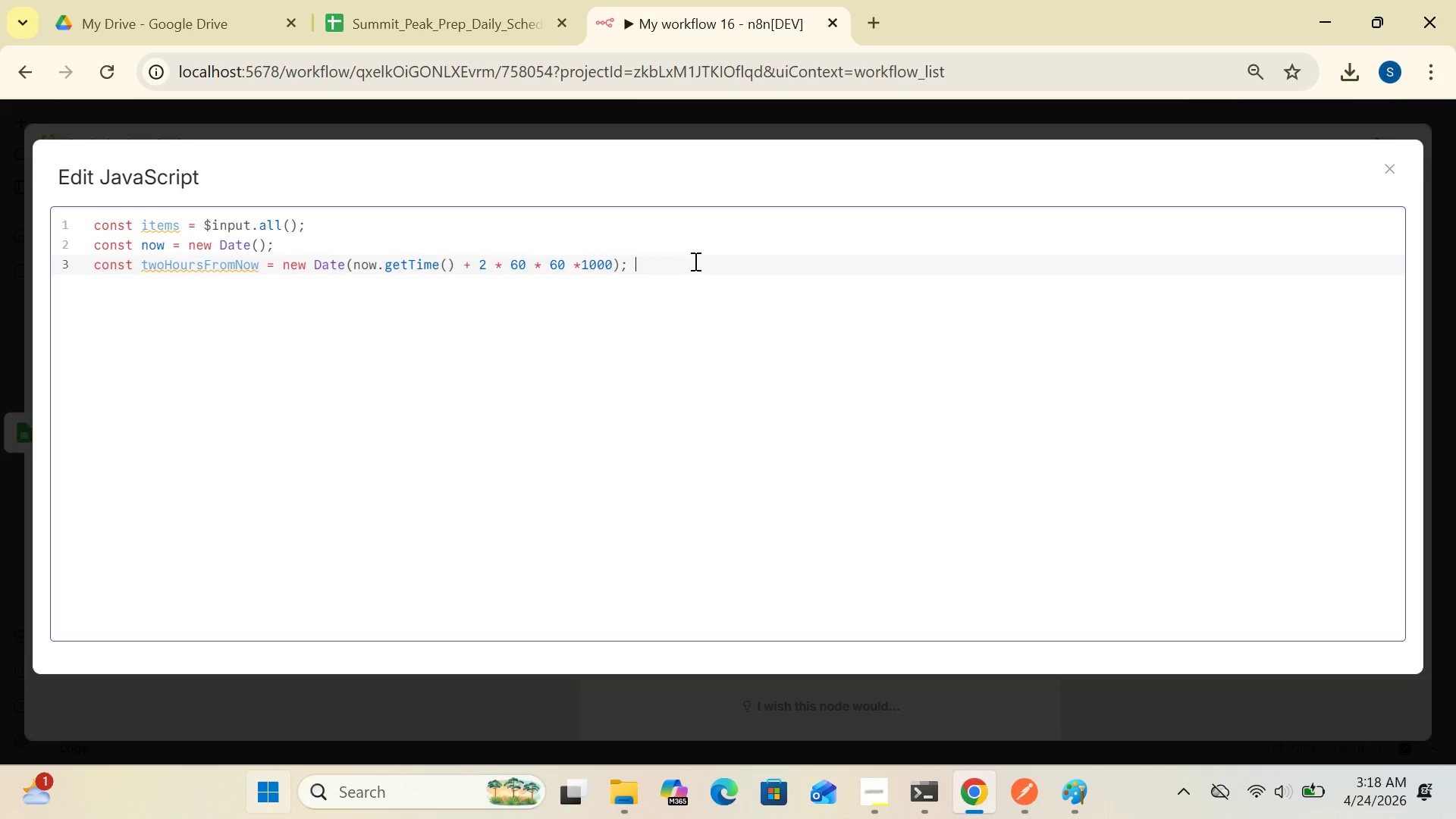 
wait(5.02)
 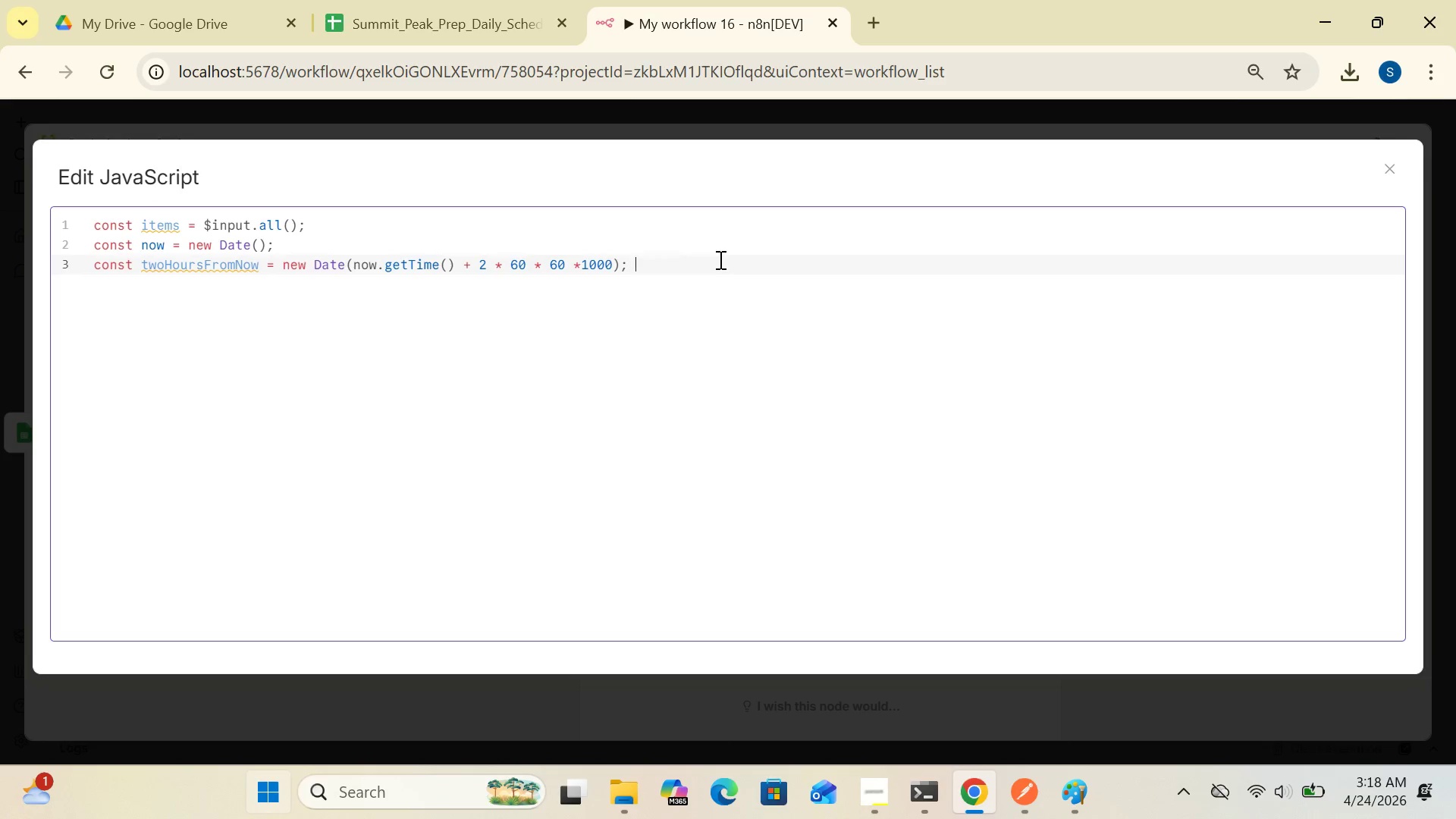 
left_click([627, 268])
 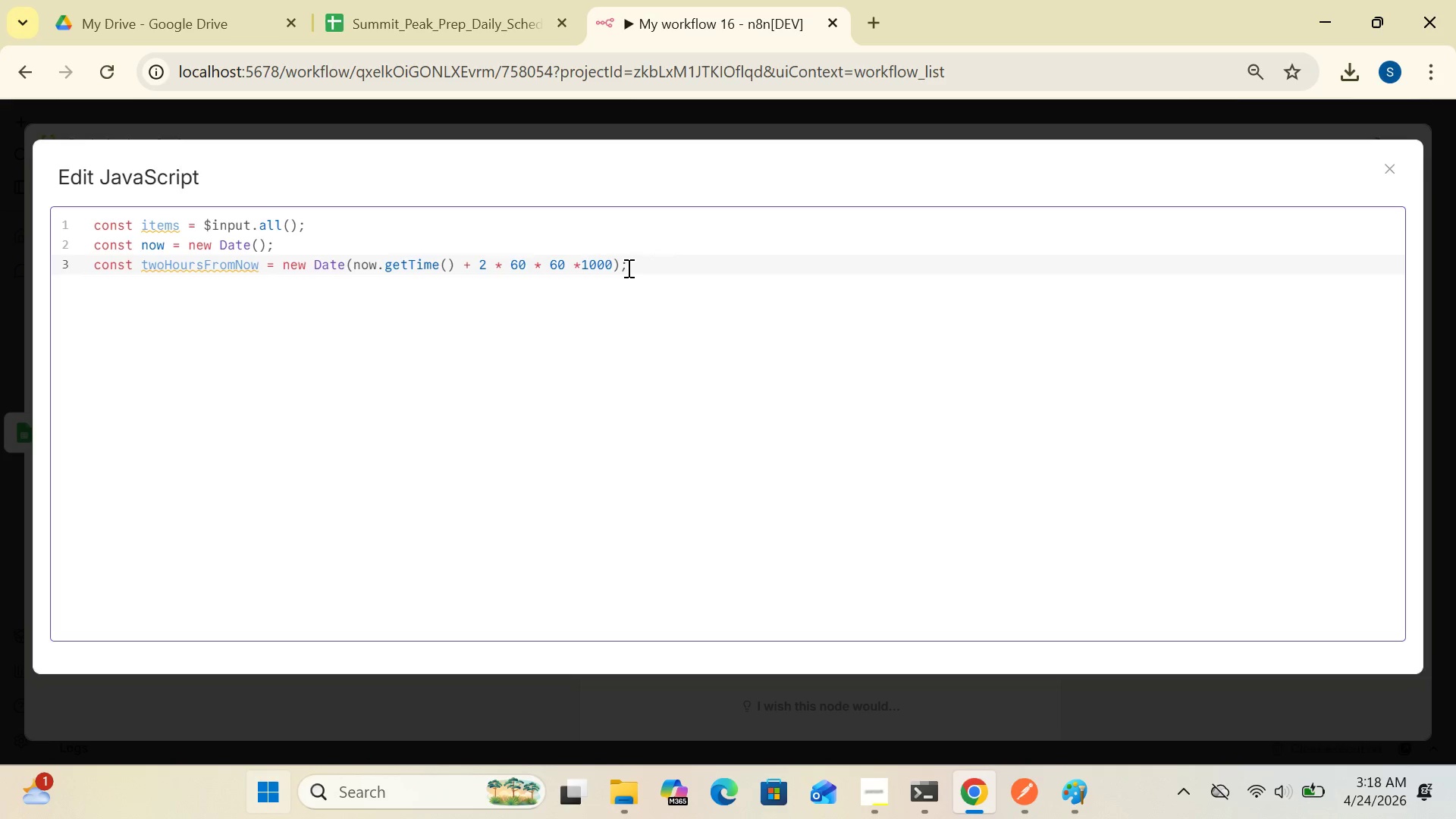 
key(Enter)
 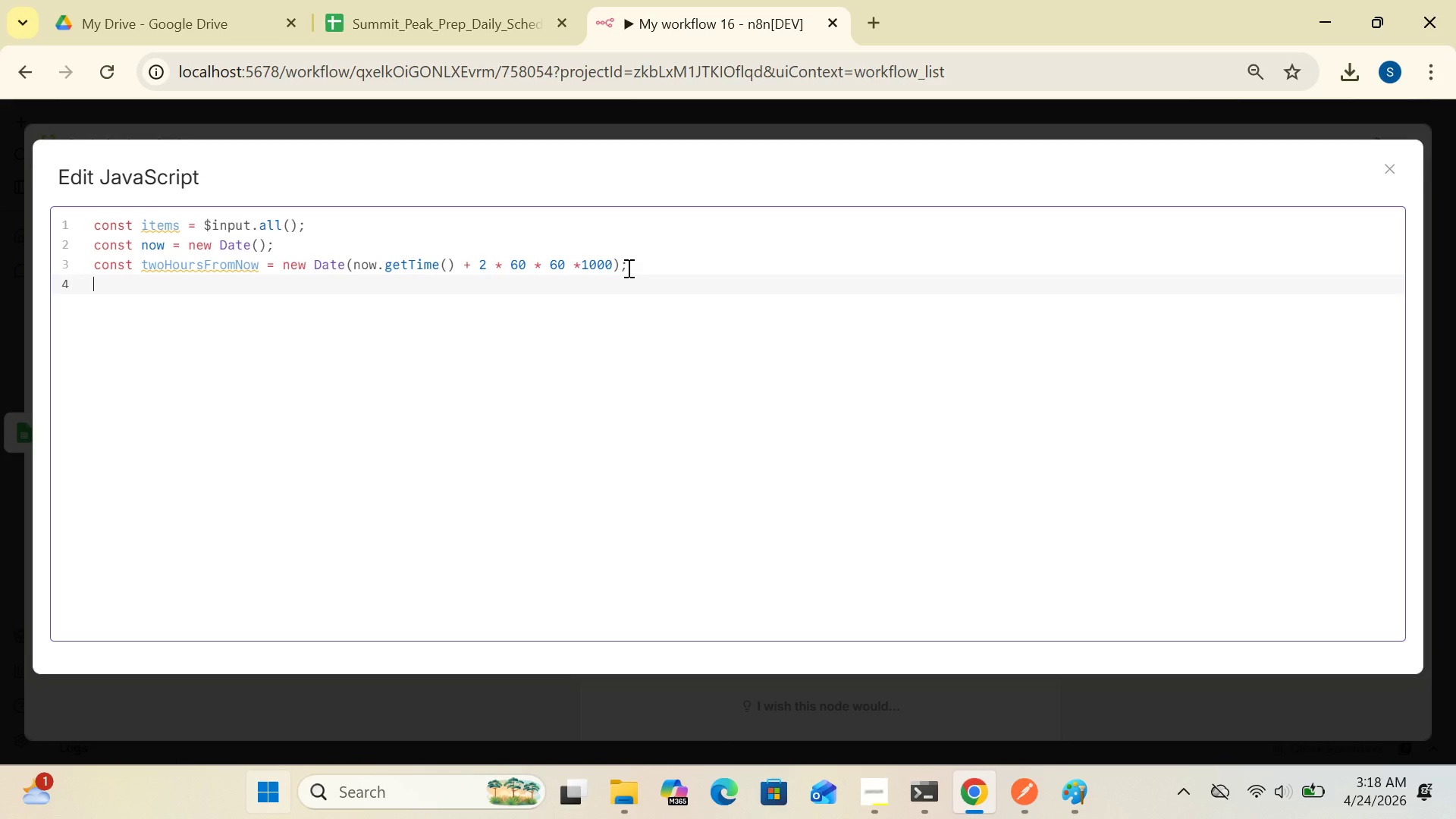 
wait(6.86)
 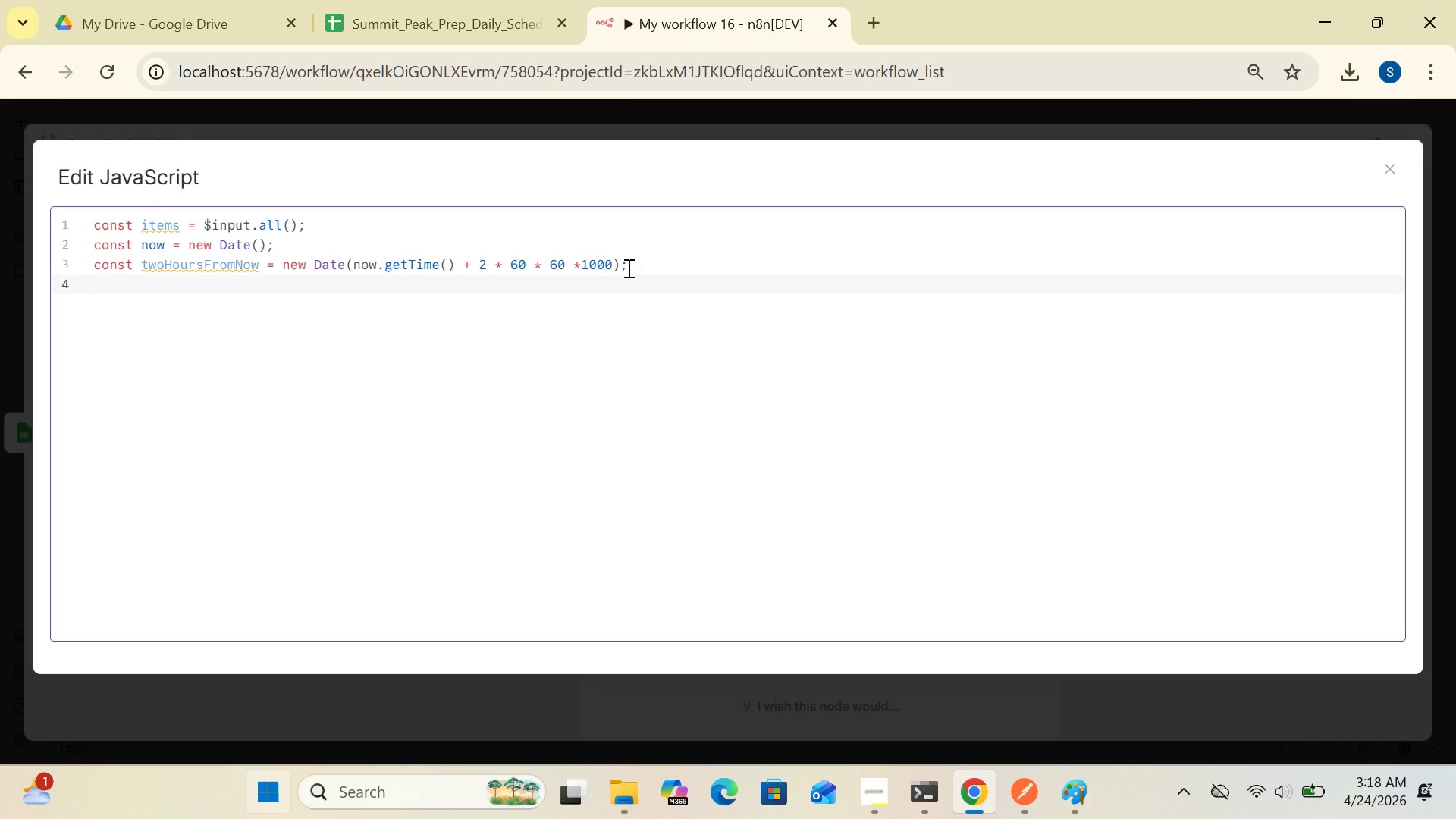 
type(constt windowStart = new)
 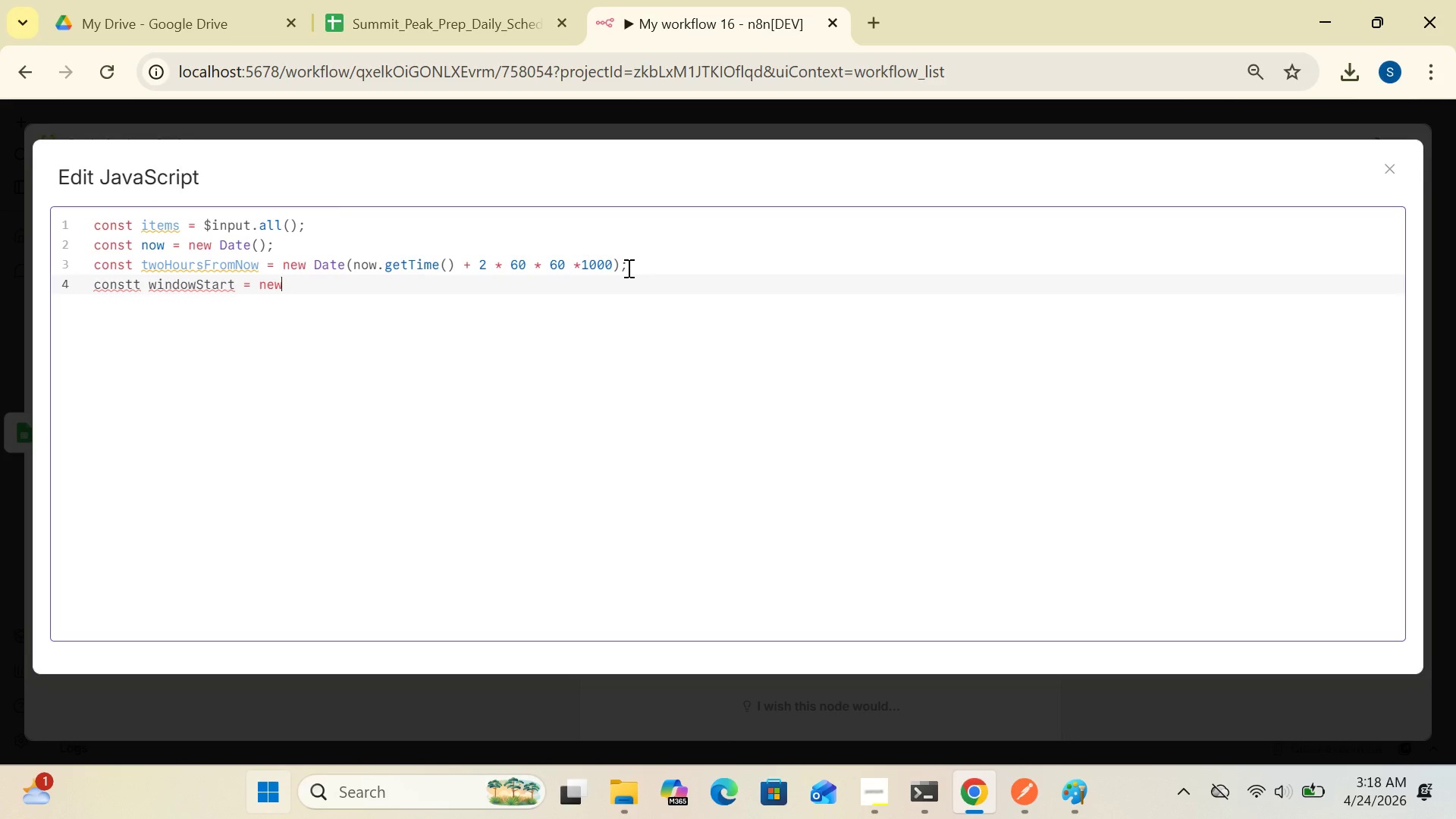 
type( Date)
 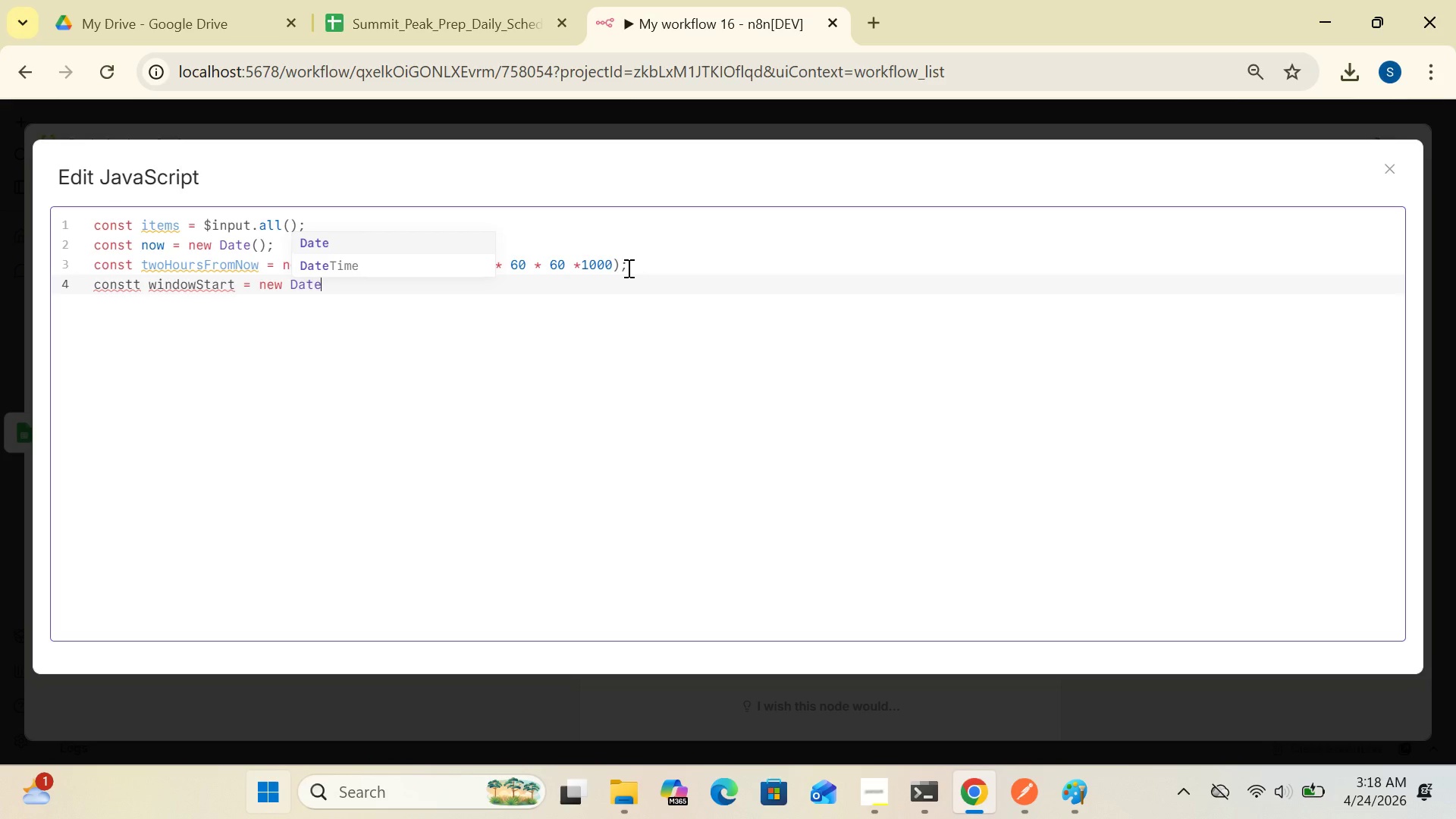 
wait(5.08)
 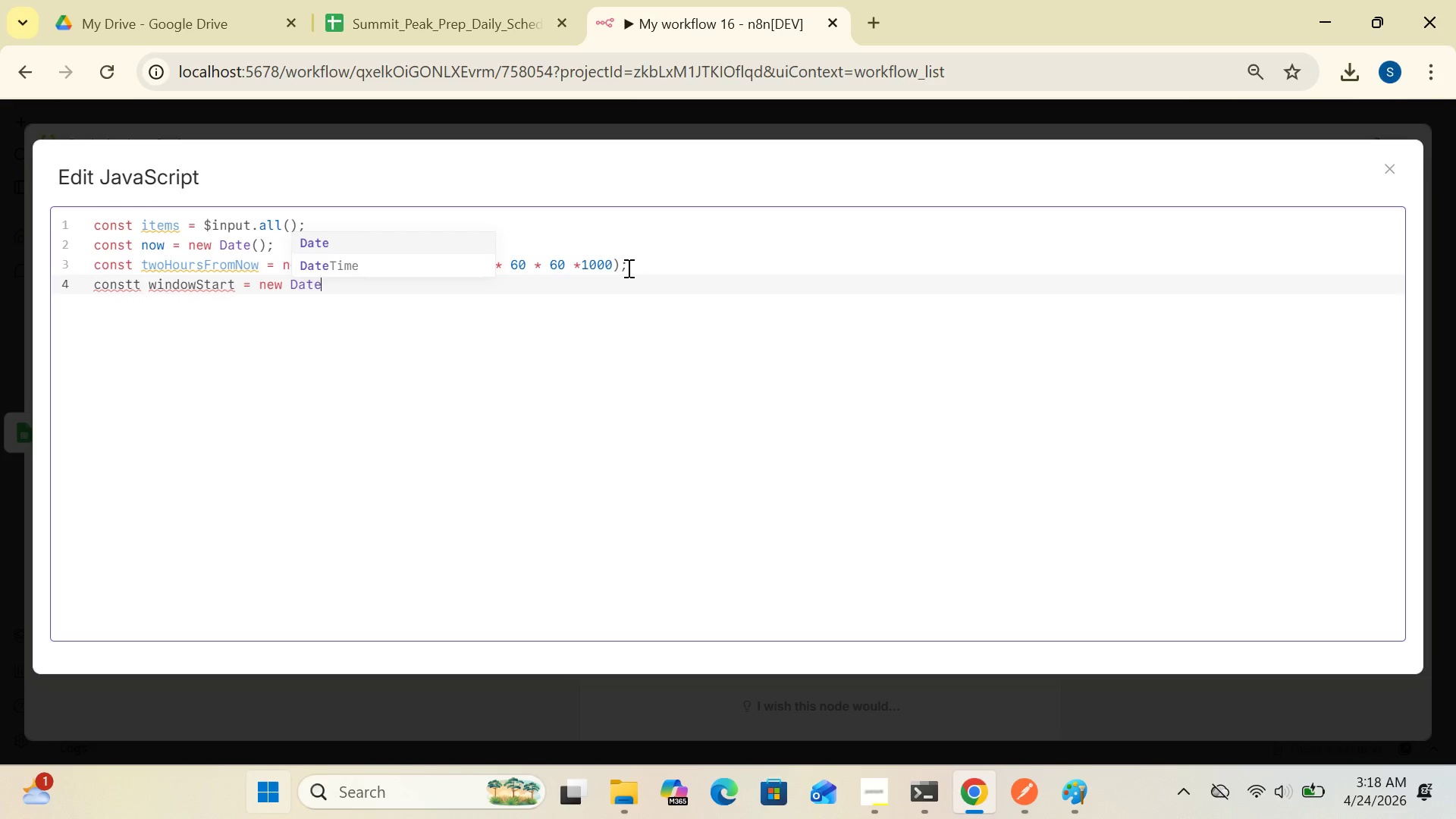 
key(Shift+9)
 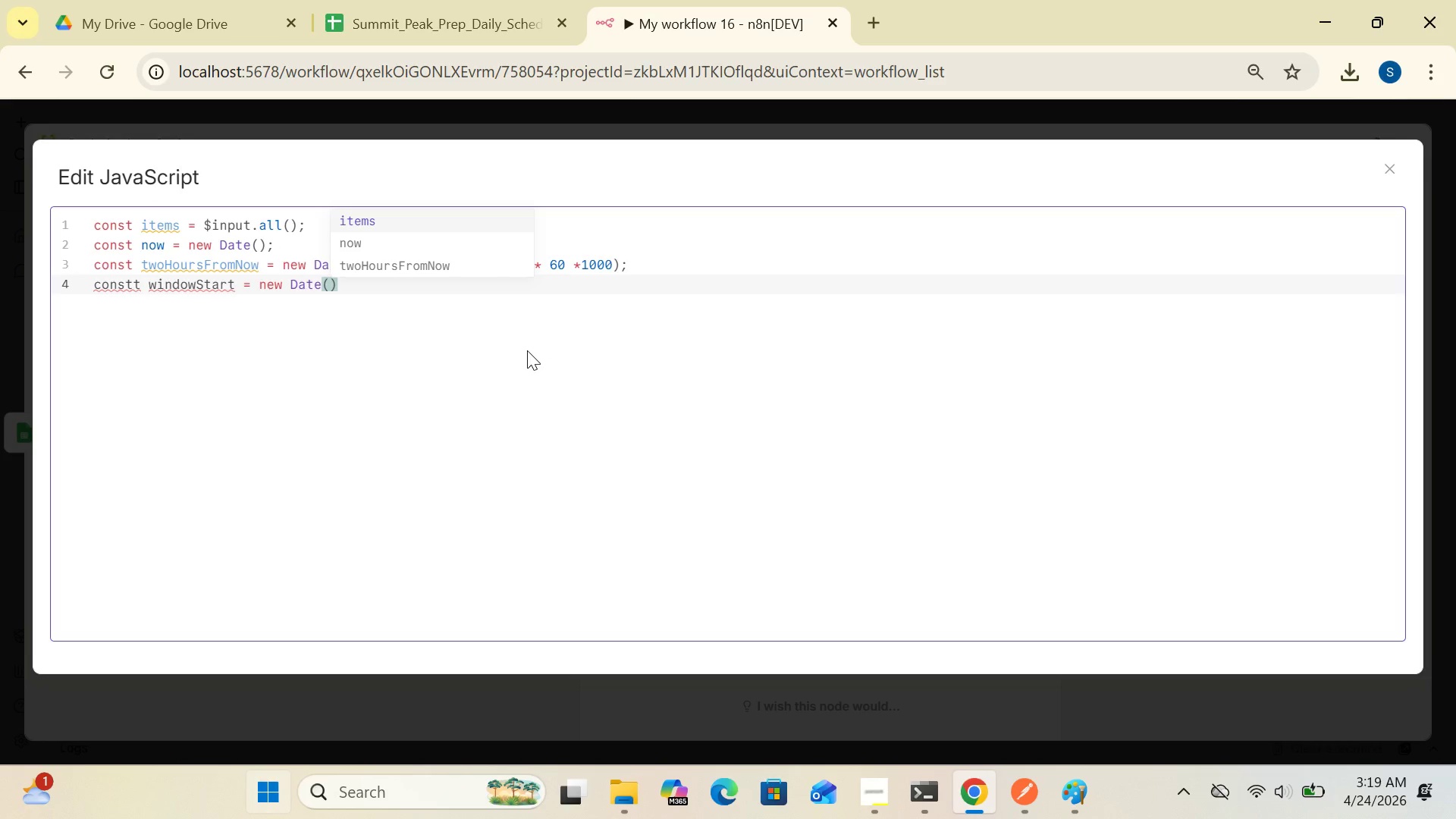 
wait(7.48)
 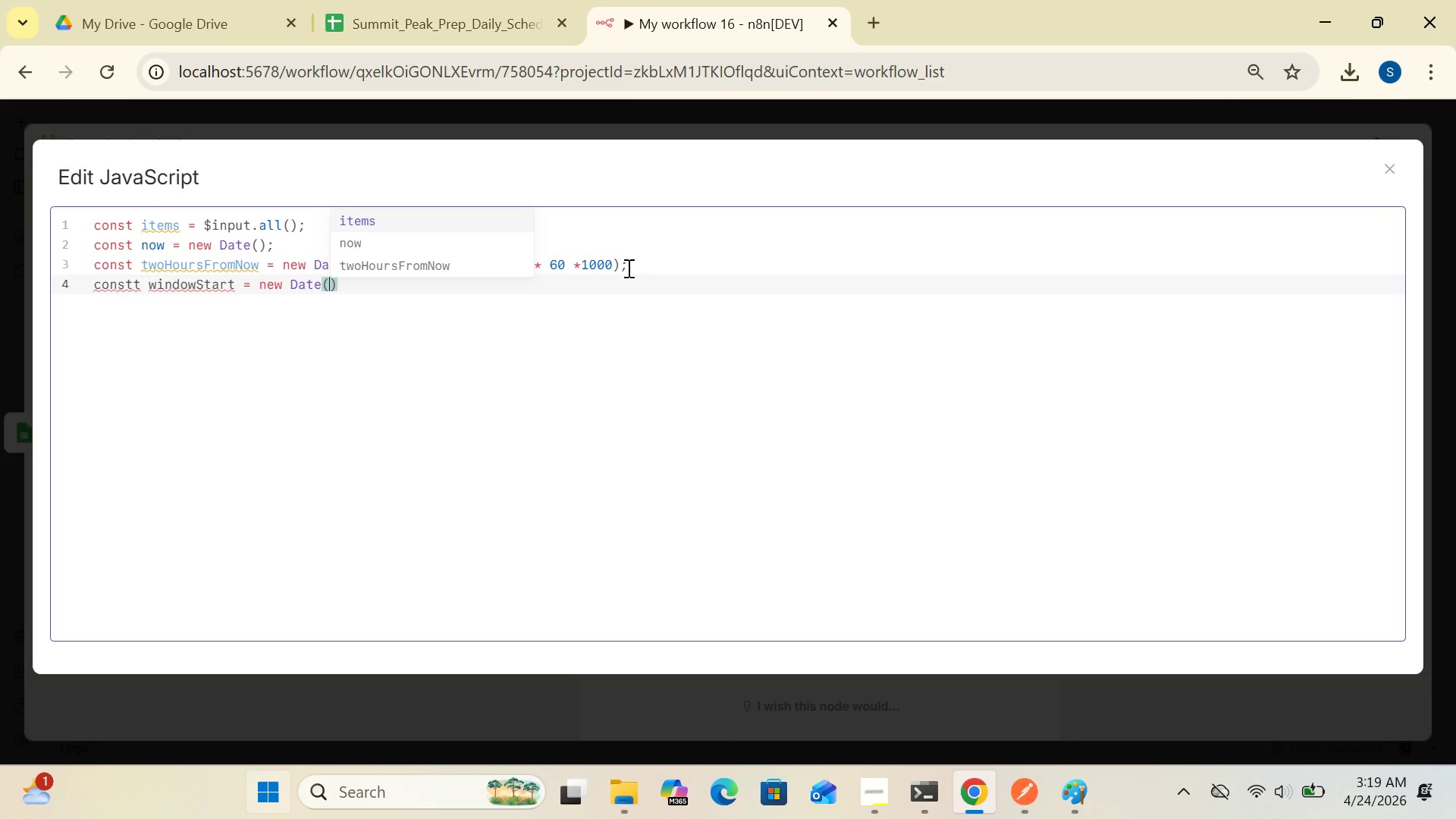 
left_click([418, 253])
 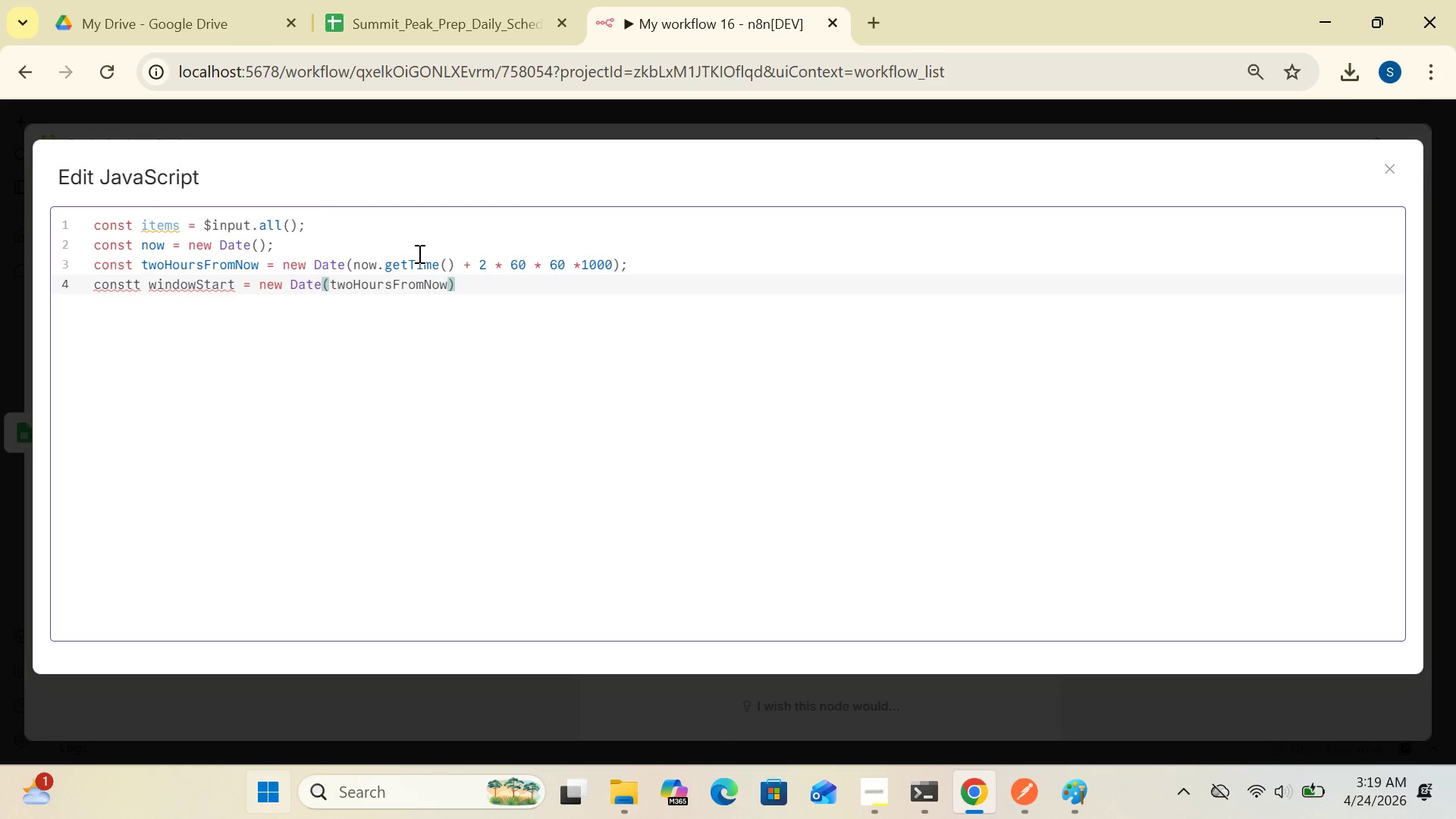 
wait(5.75)
 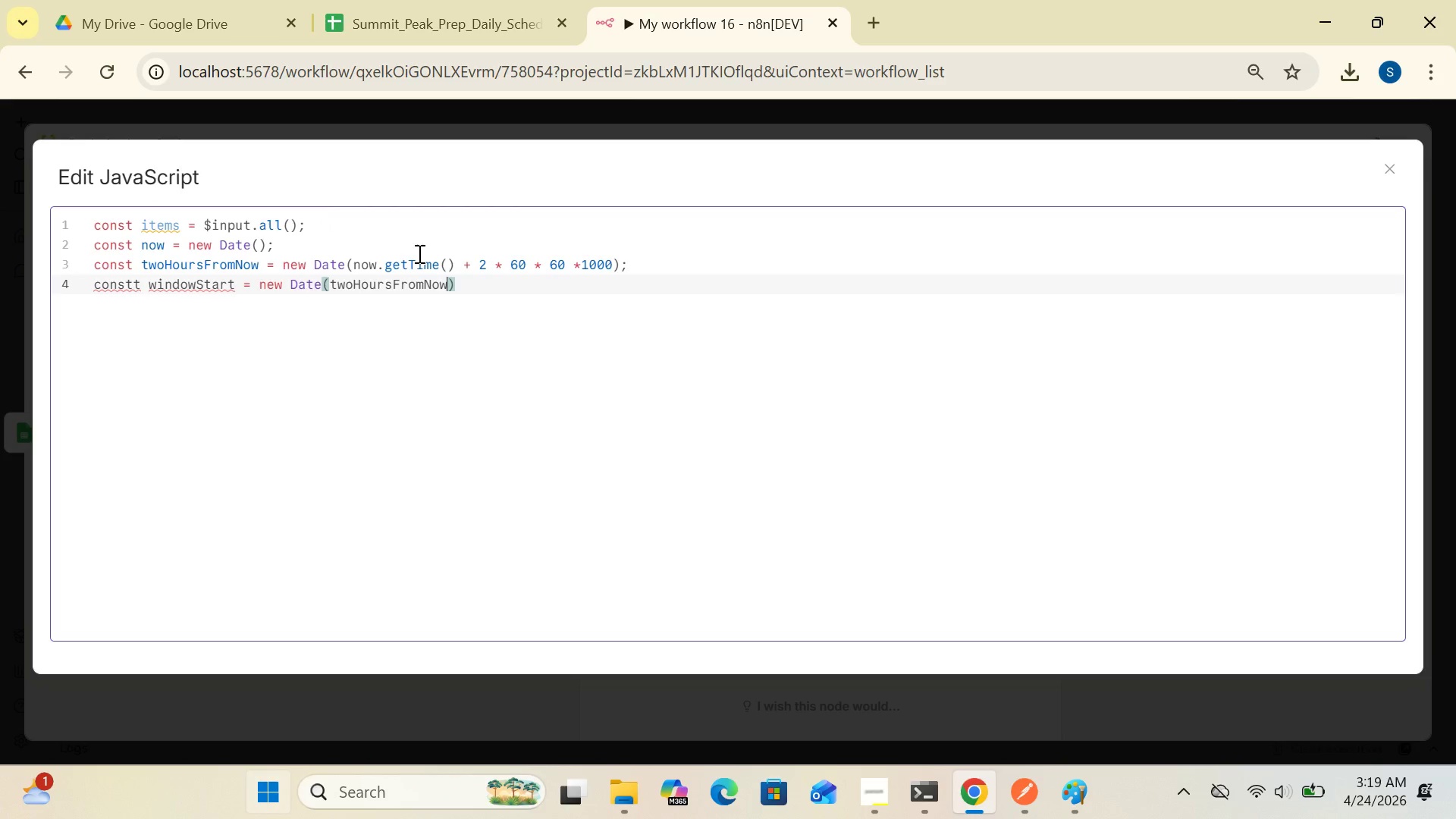 
key(Period)
 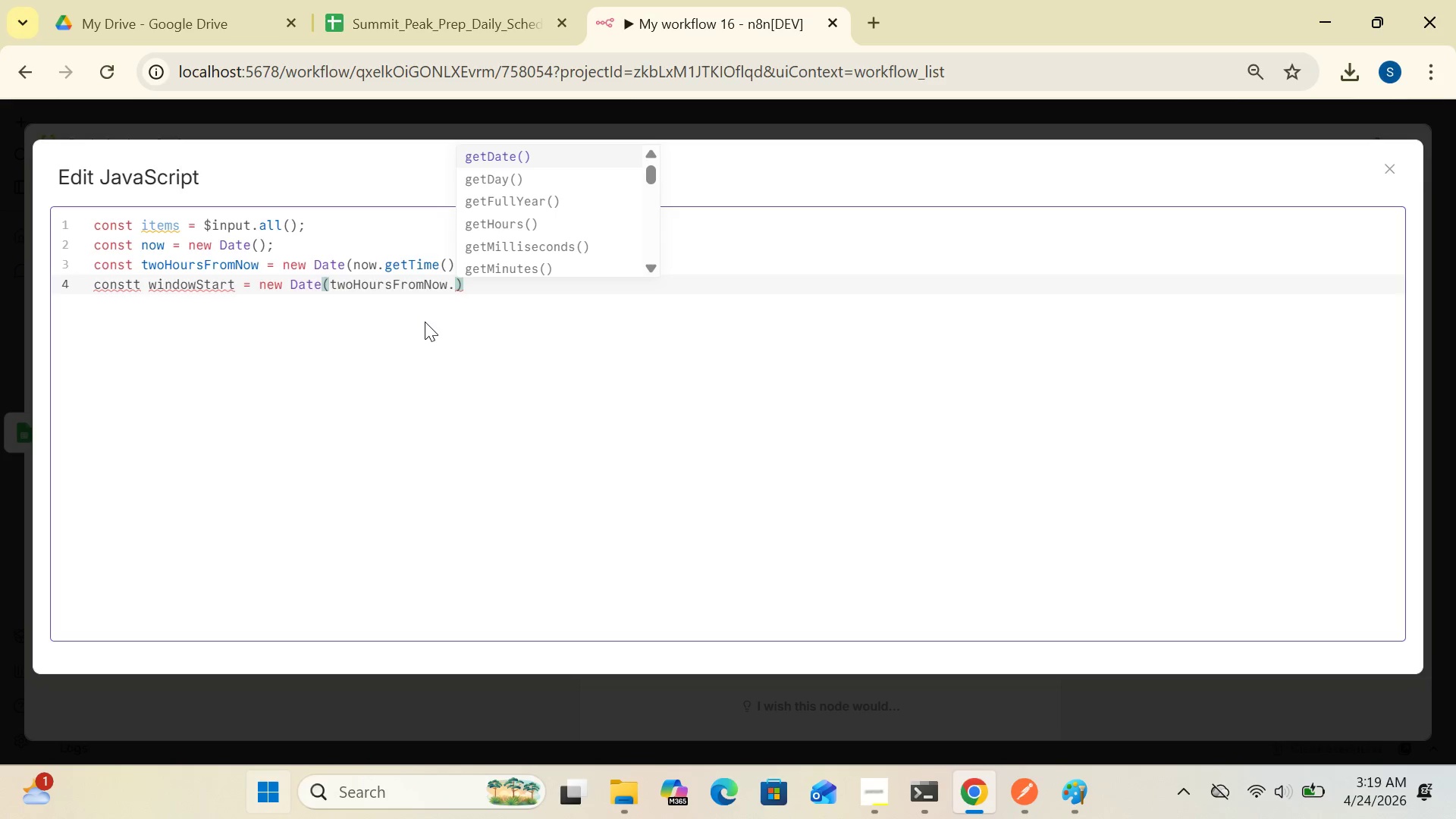 
wait(7.81)
 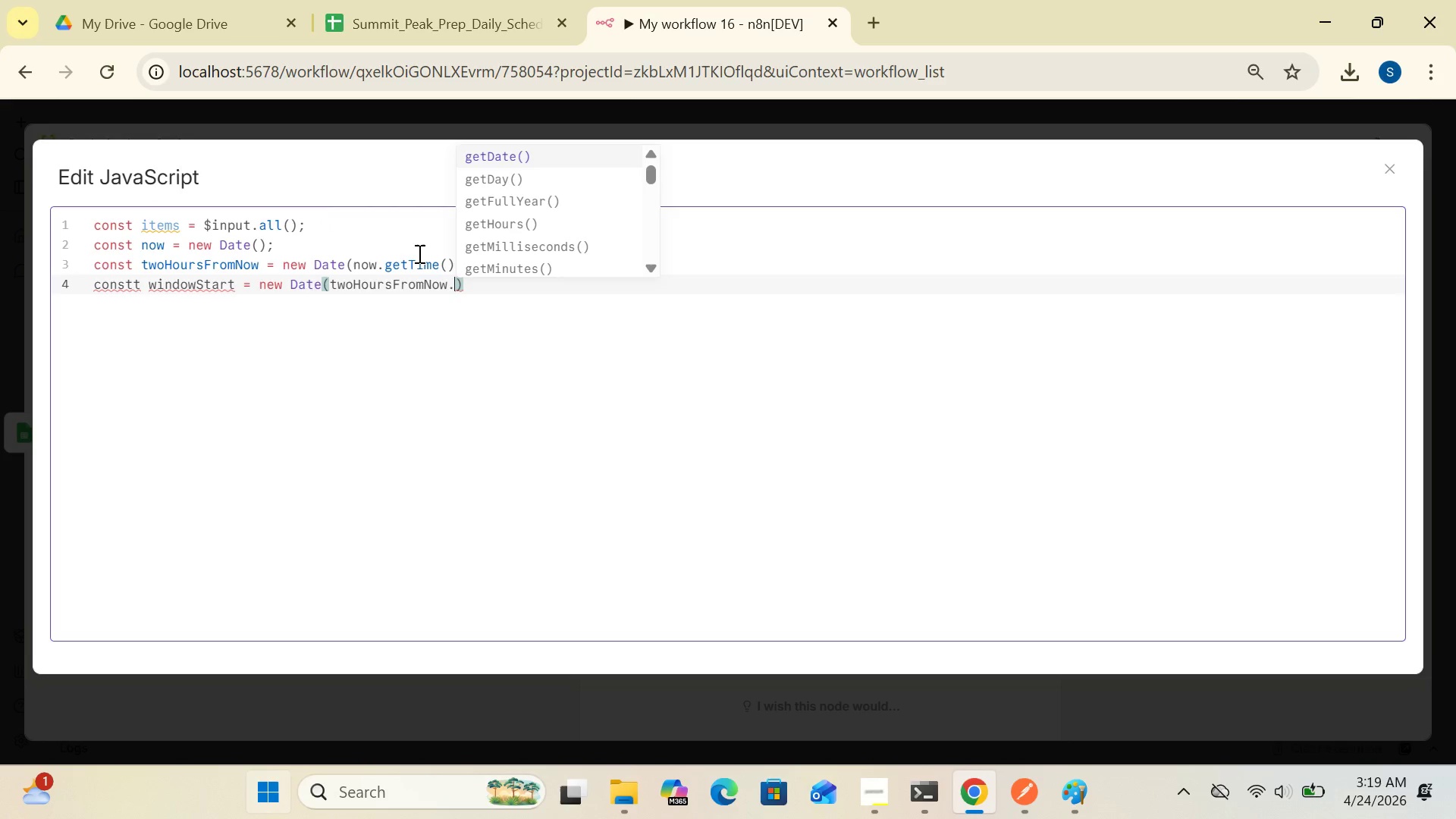 
type(get)
 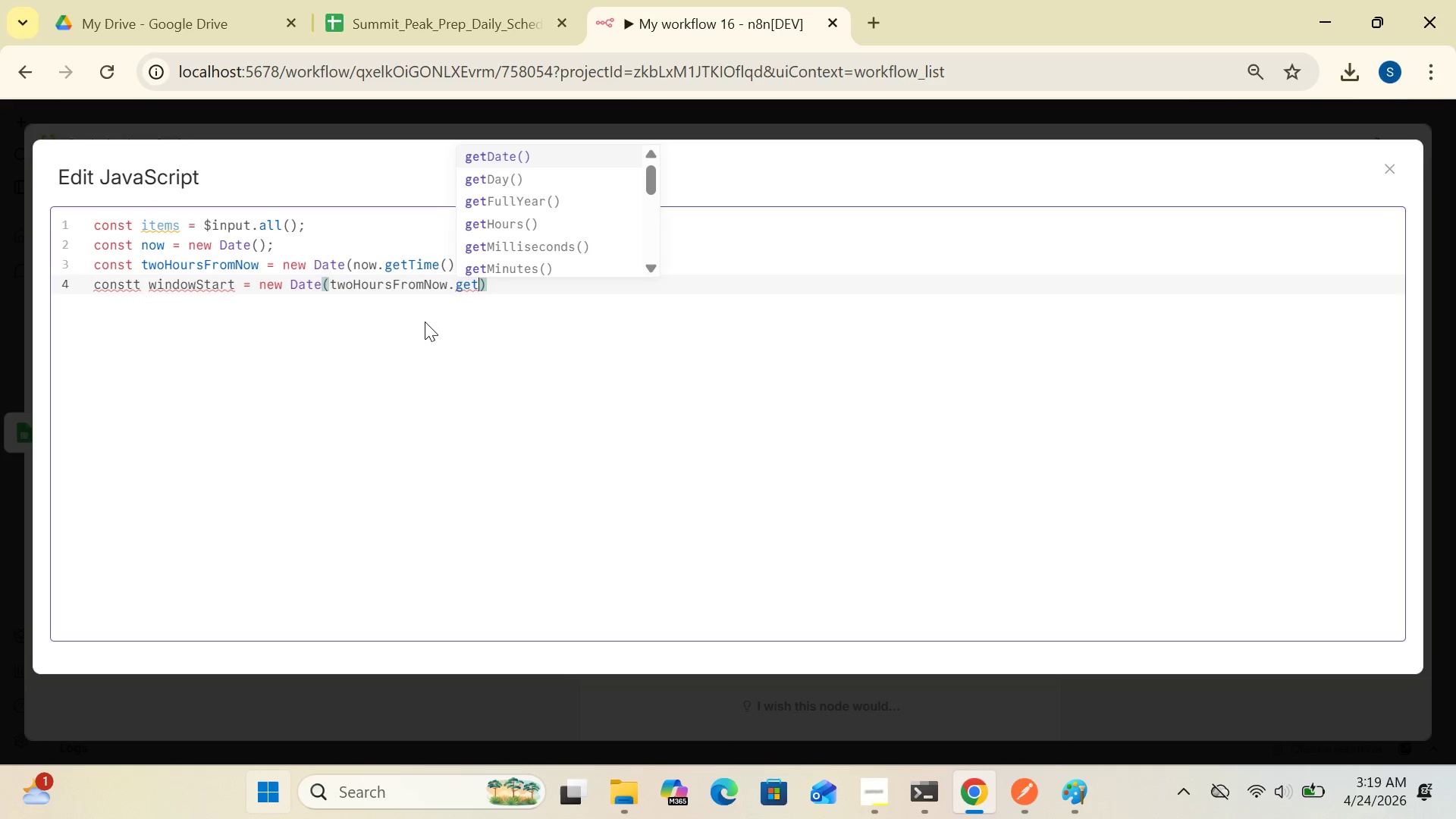 
key(CapsLock)
 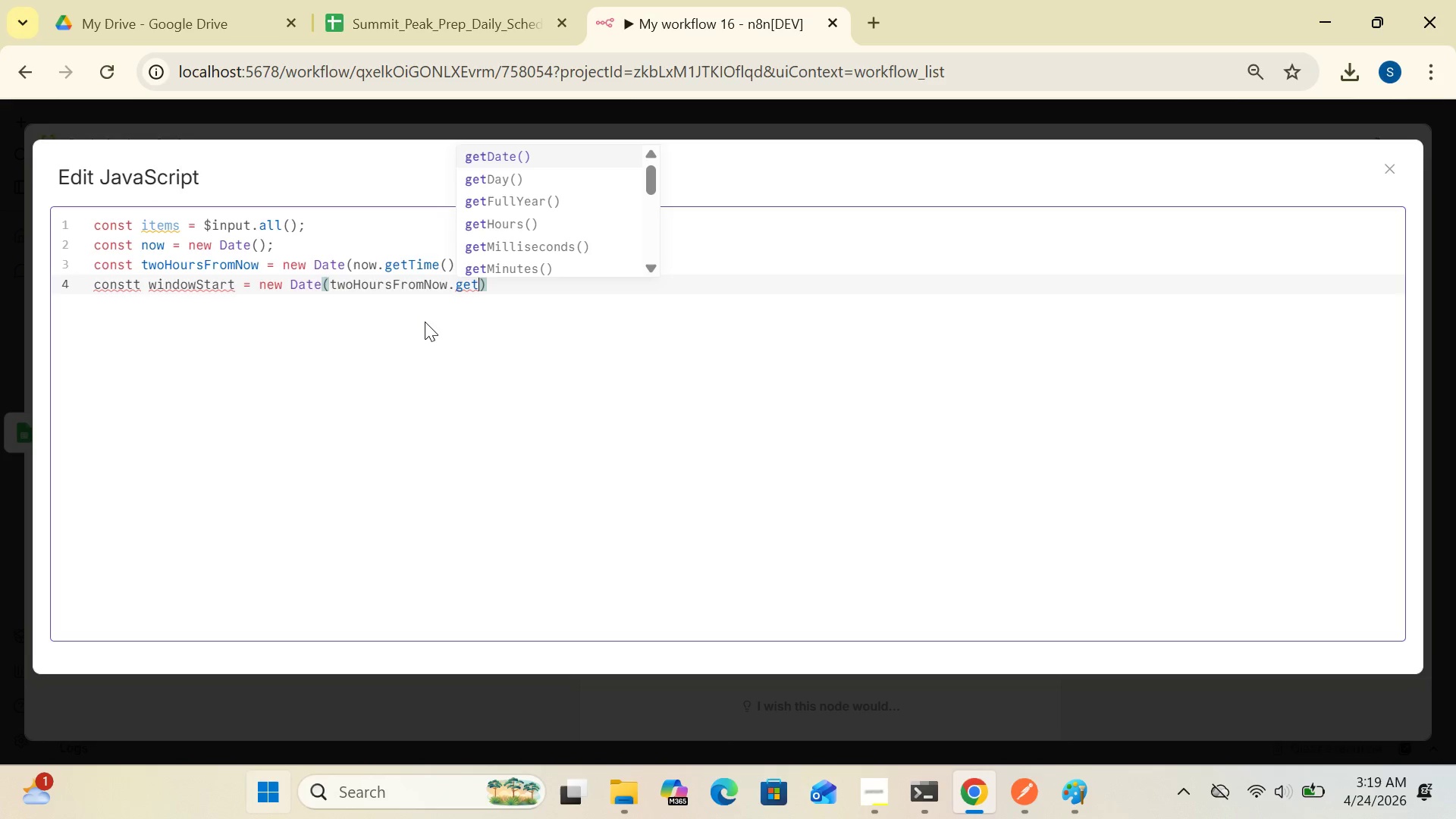 
key(T)
 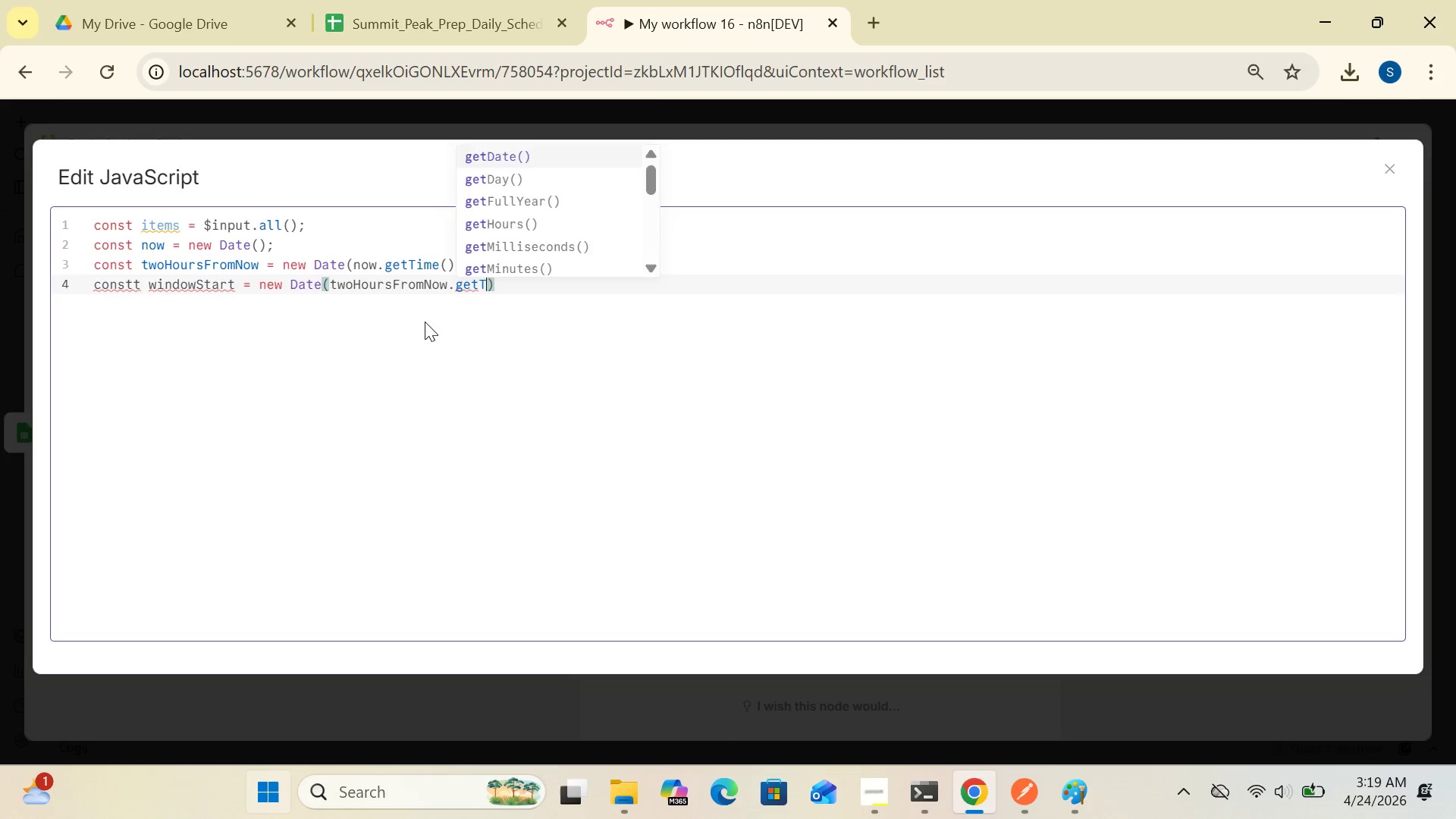 
key(CapsLock)
 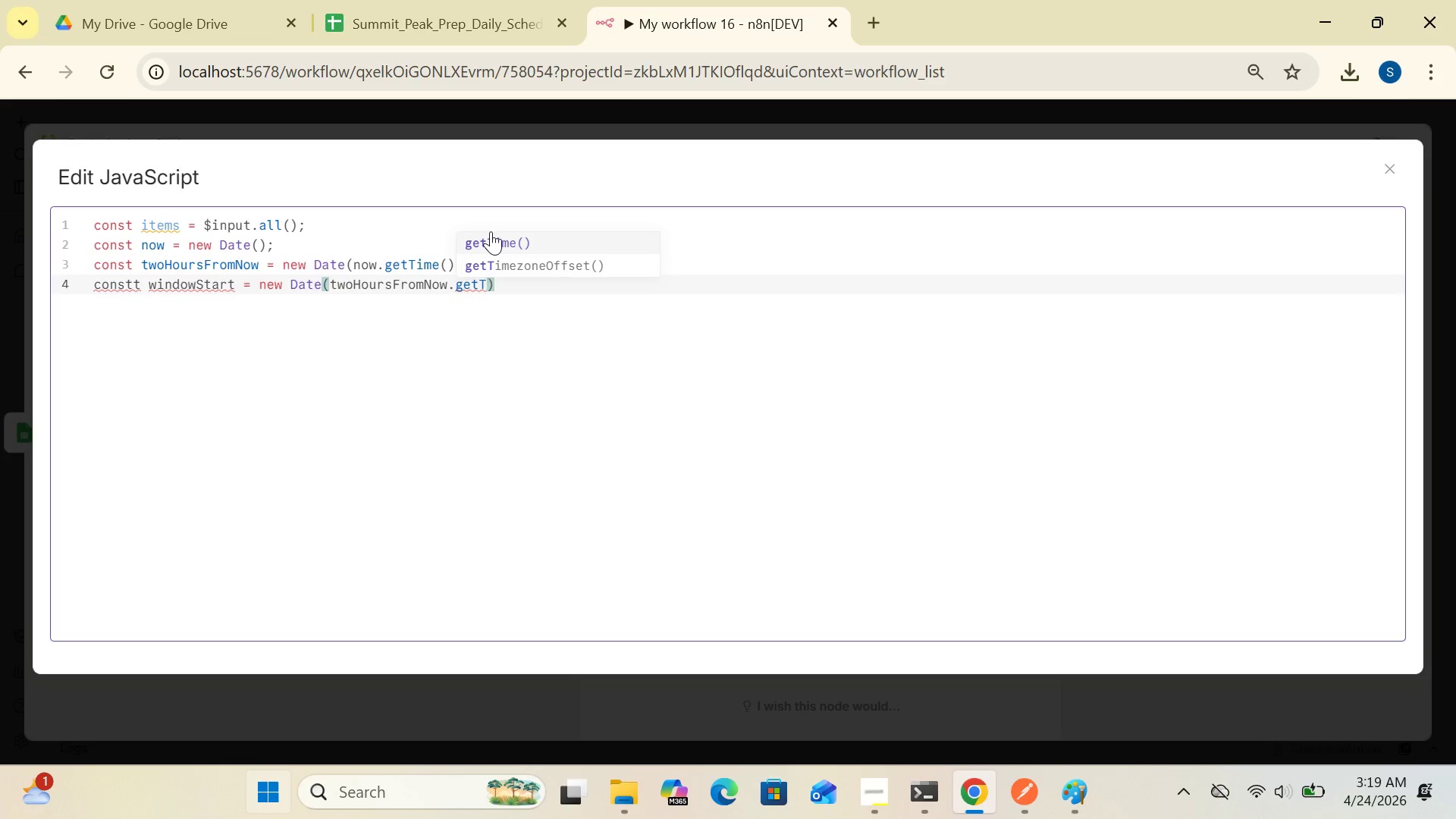 
left_click([491, 231])
 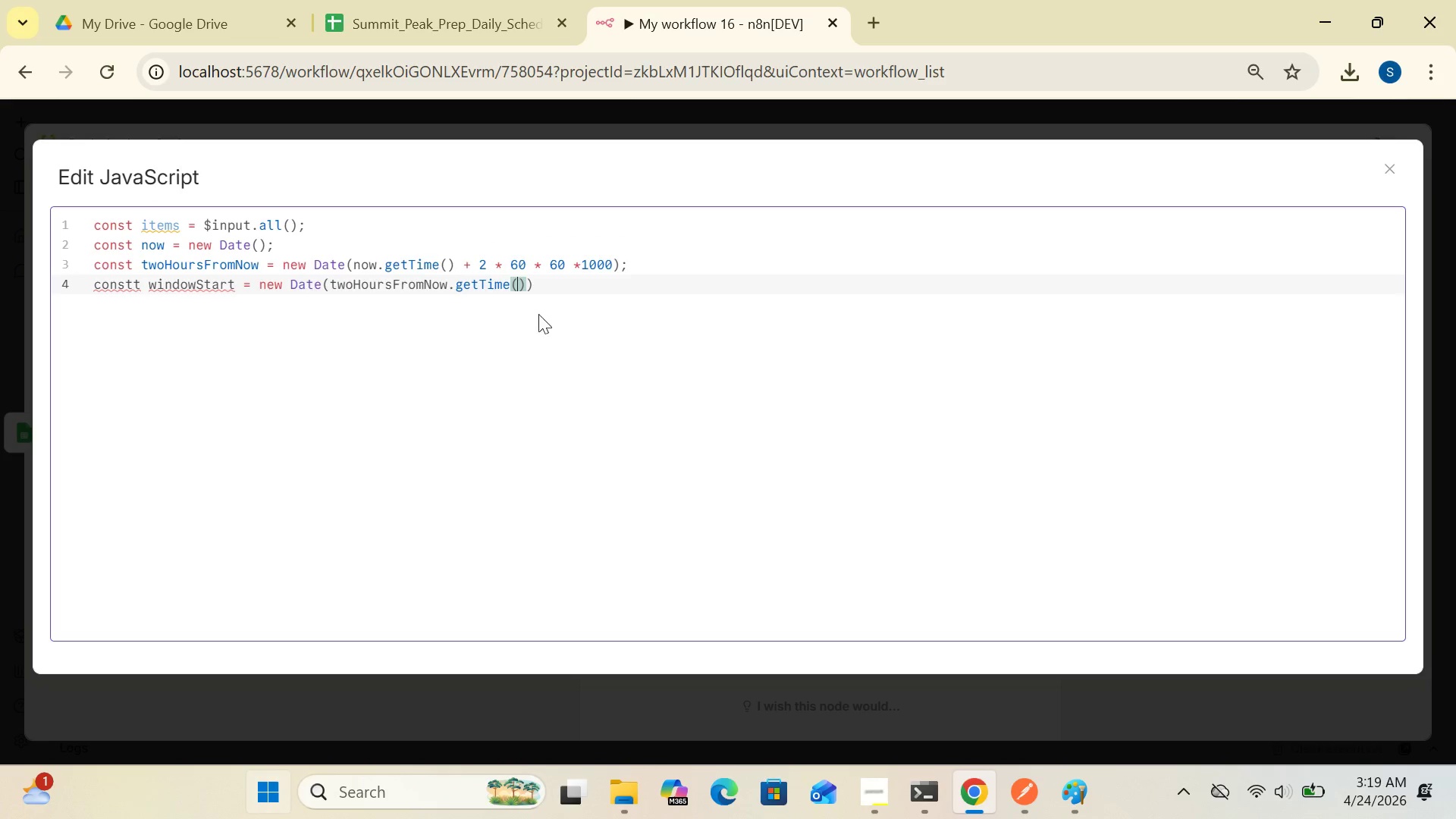 
left_click([544, 280])
 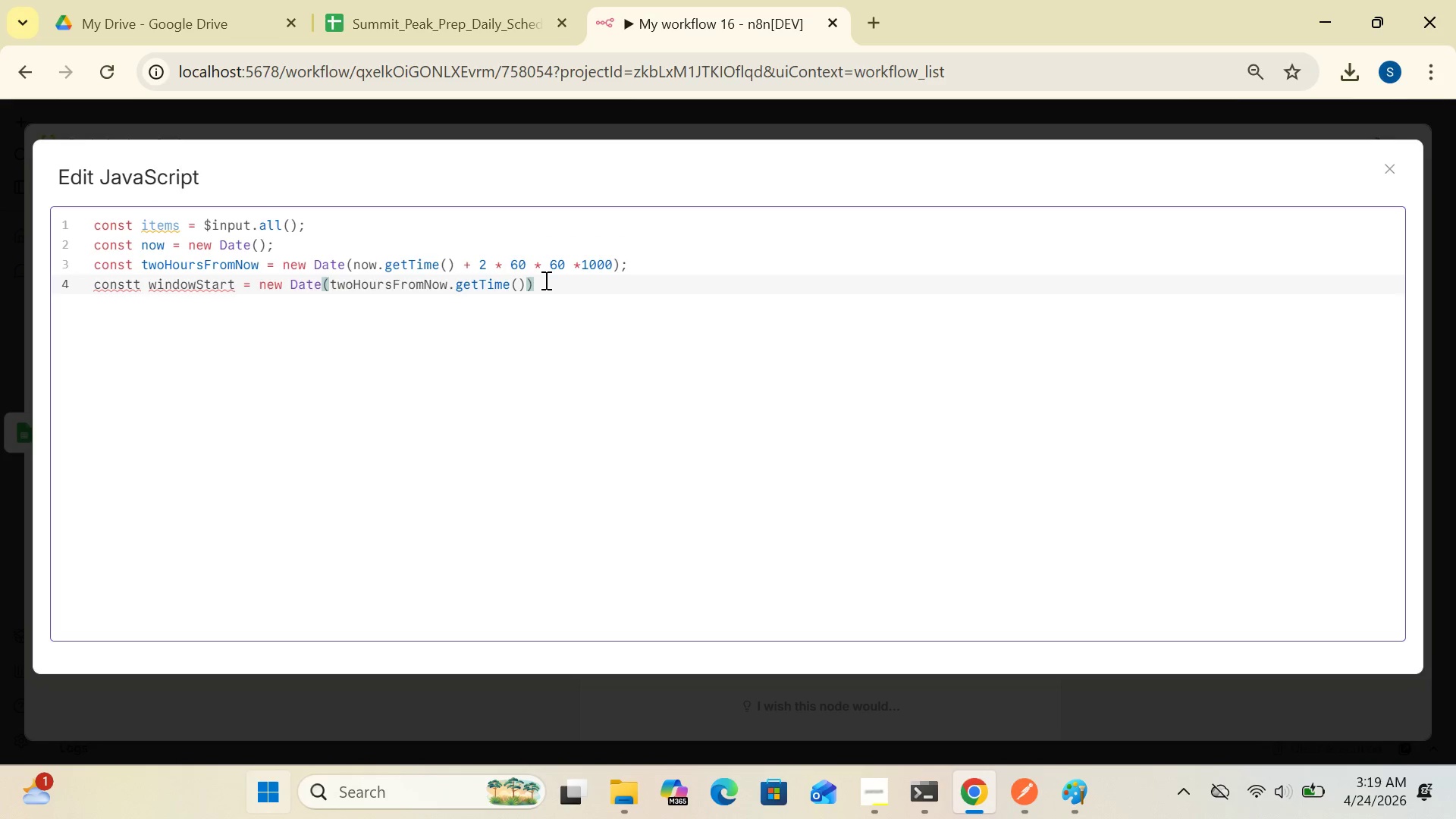 
key(Backspace)
 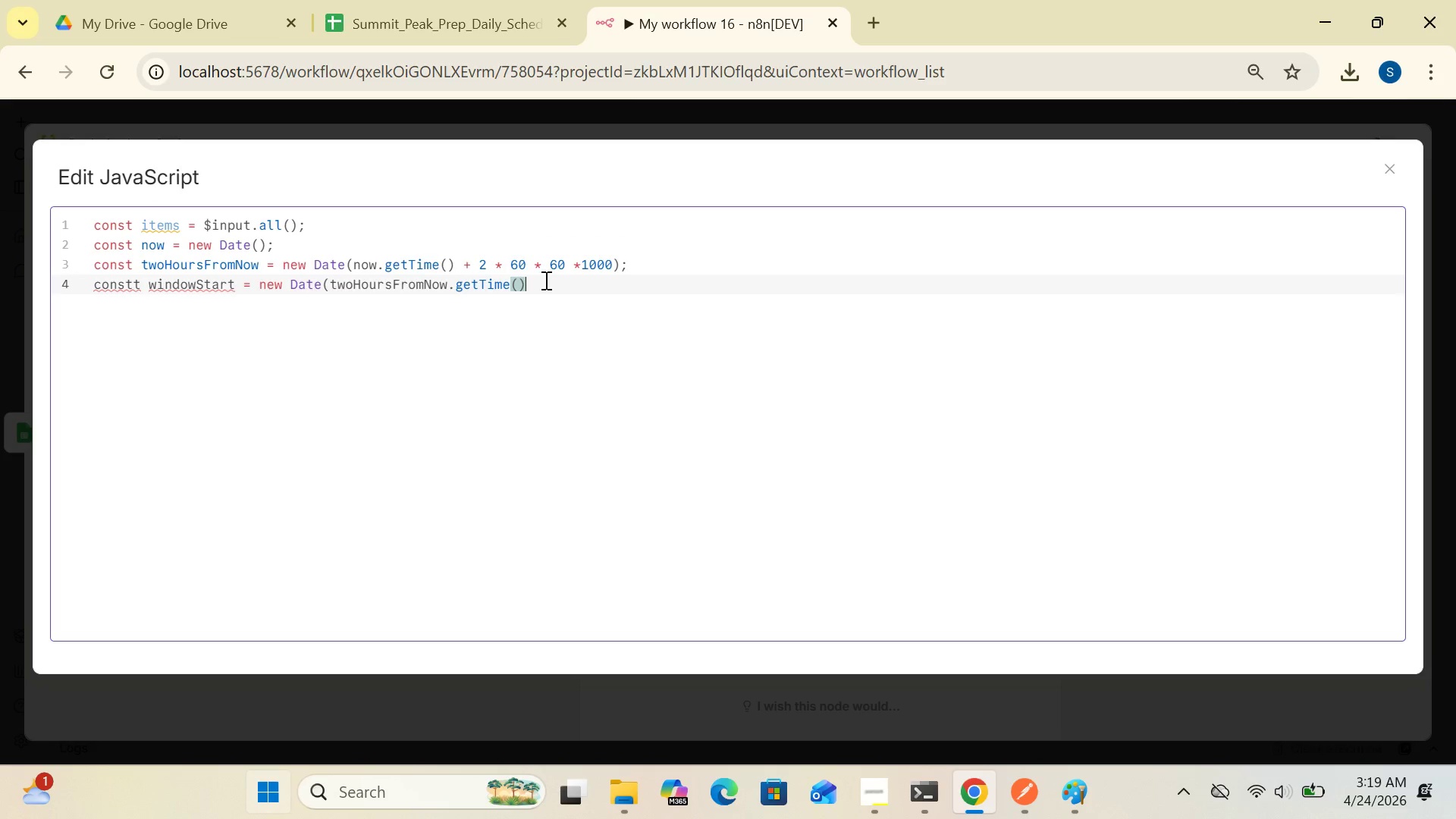 
key(Space)
 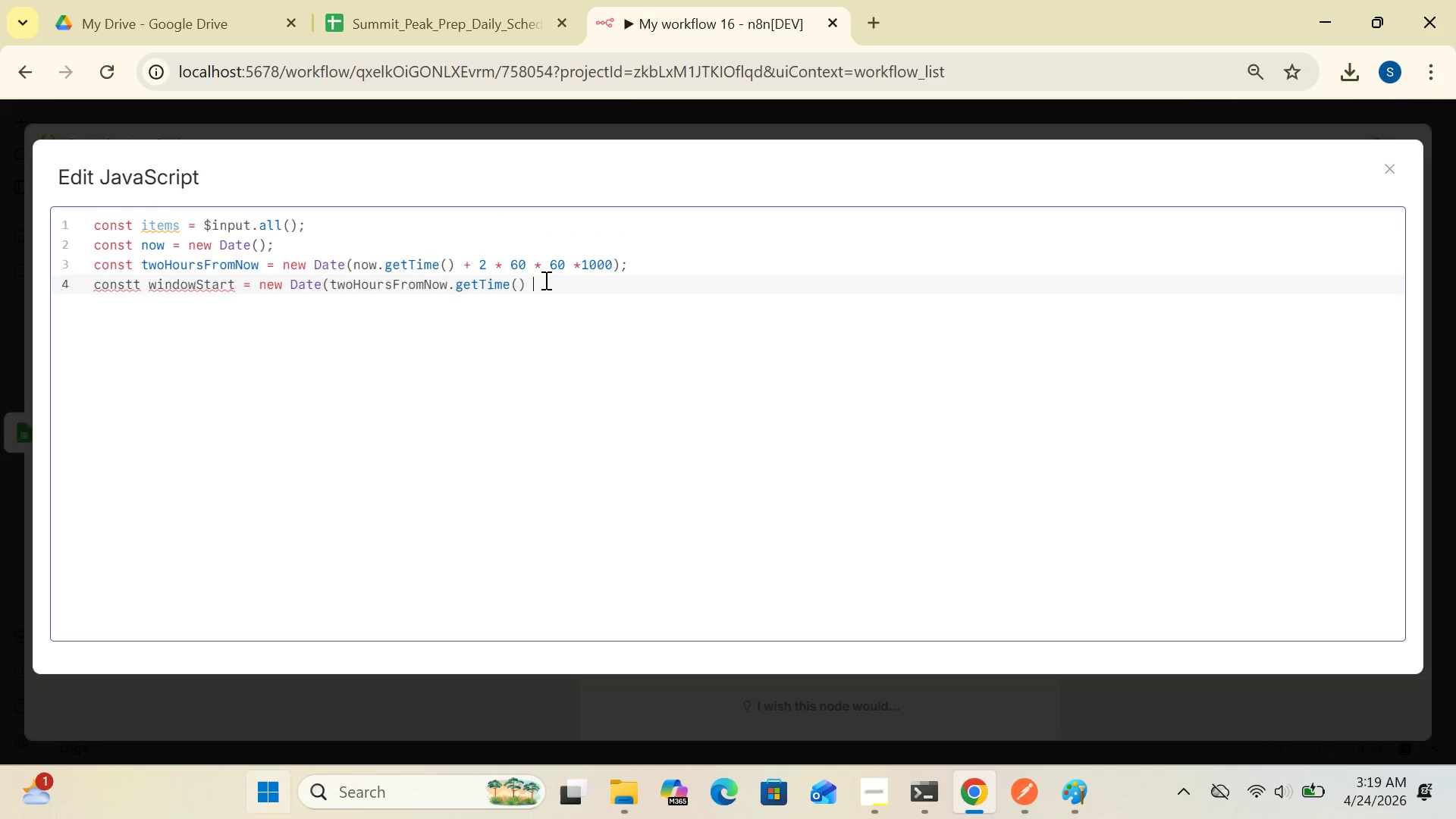 
key(Minus)
 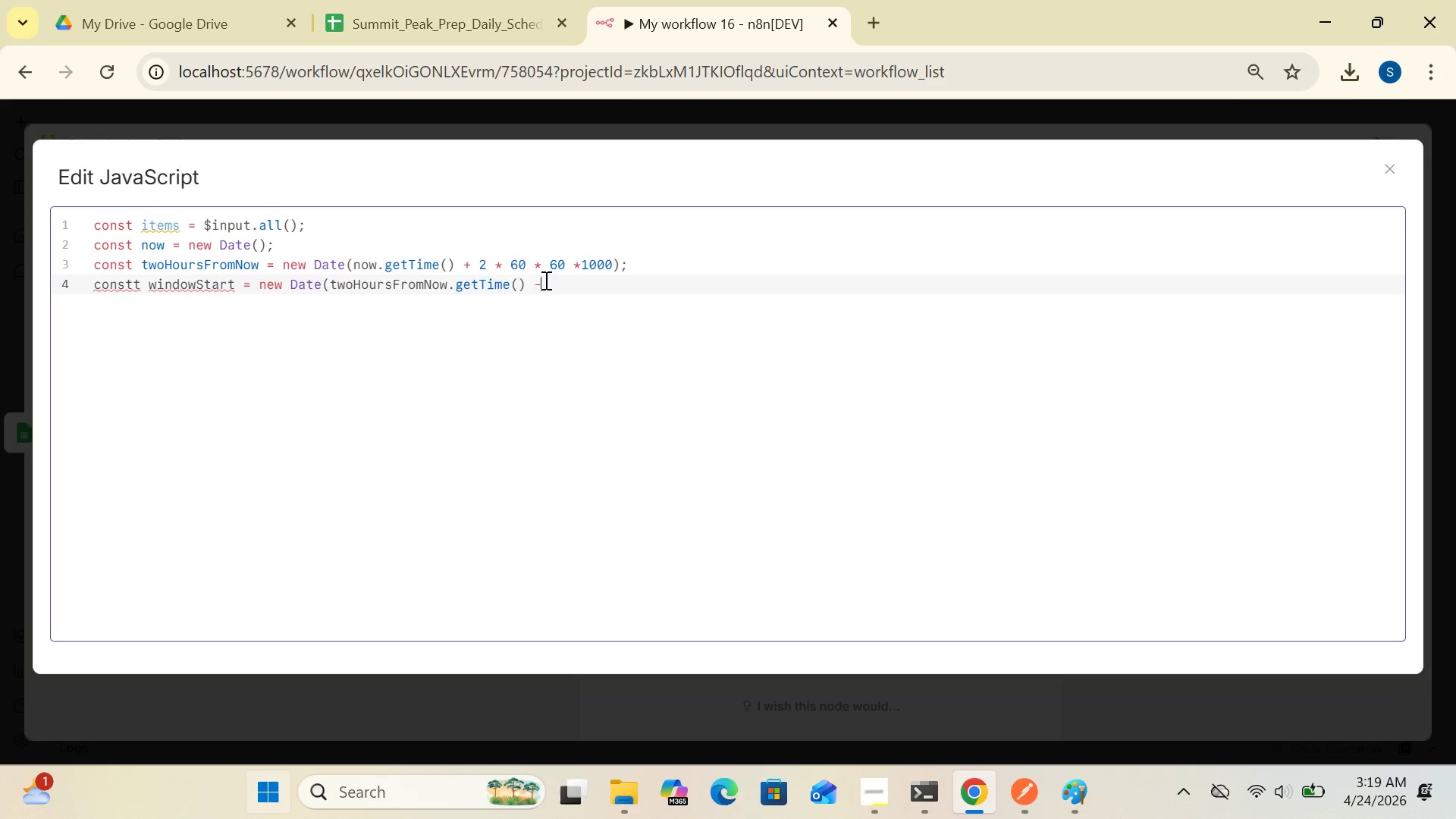 
key(Space)
 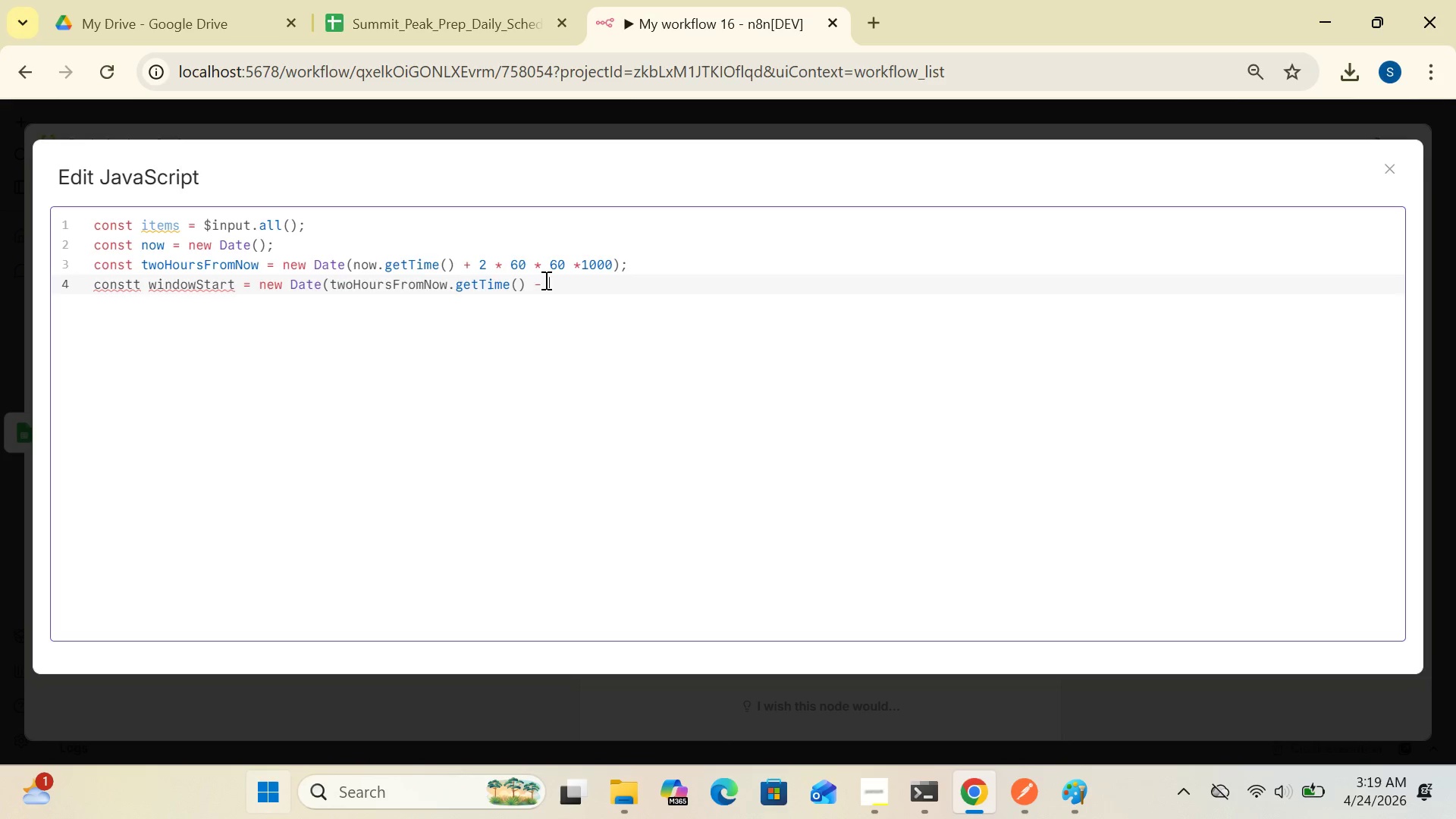 
wait(7.09)
 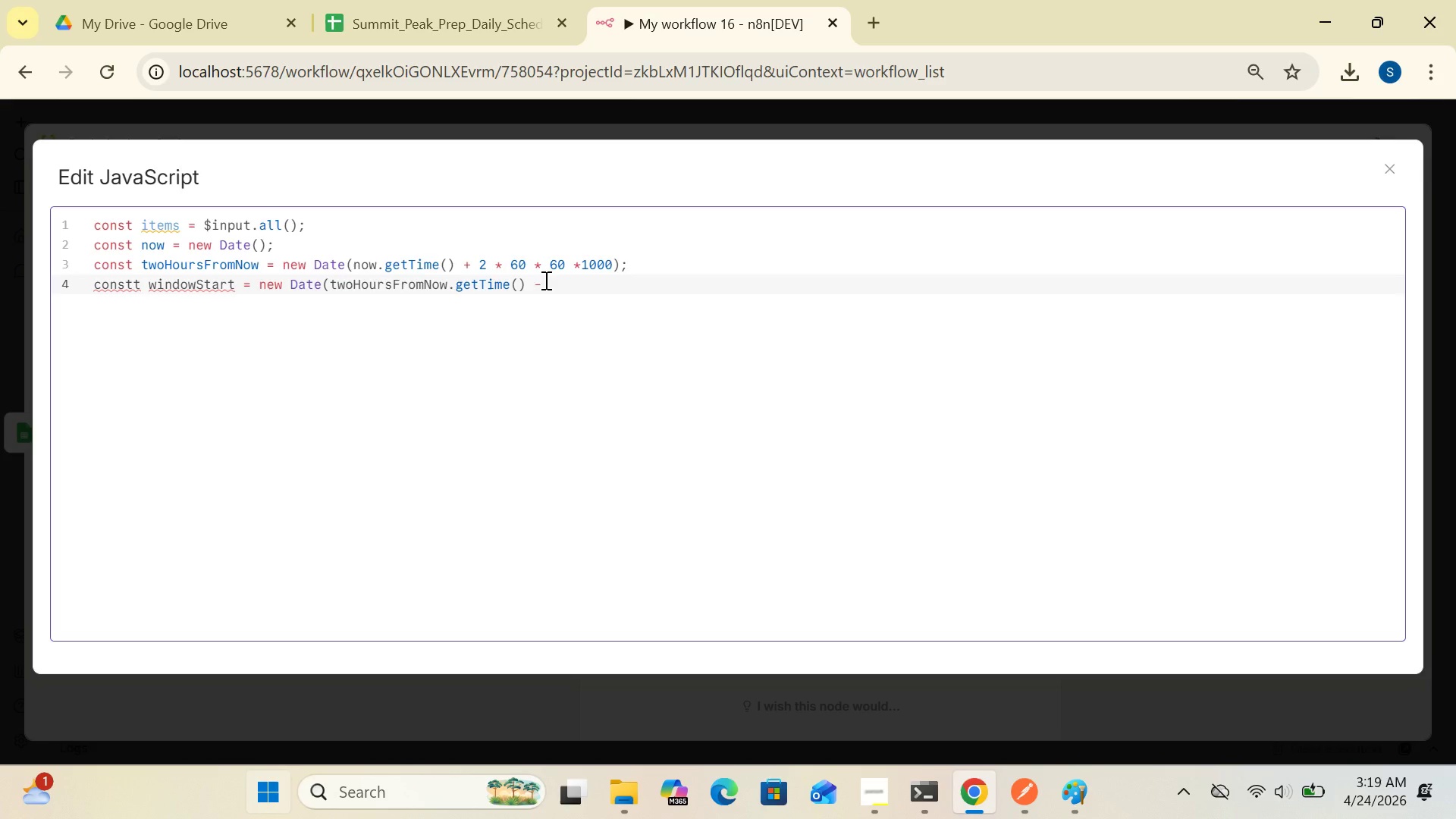 
key(7)
 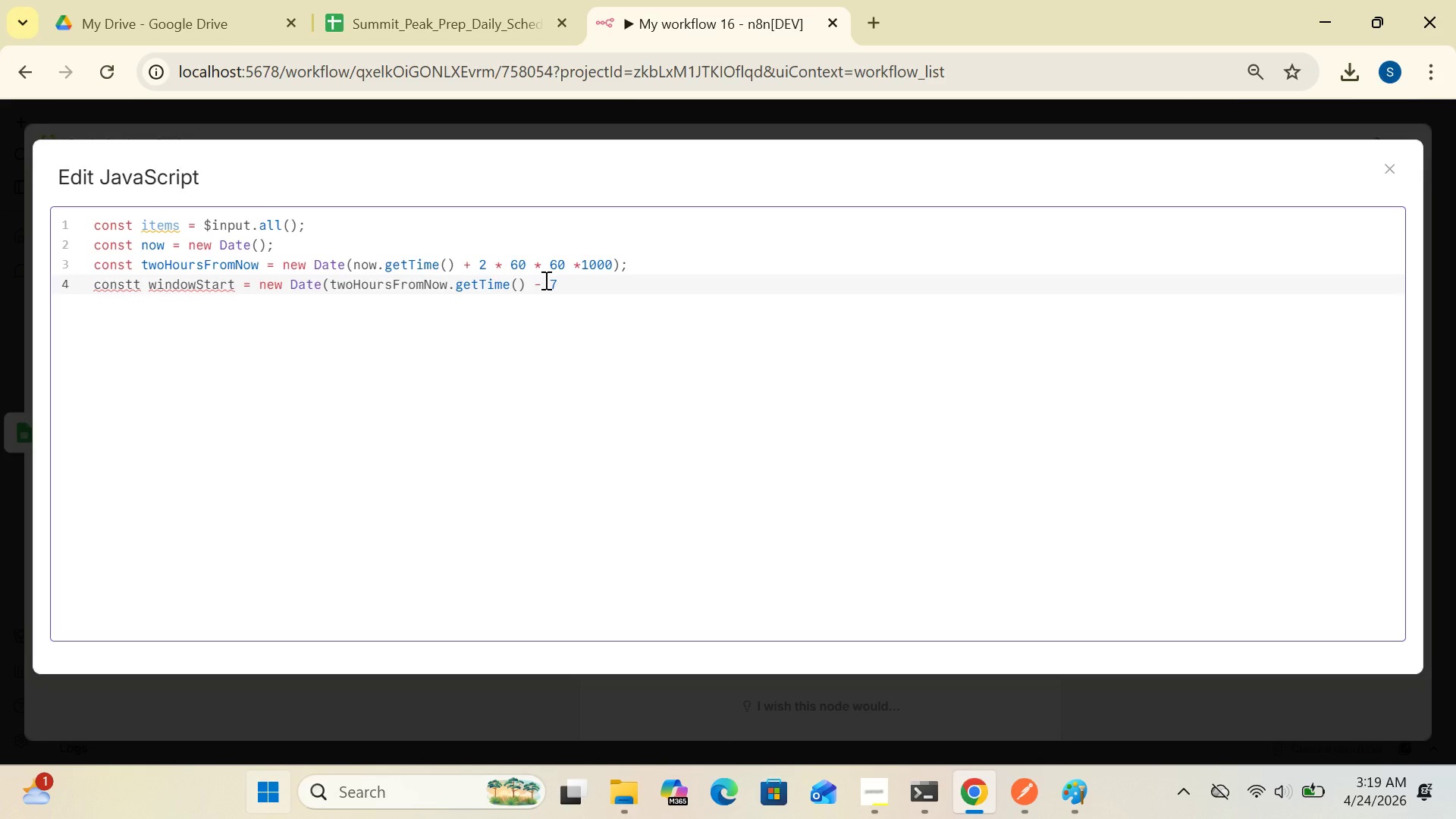 
key(Period)
 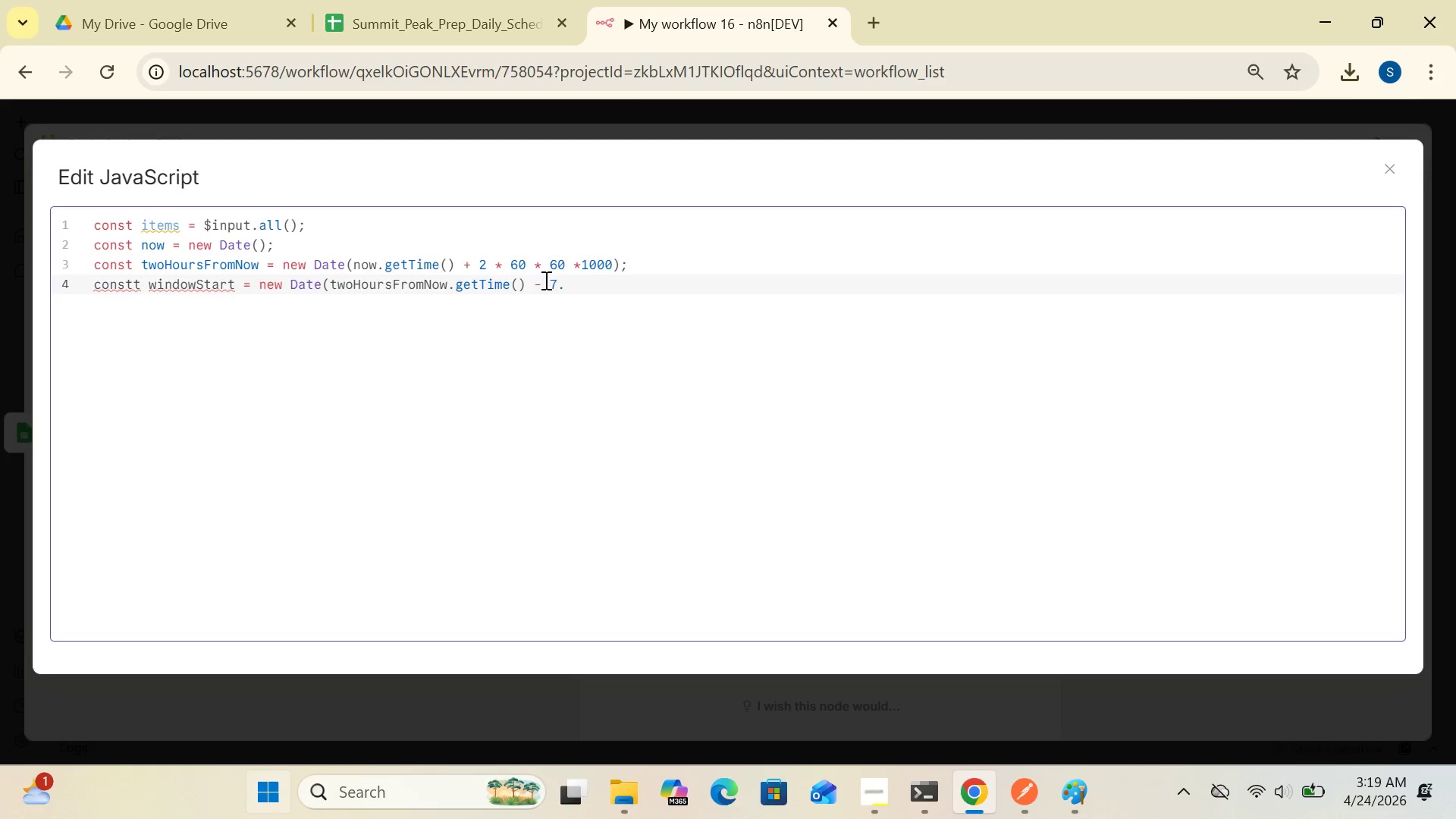 
key(5)
 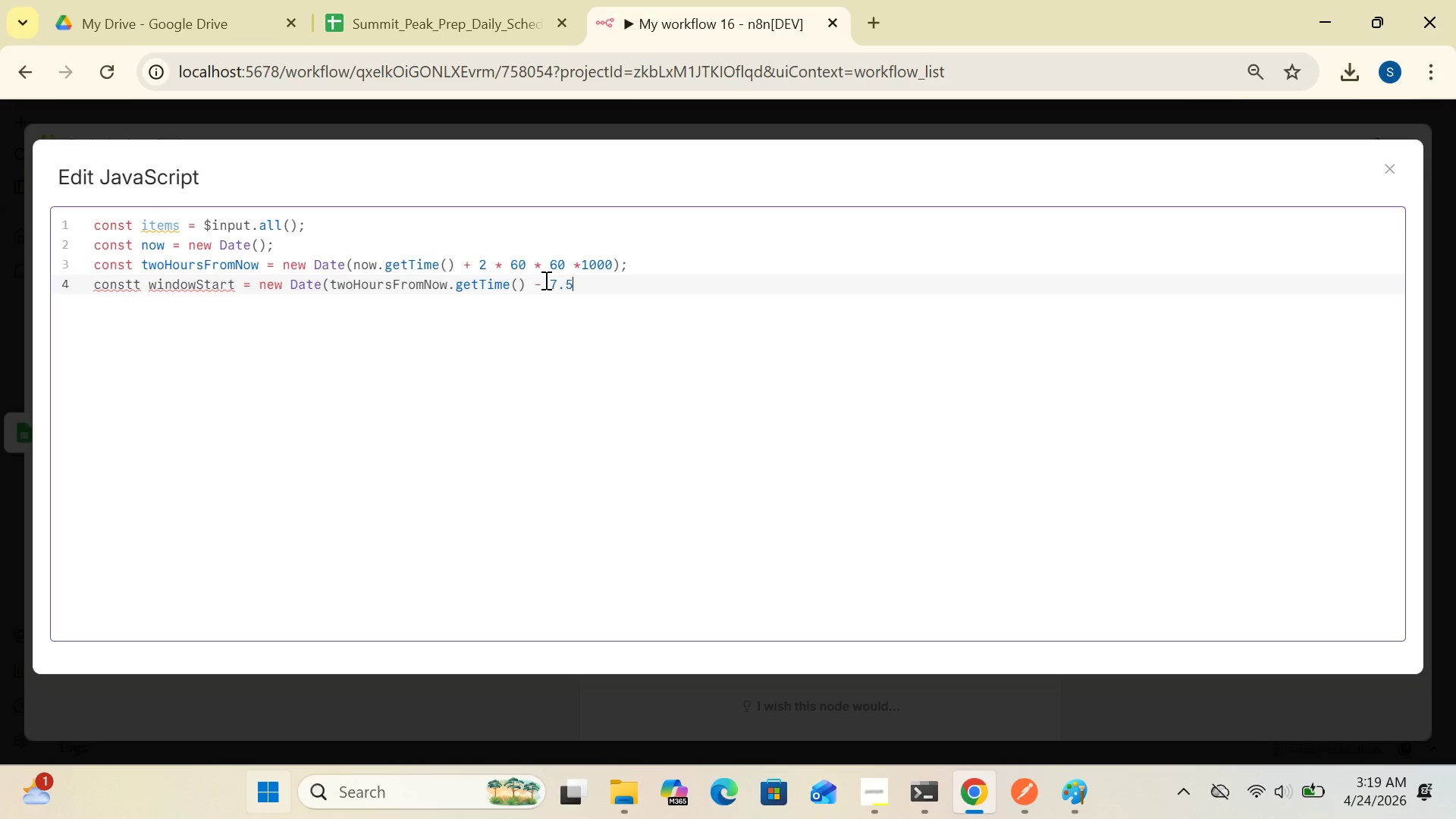 
type(*60*1000)
 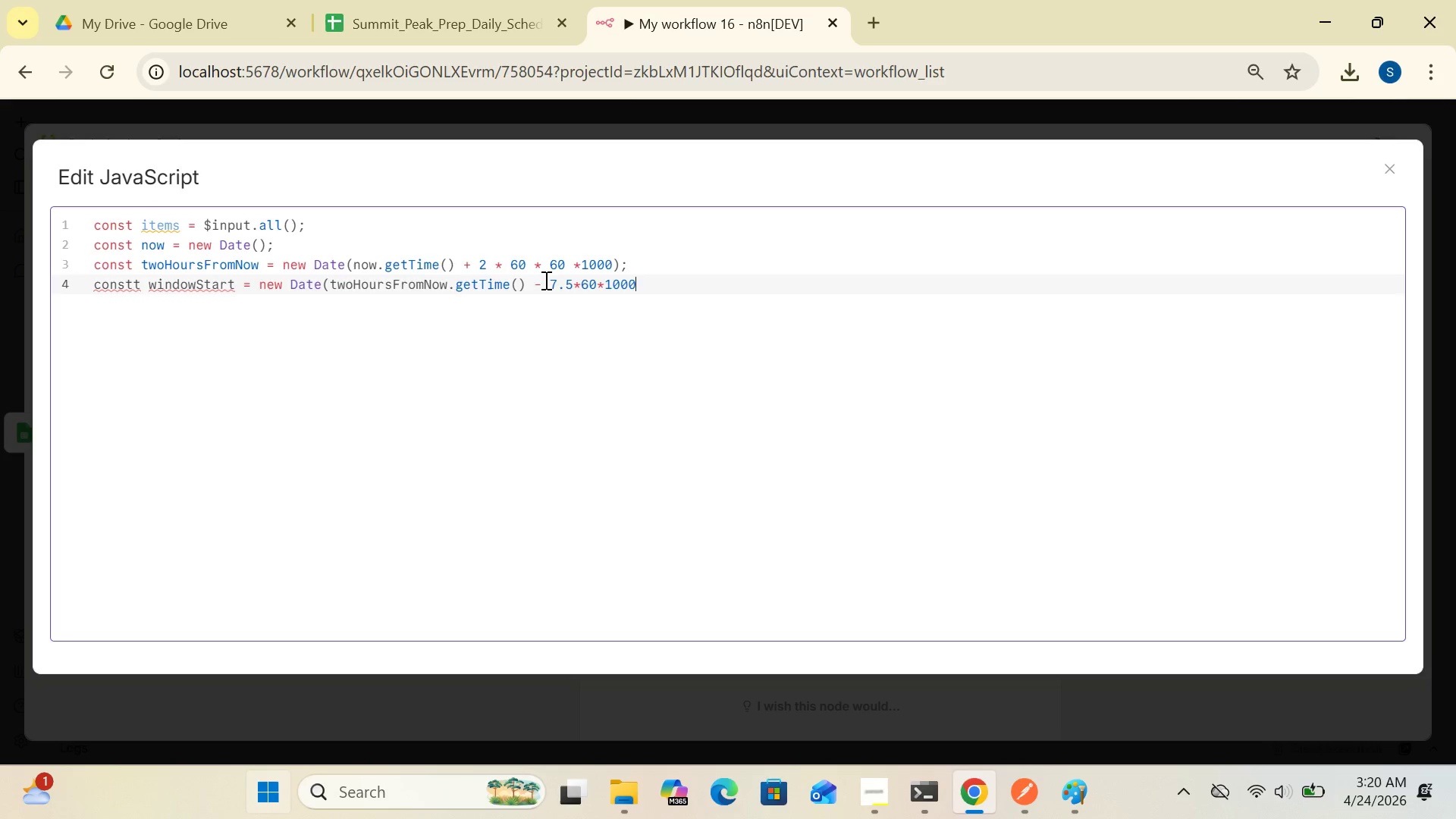 
wait(5.44)
 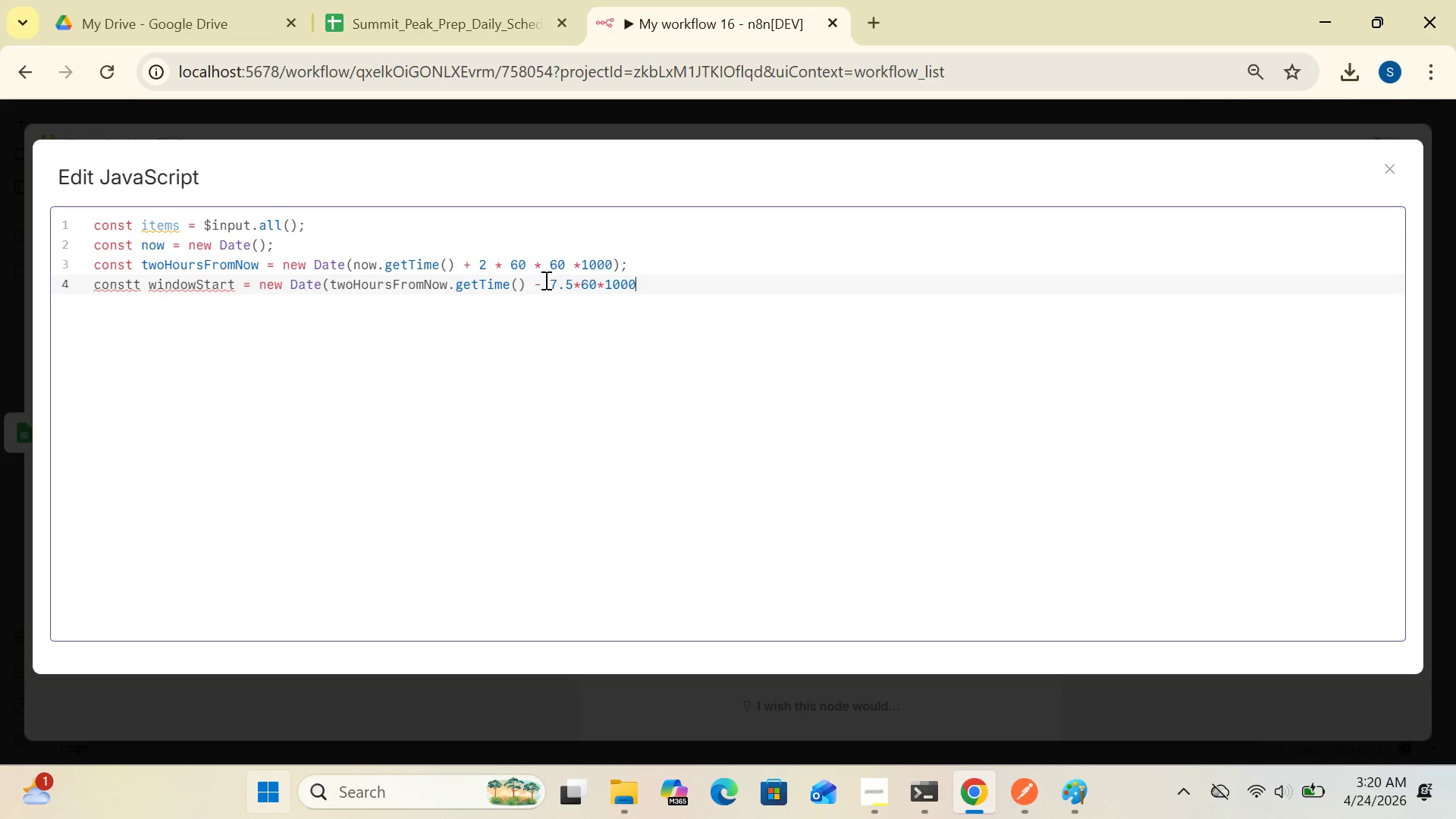 
key(Shift+0)
 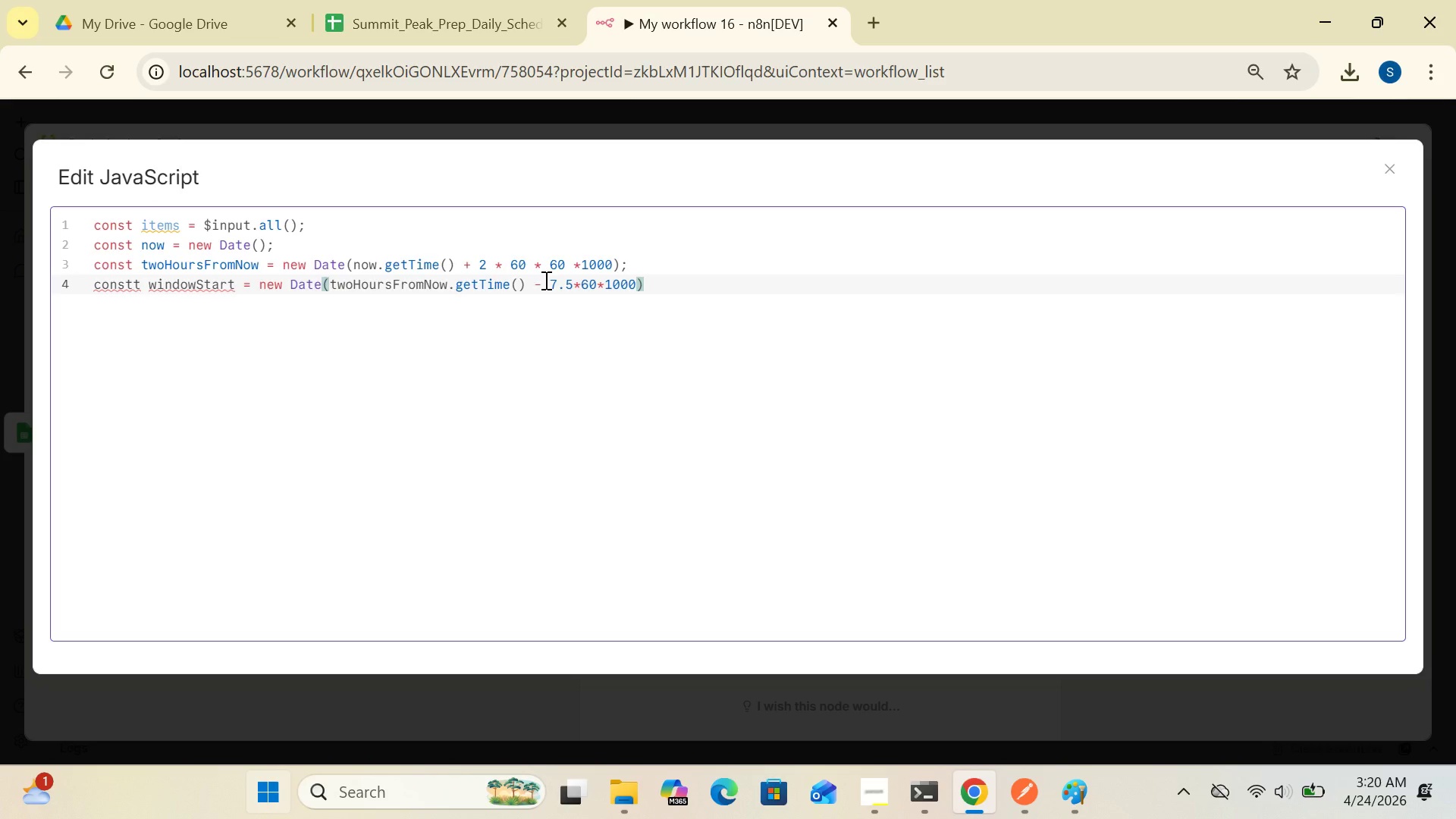 
key(Semicolon)
 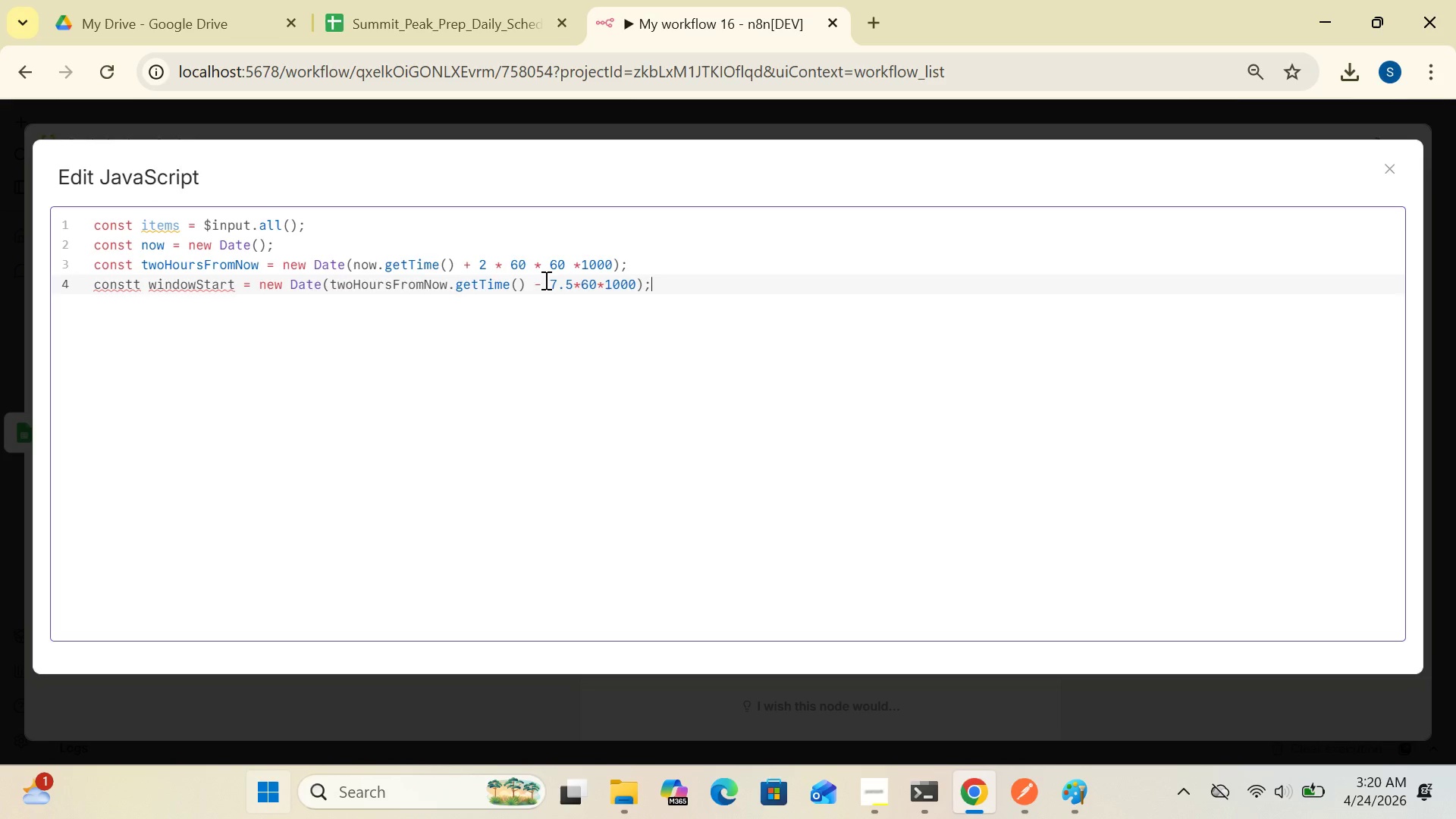 
key(Space)
 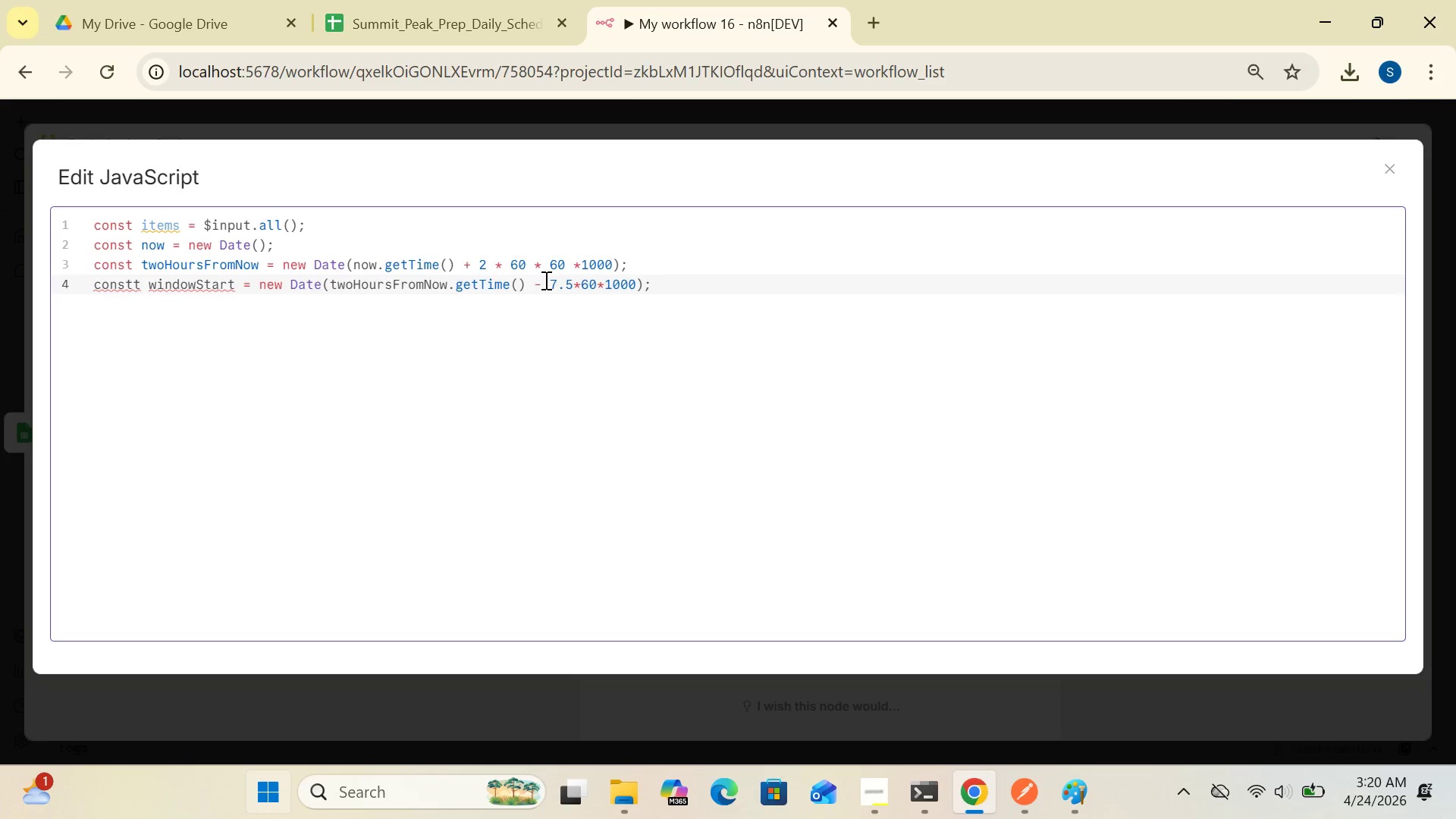 
key(Slash)
 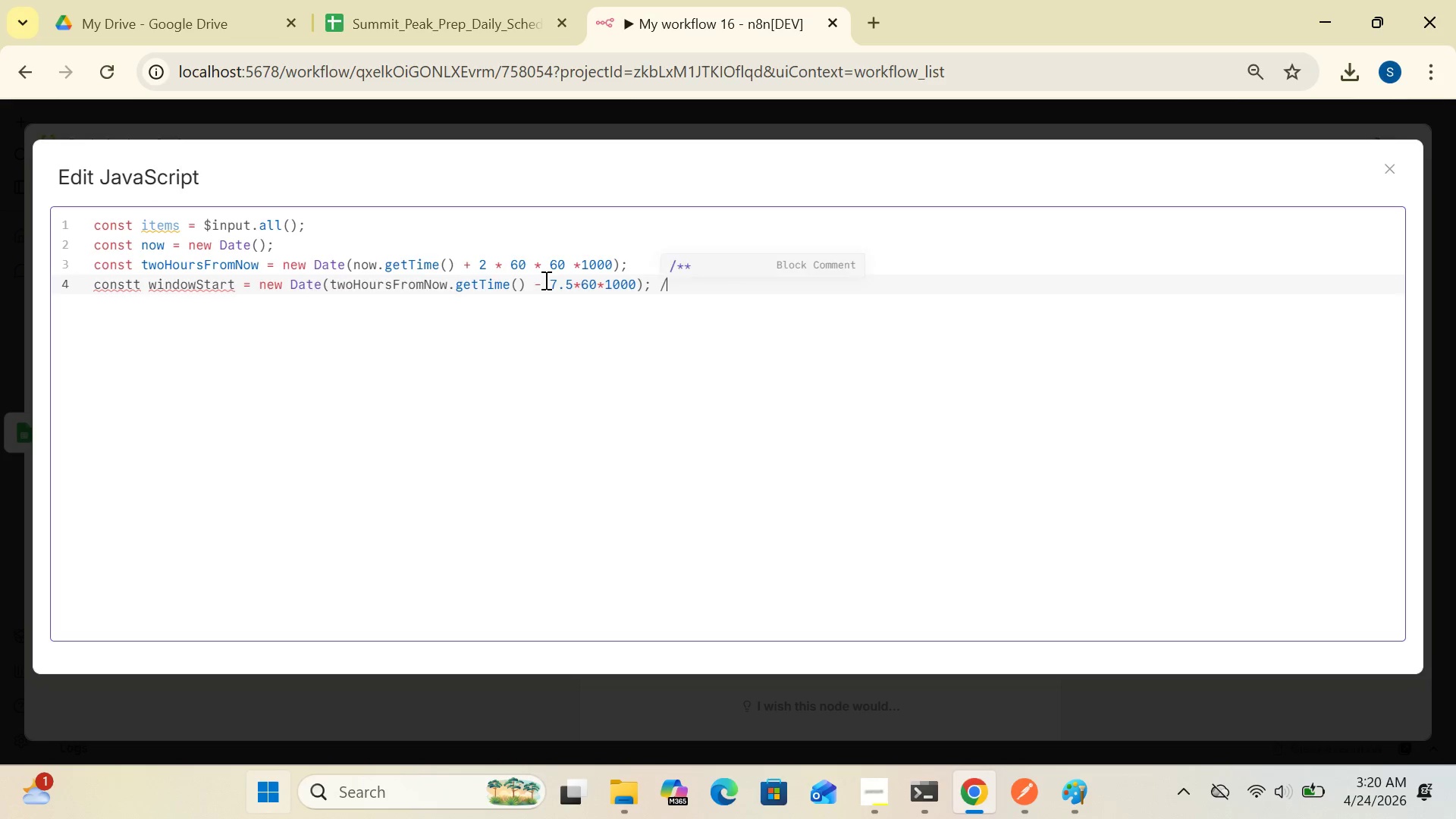 
key(Slash)
 